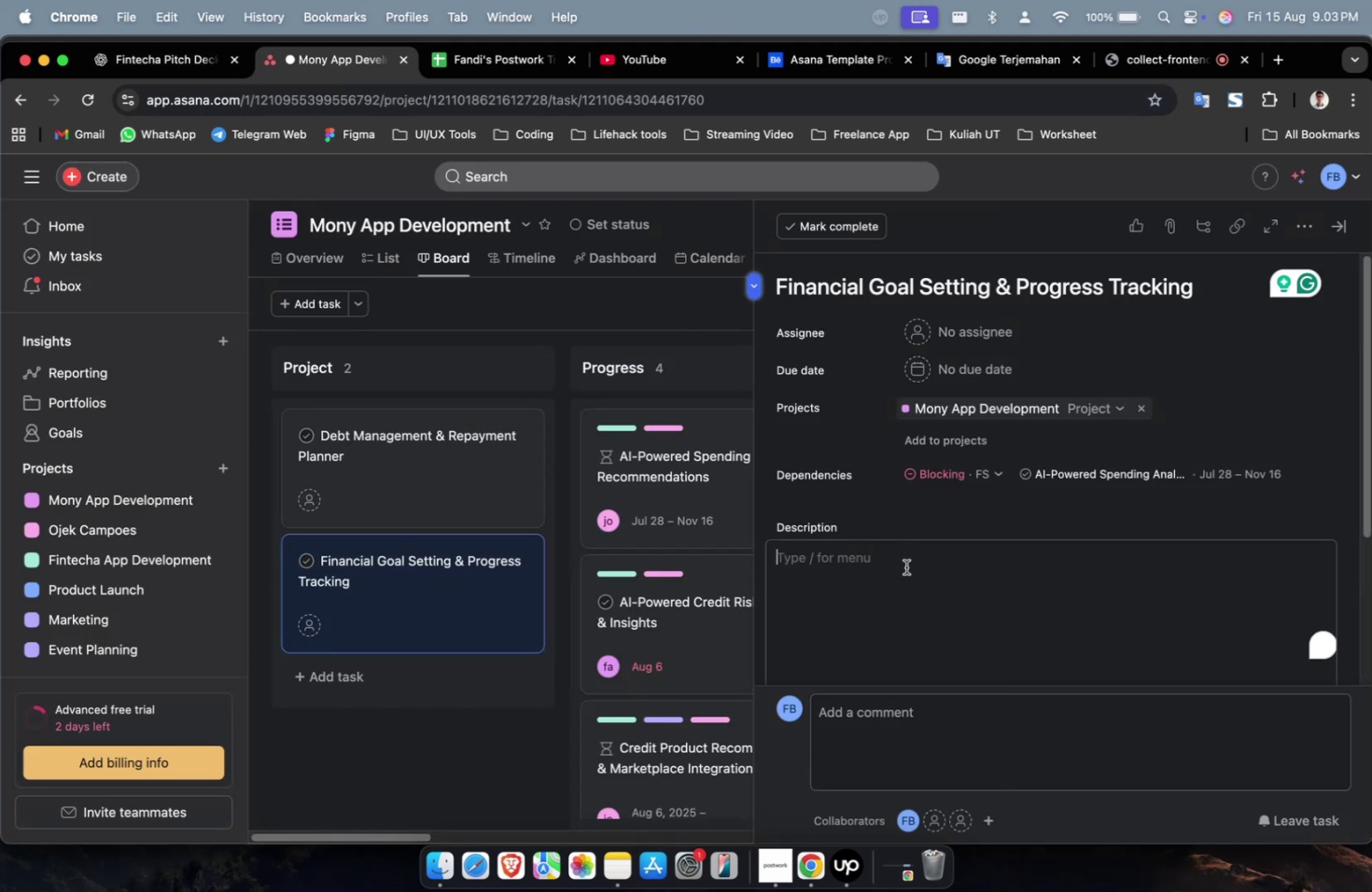 
key(Meta+CommandLeft)
 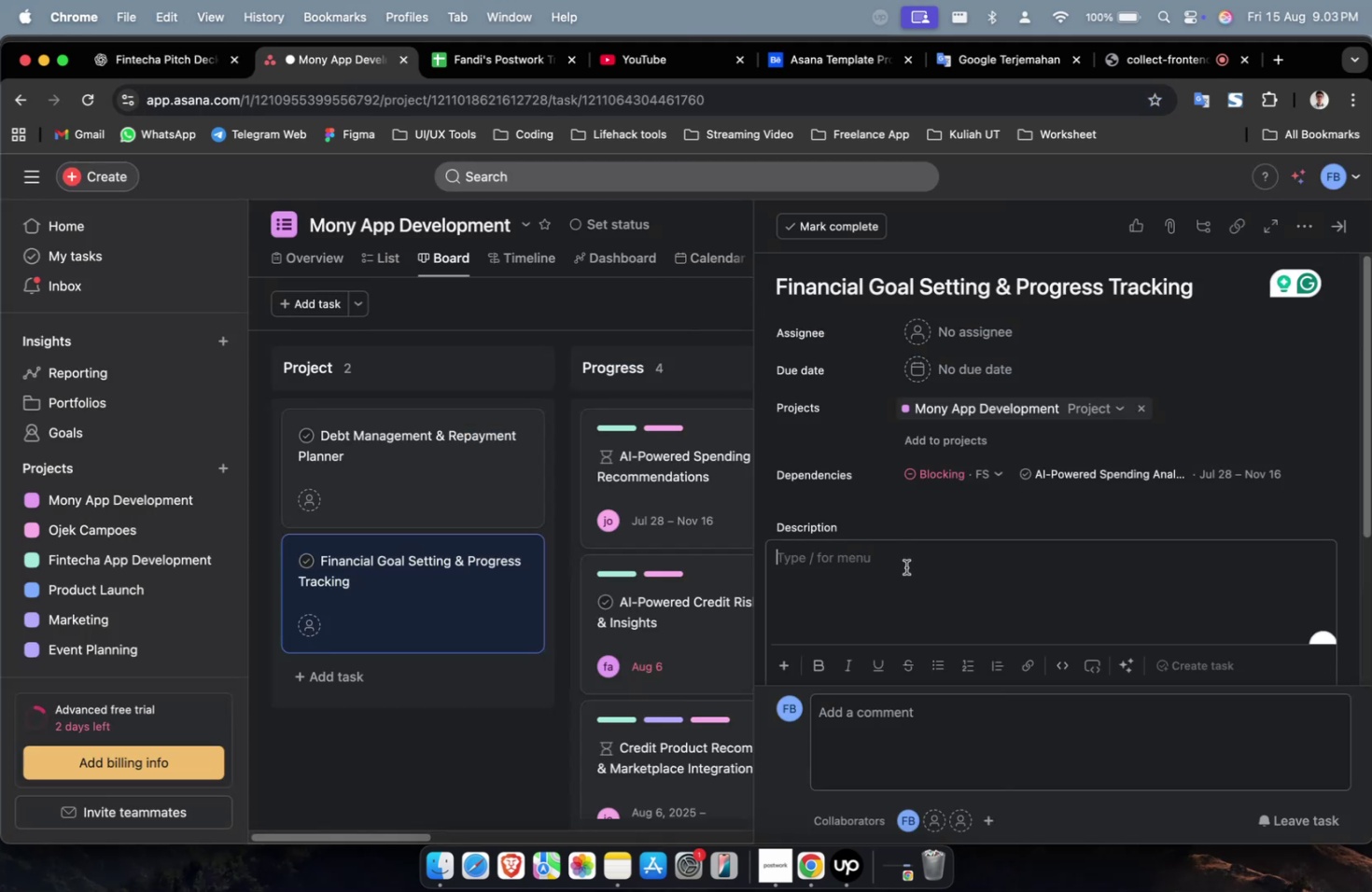 
key(Meta+V)
 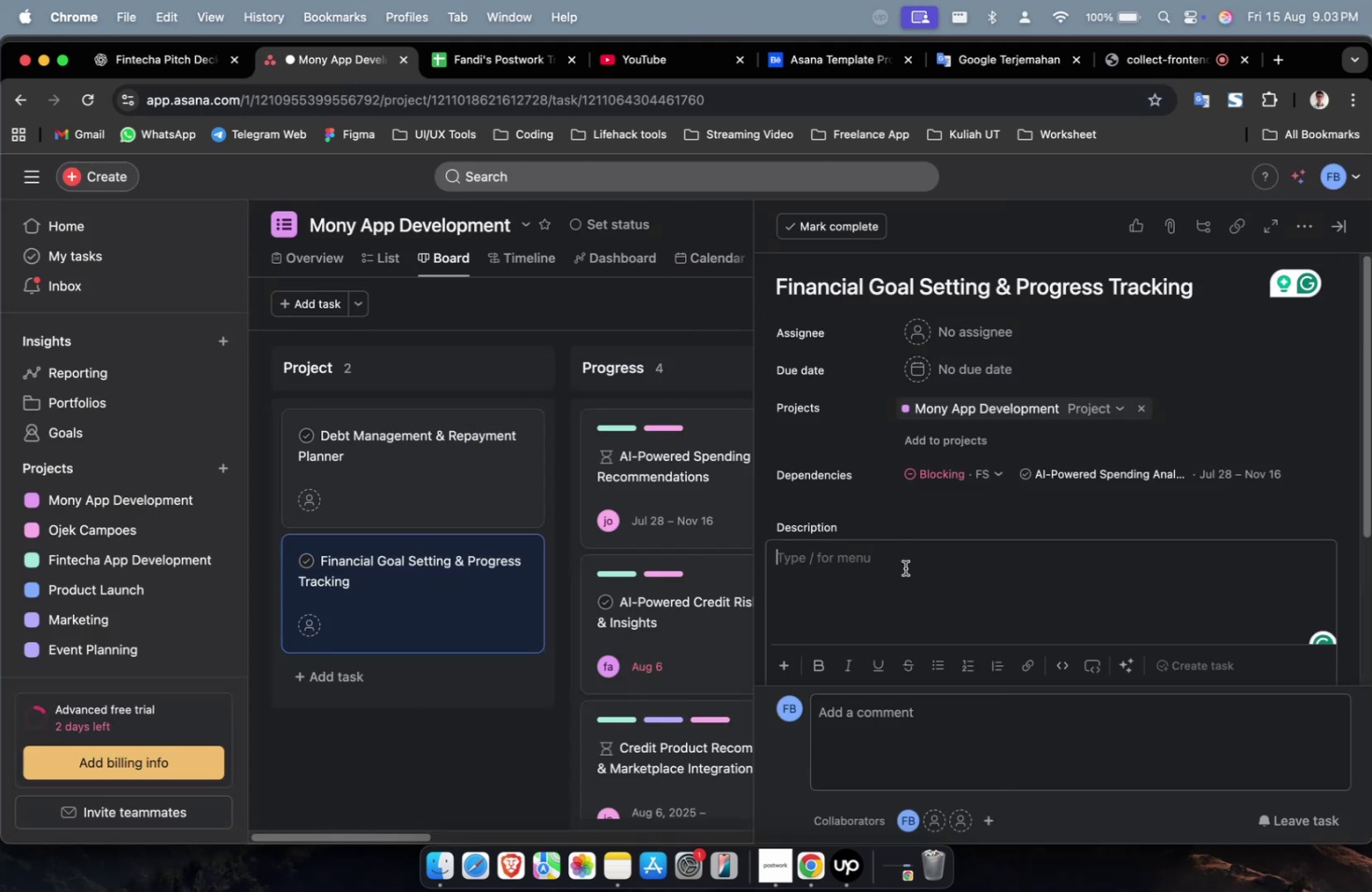 
scroll: coordinate [896, 546], scroll_direction: up, amount: 35.0
 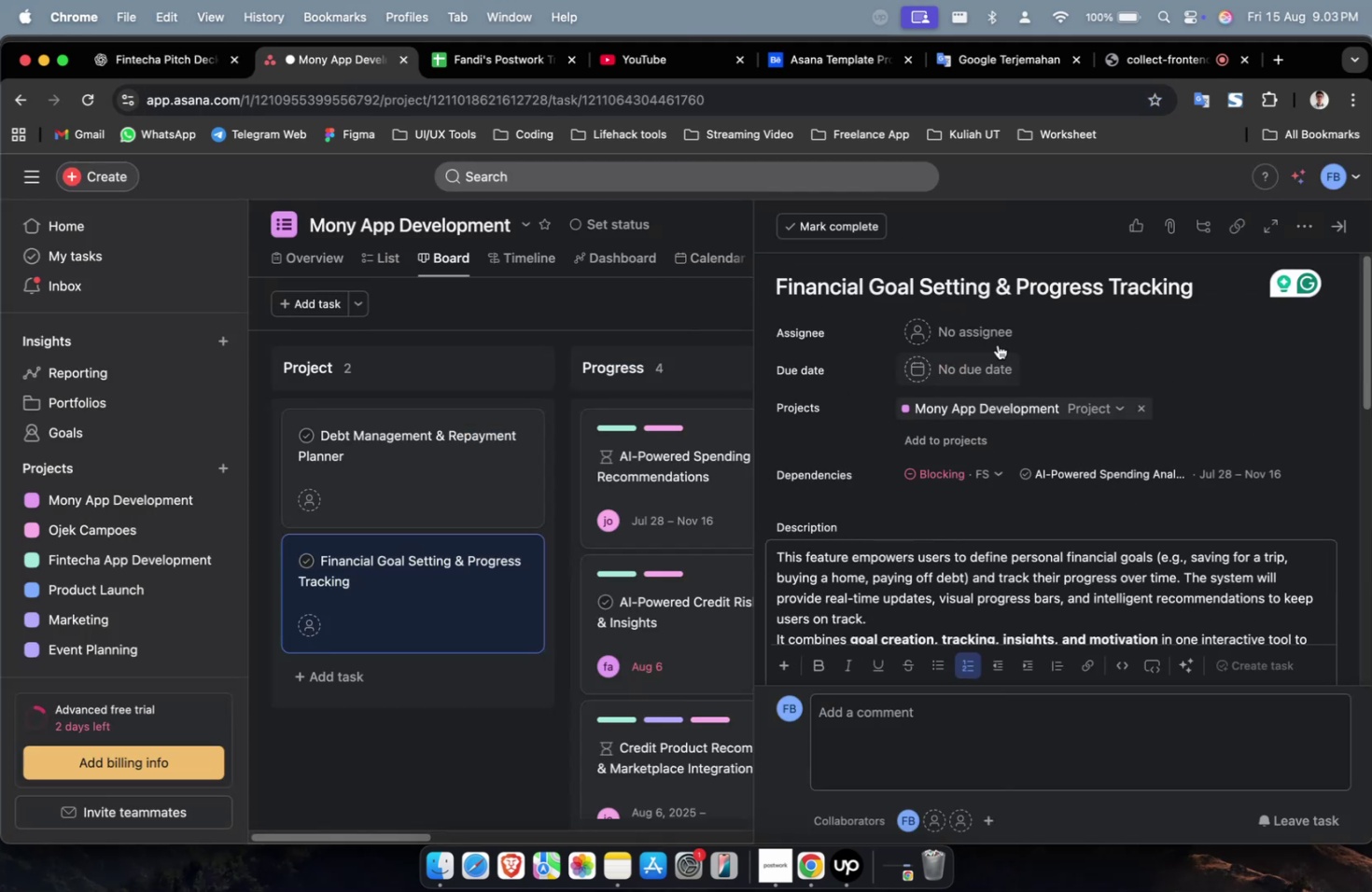 
left_click([997, 333])
 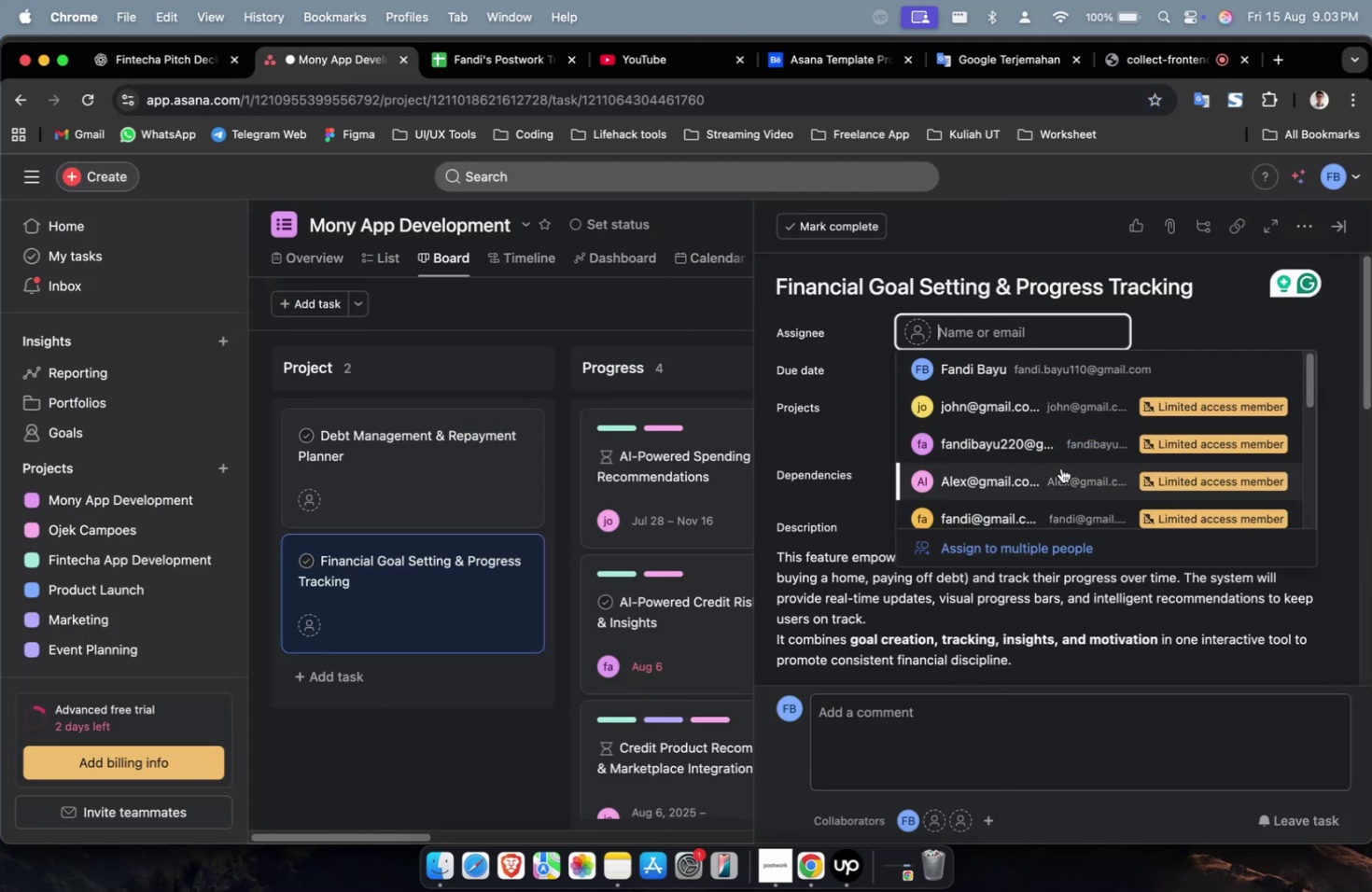 
left_click([1099, 479])
 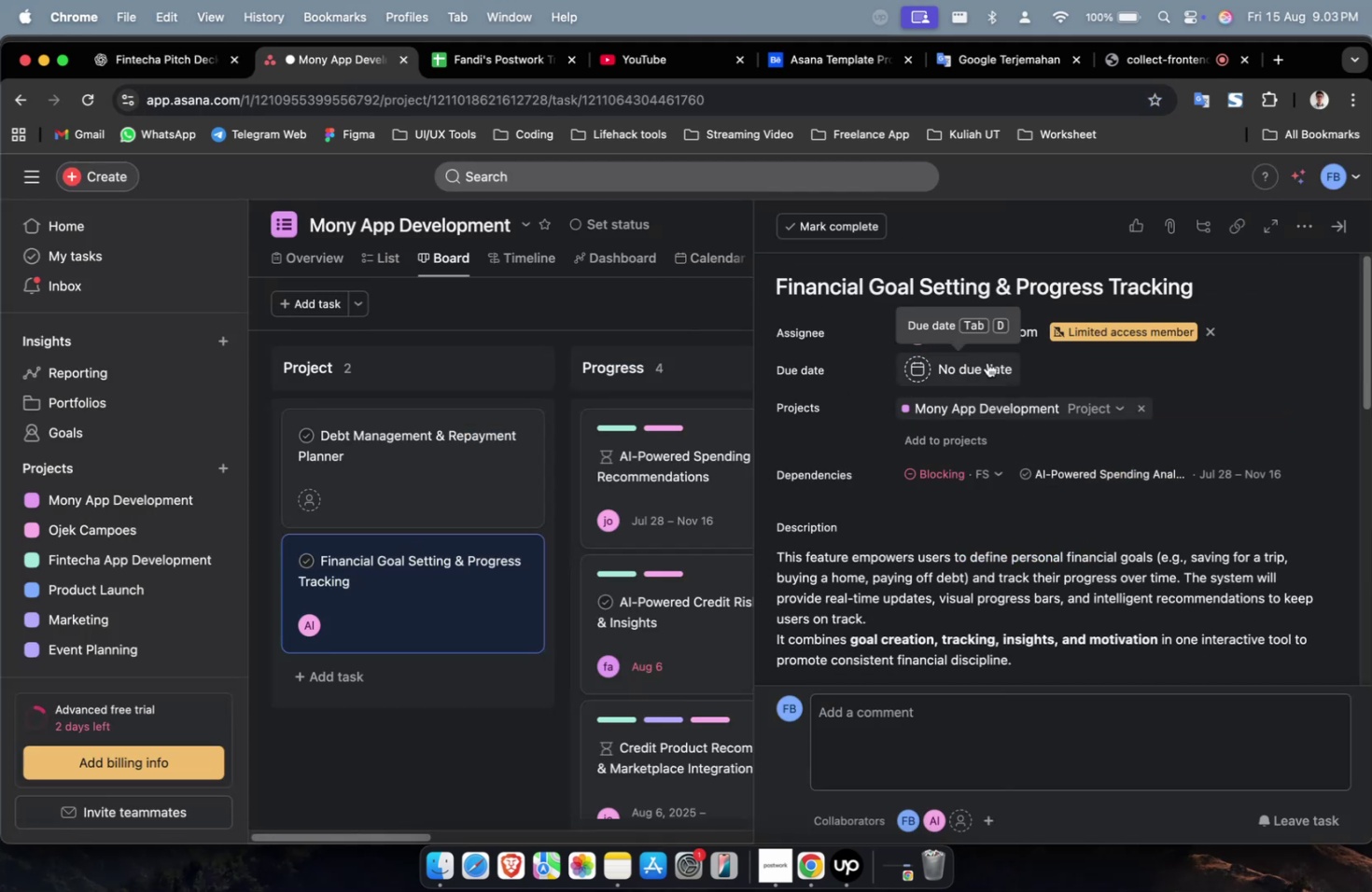 
left_click([987, 362])
 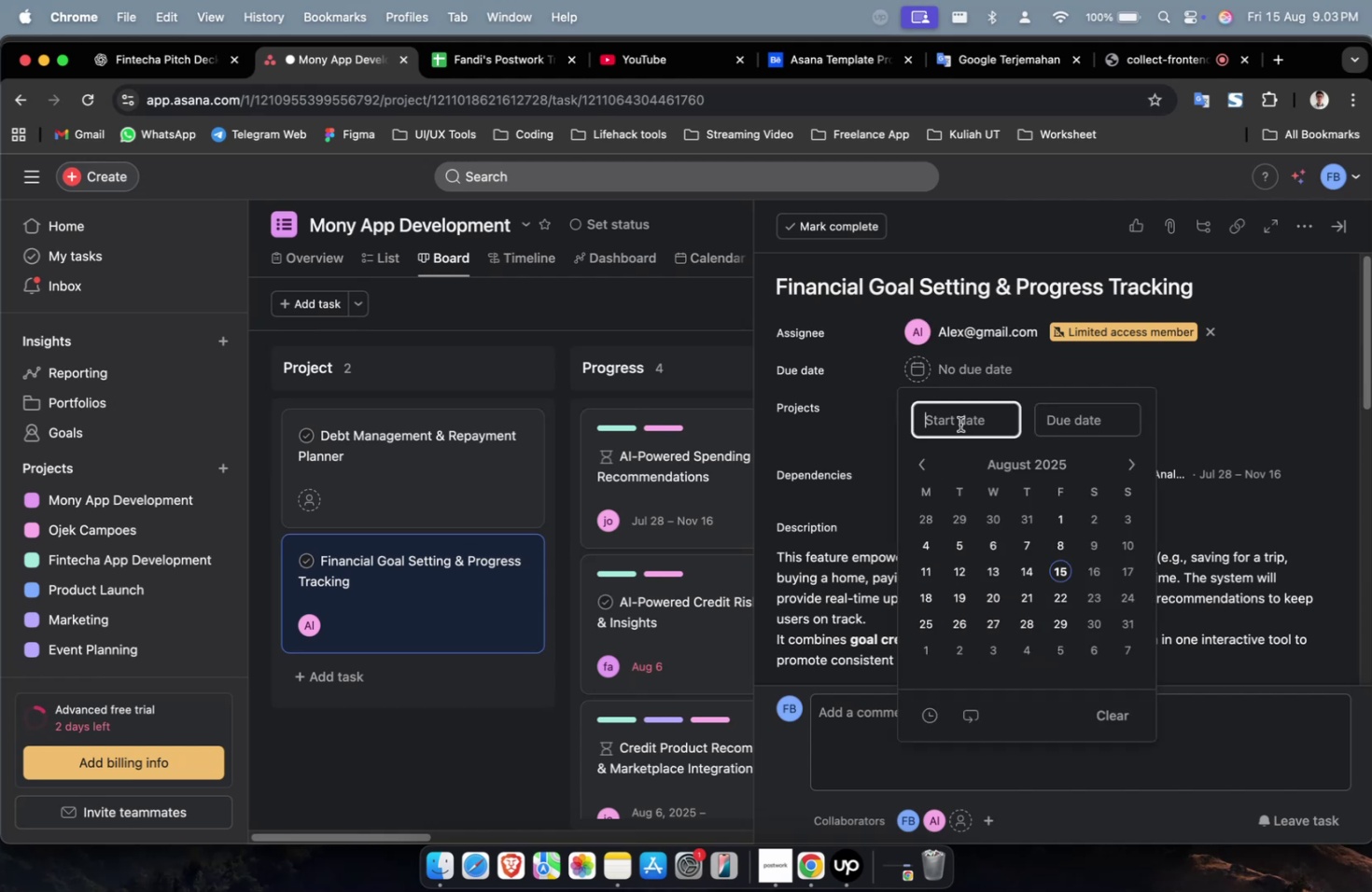 
double_click([988, 574])
 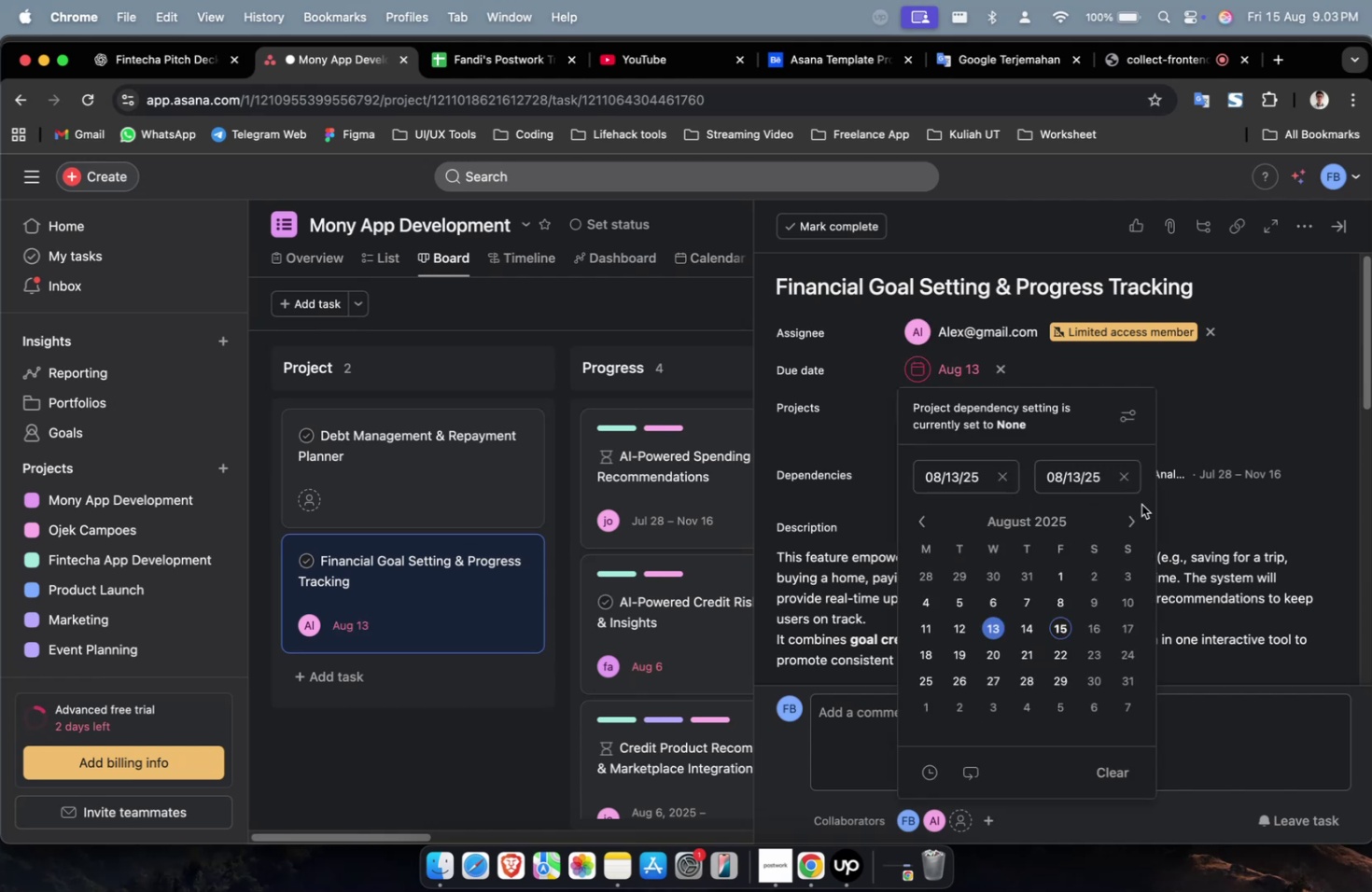 
triple_click([1124, 523])
 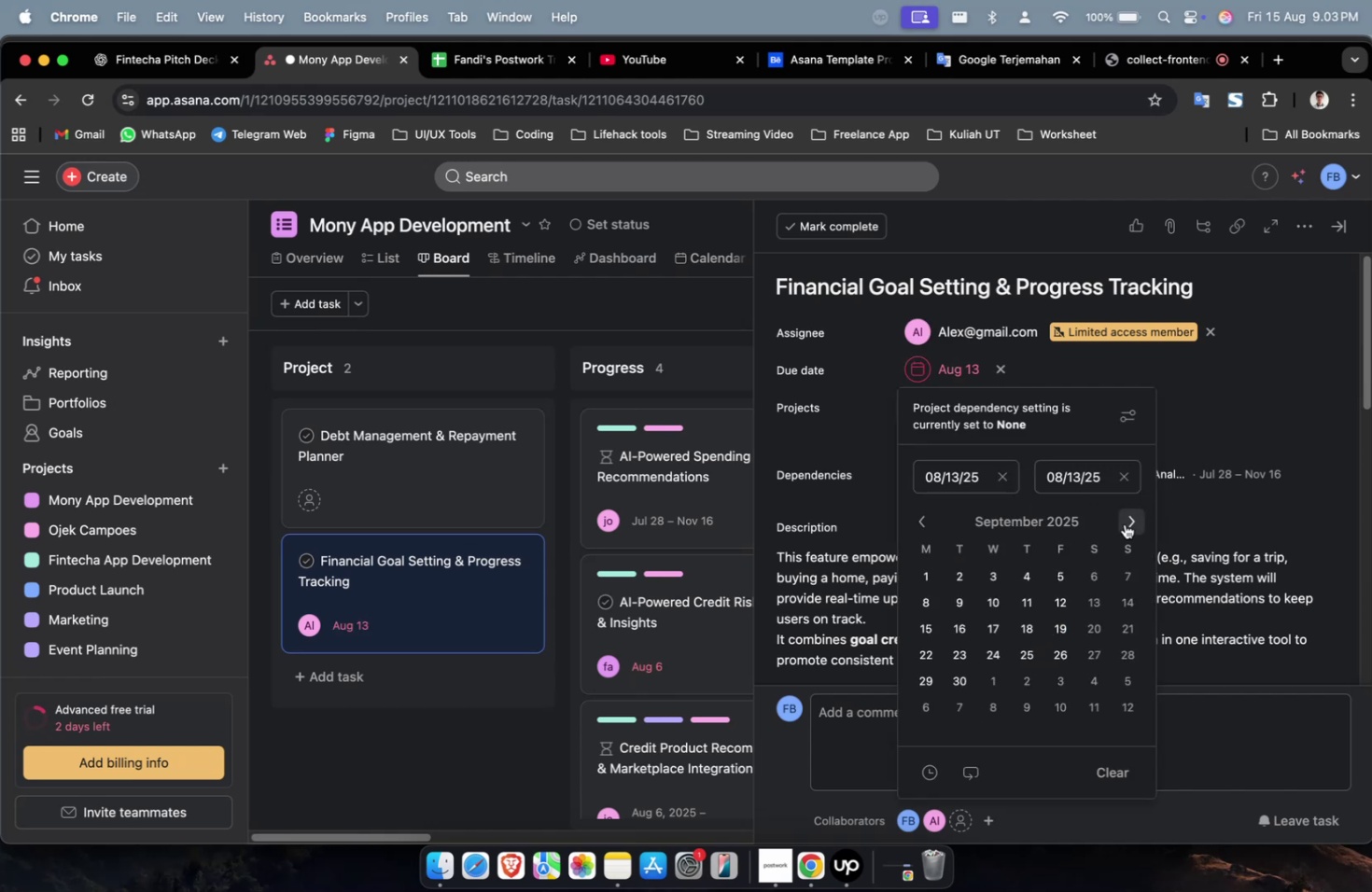 
triple_click([1124, 523])
 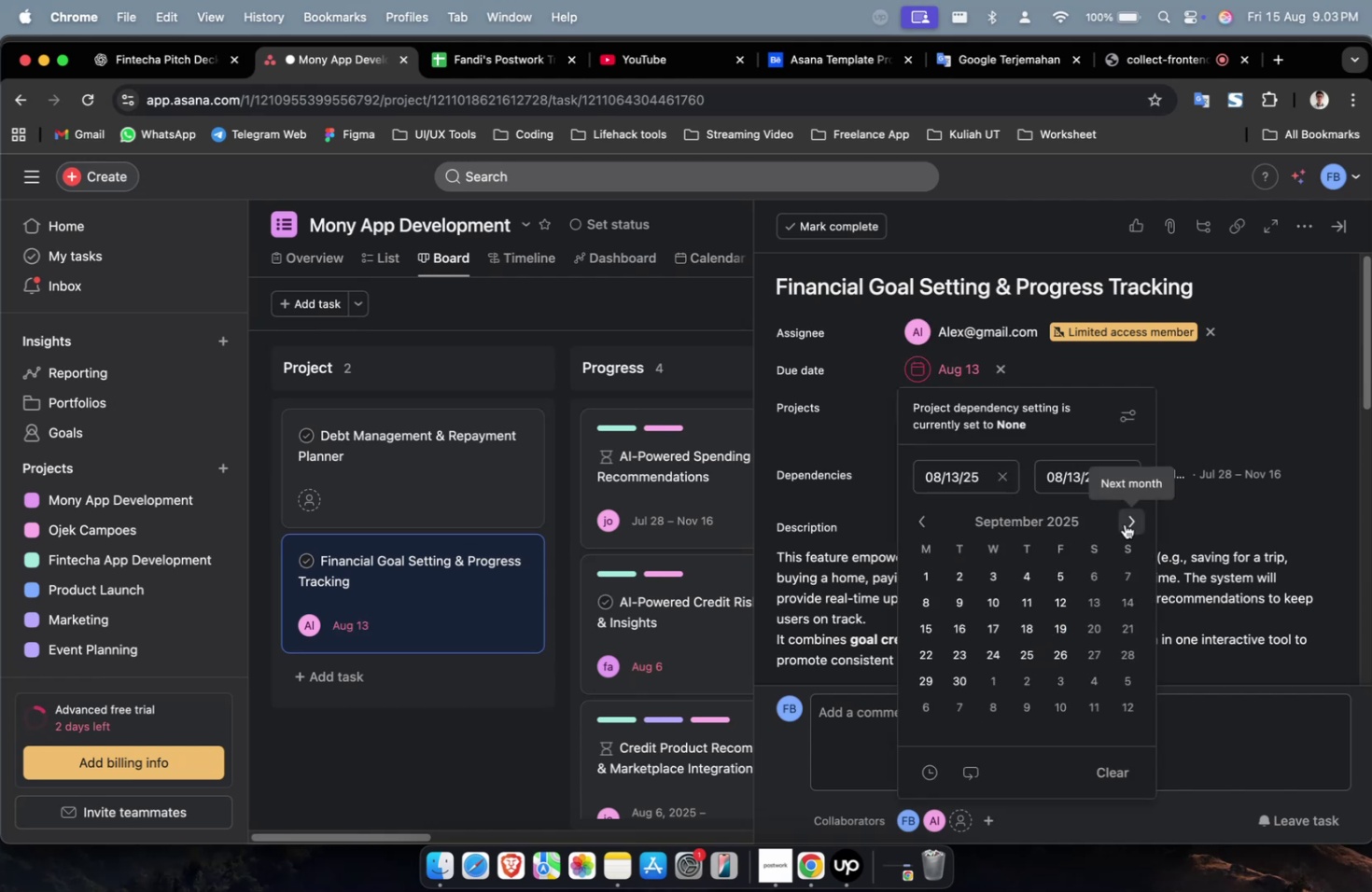 
triple_click([1124, 523])
 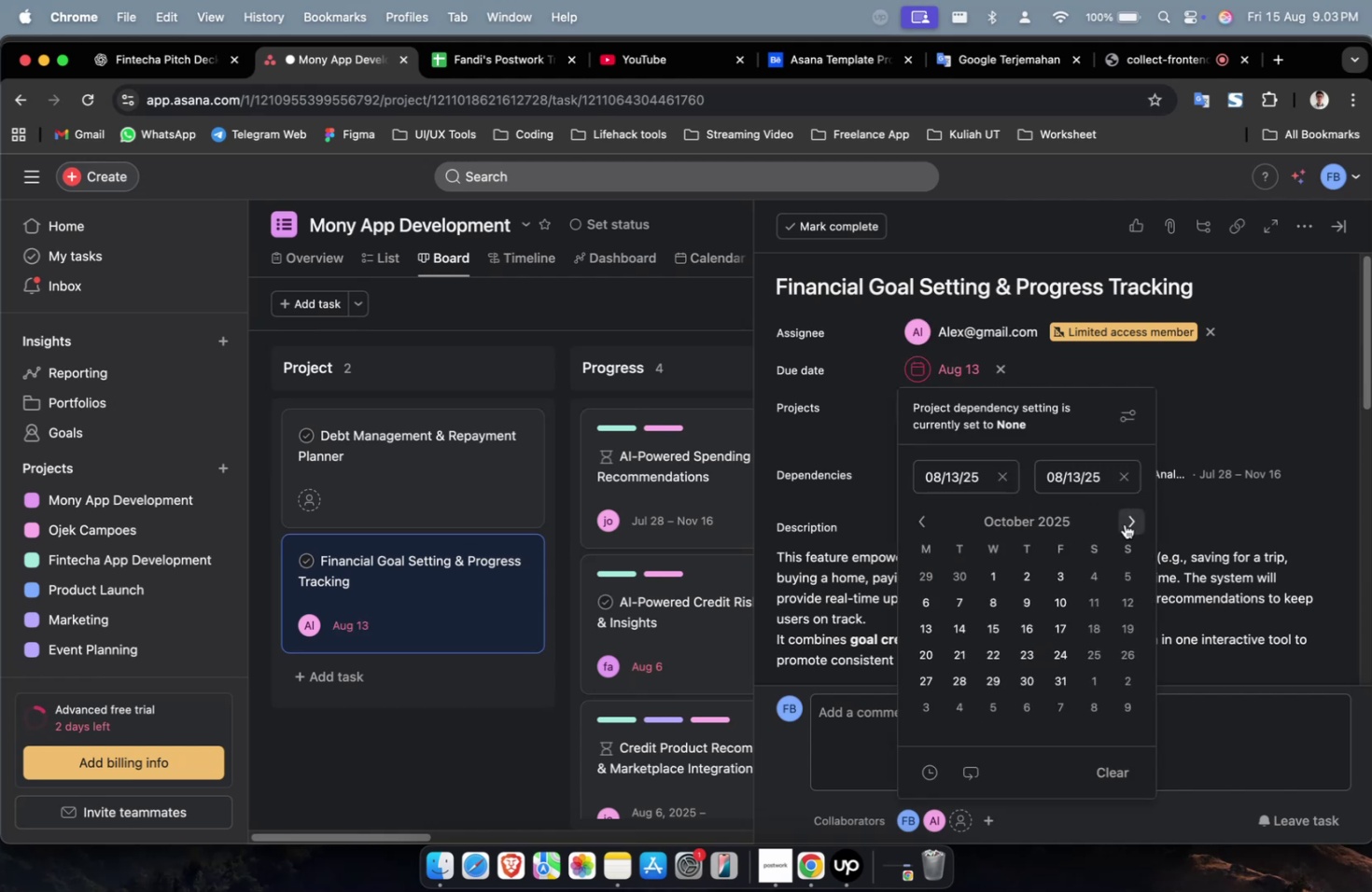 
triple_click([1124, 523])
 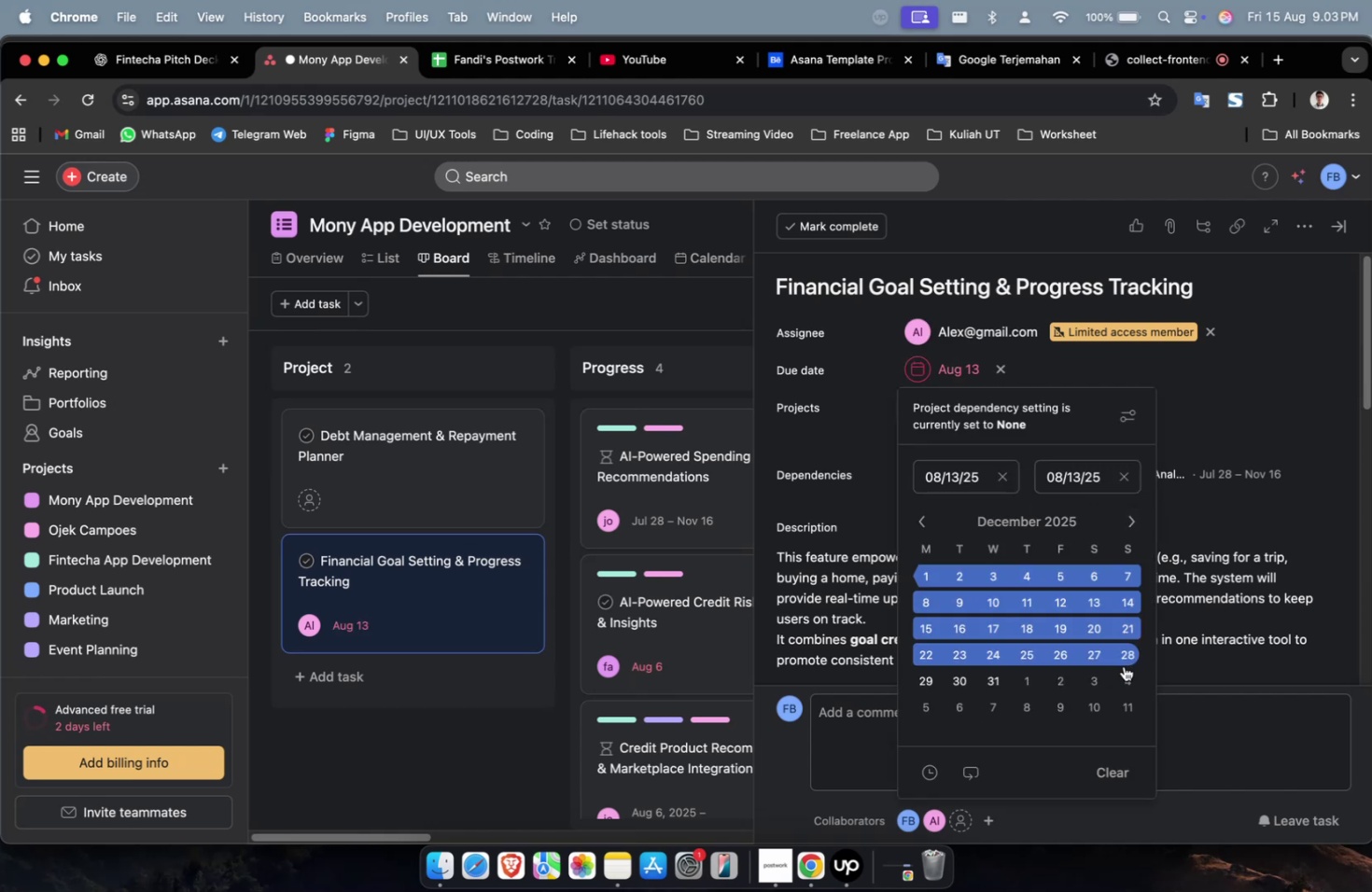 
triple_click([1124, 659])
 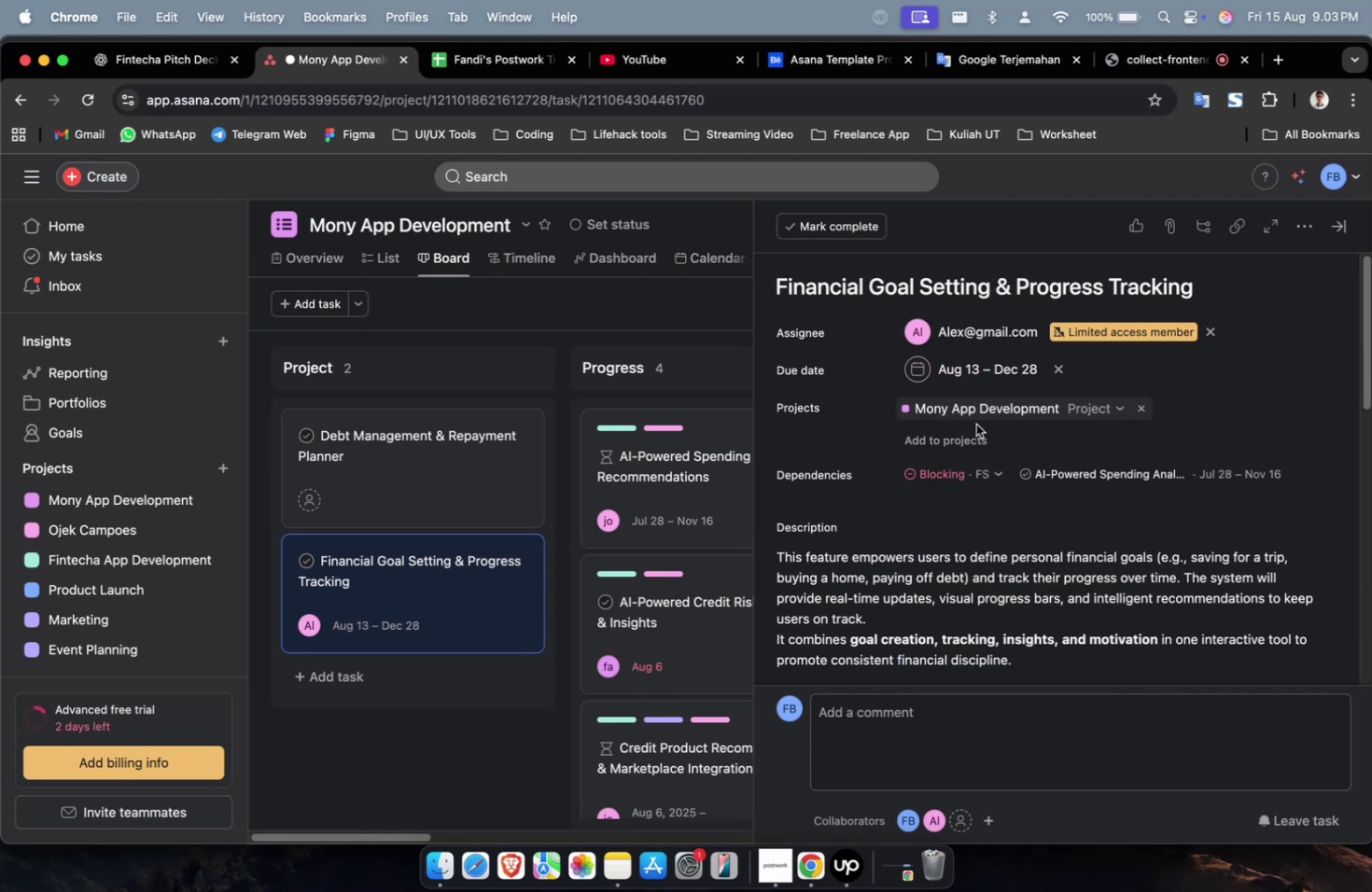 
triple_click([937, 442])
 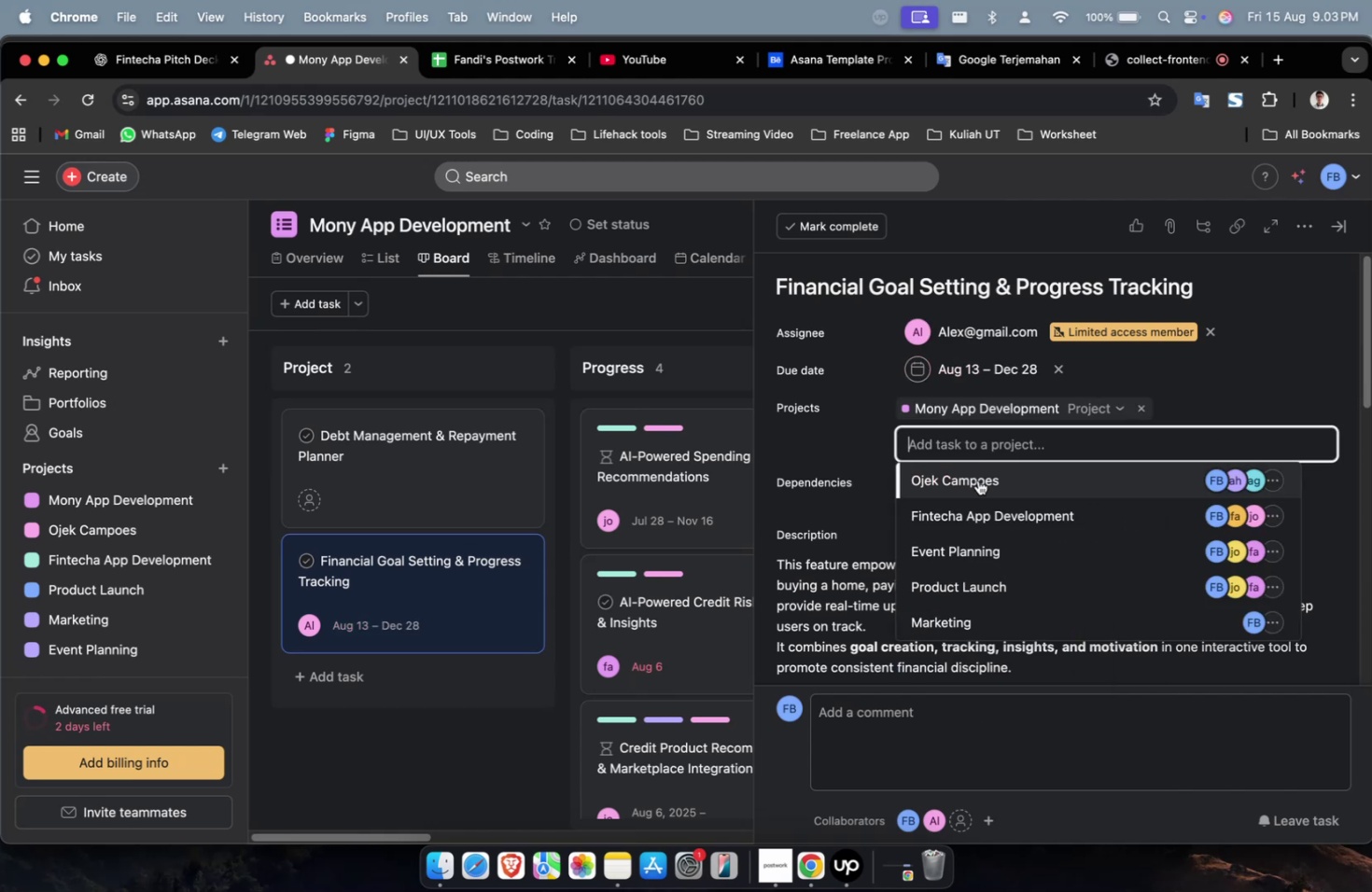 
triple_click([985, 485])
 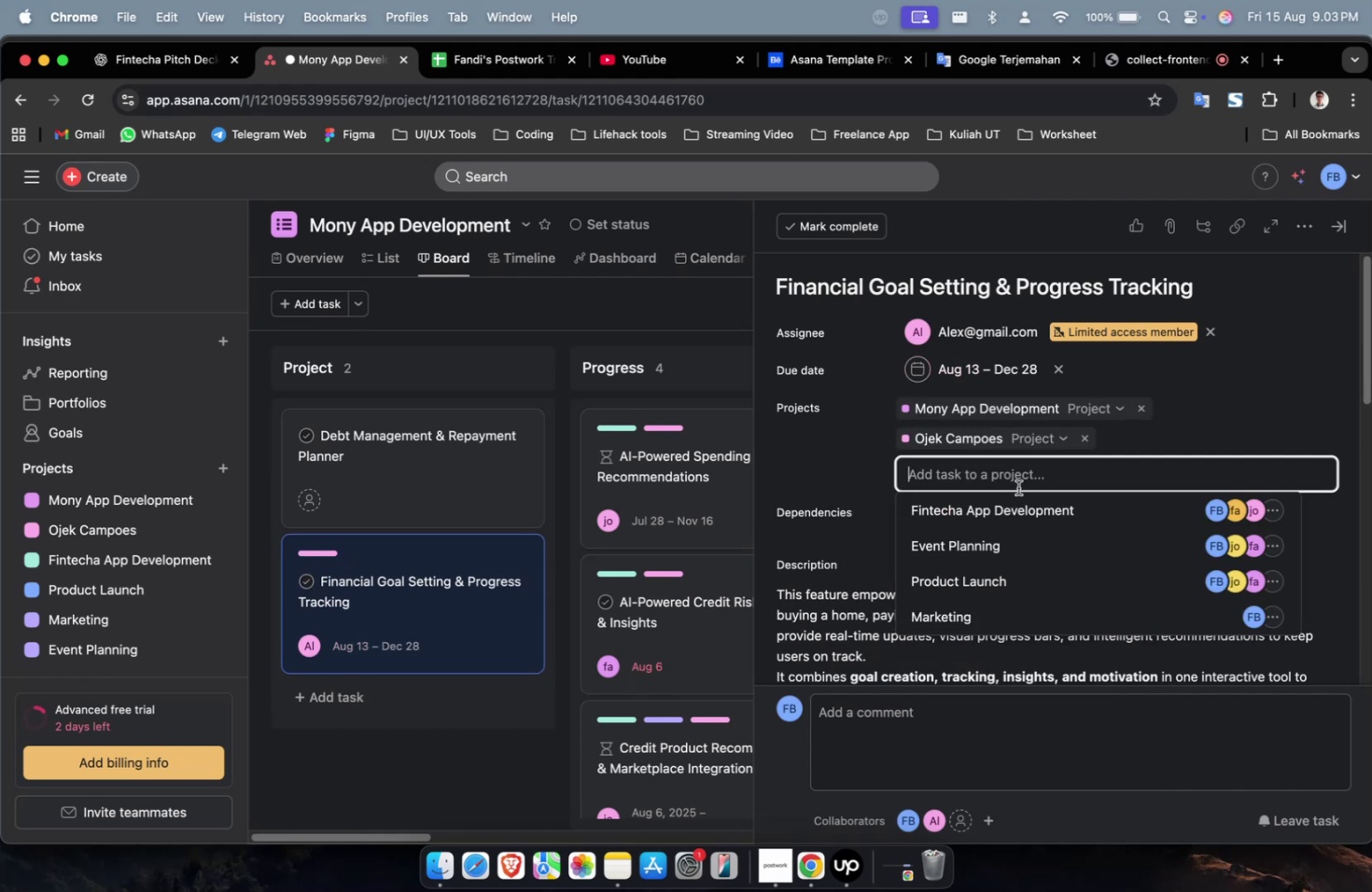 
triple_click([1042, 517])
 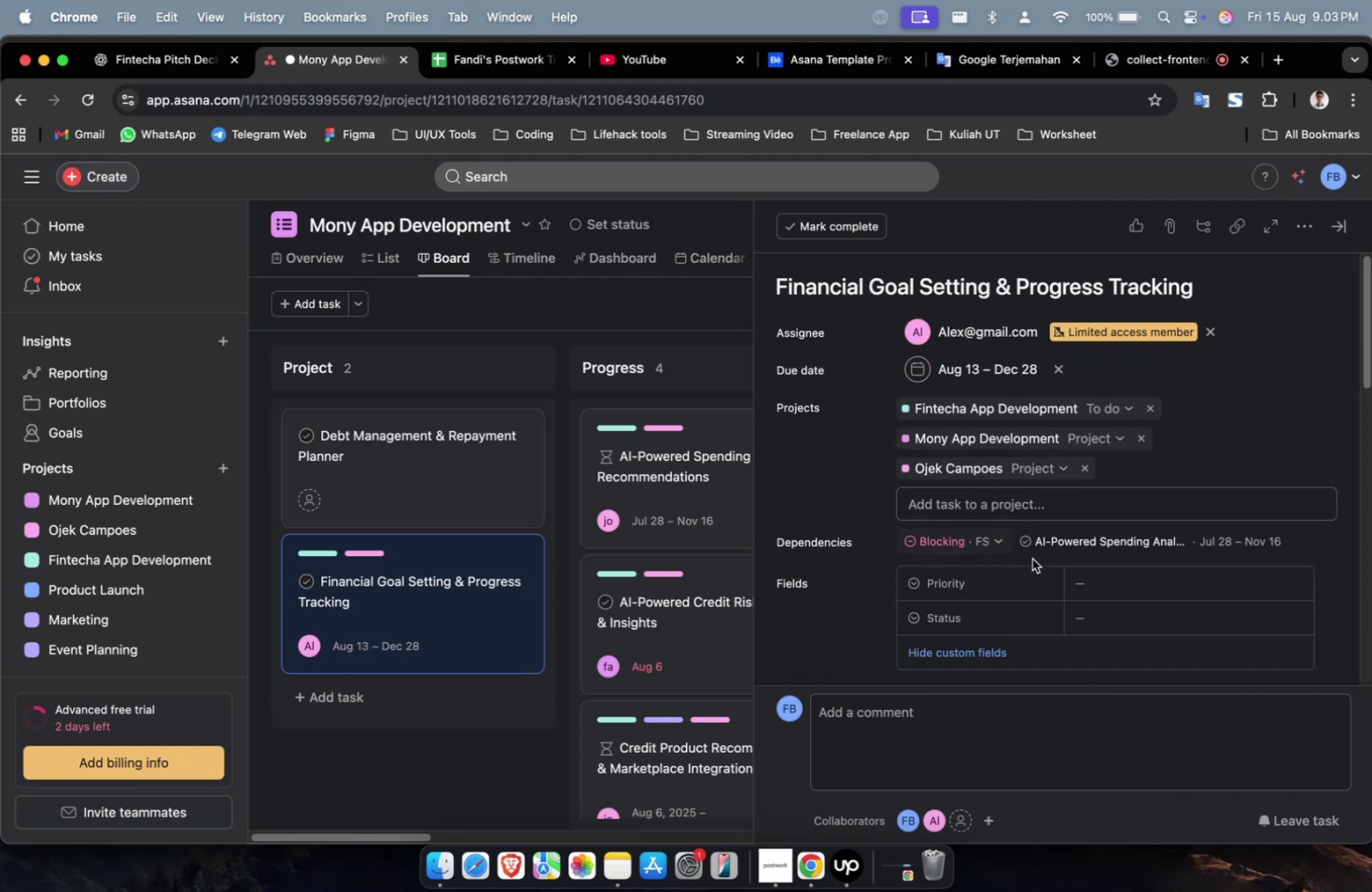 
left_click([1114, 500])
 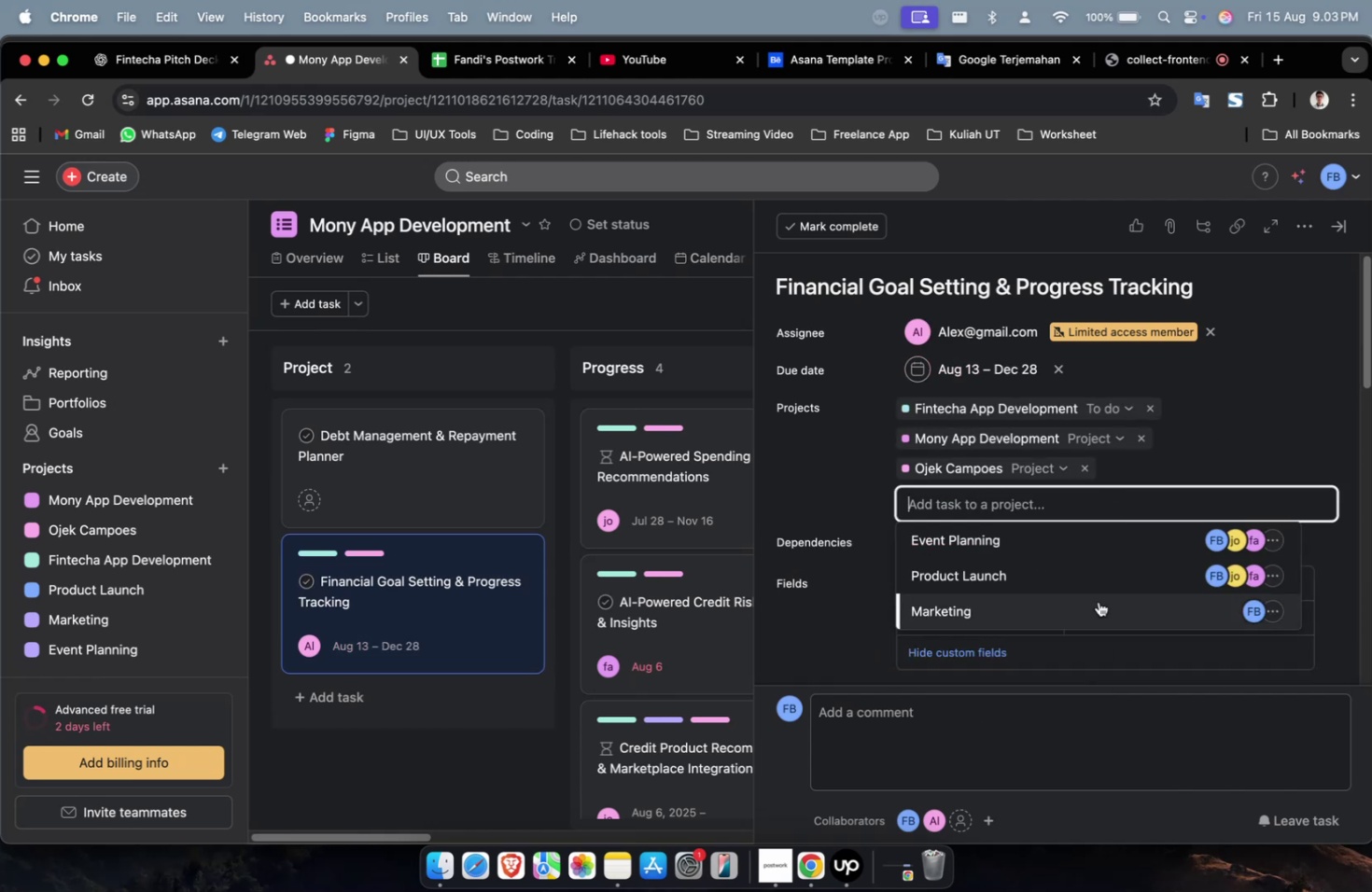 
double_click([1098, 601])
 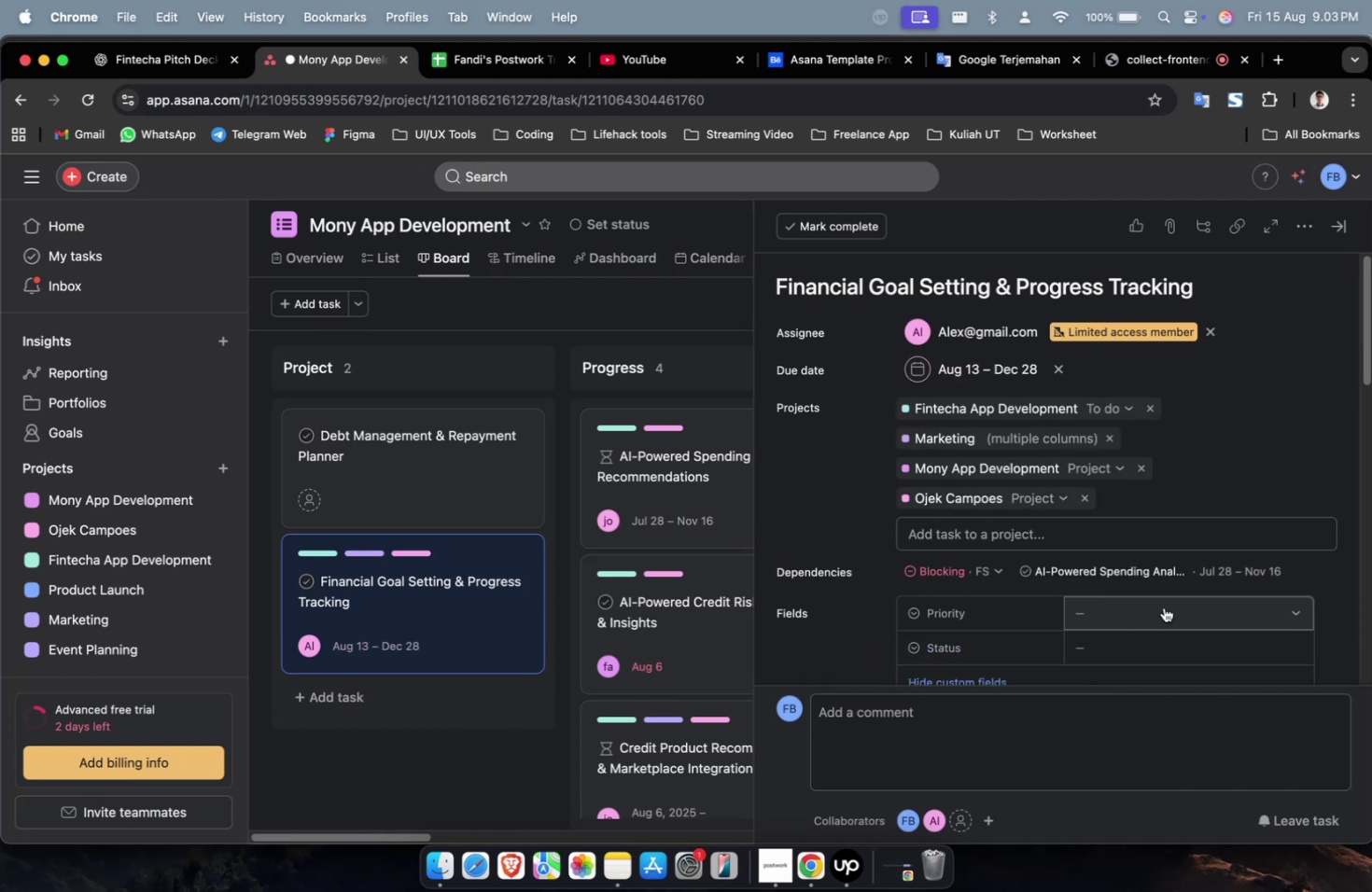 
triple_click([1169, 605])
 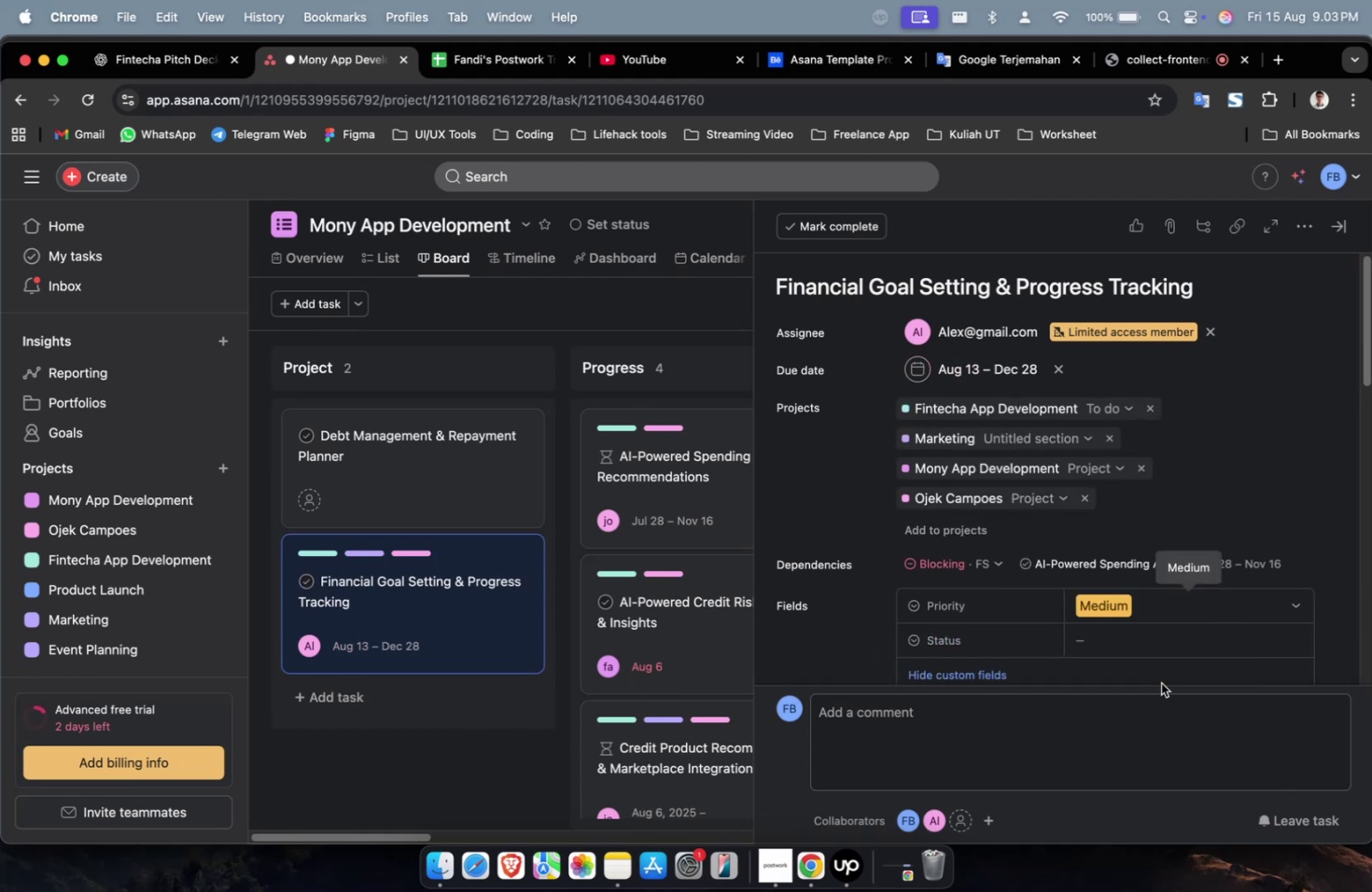 
triple_click([1186, 654])
 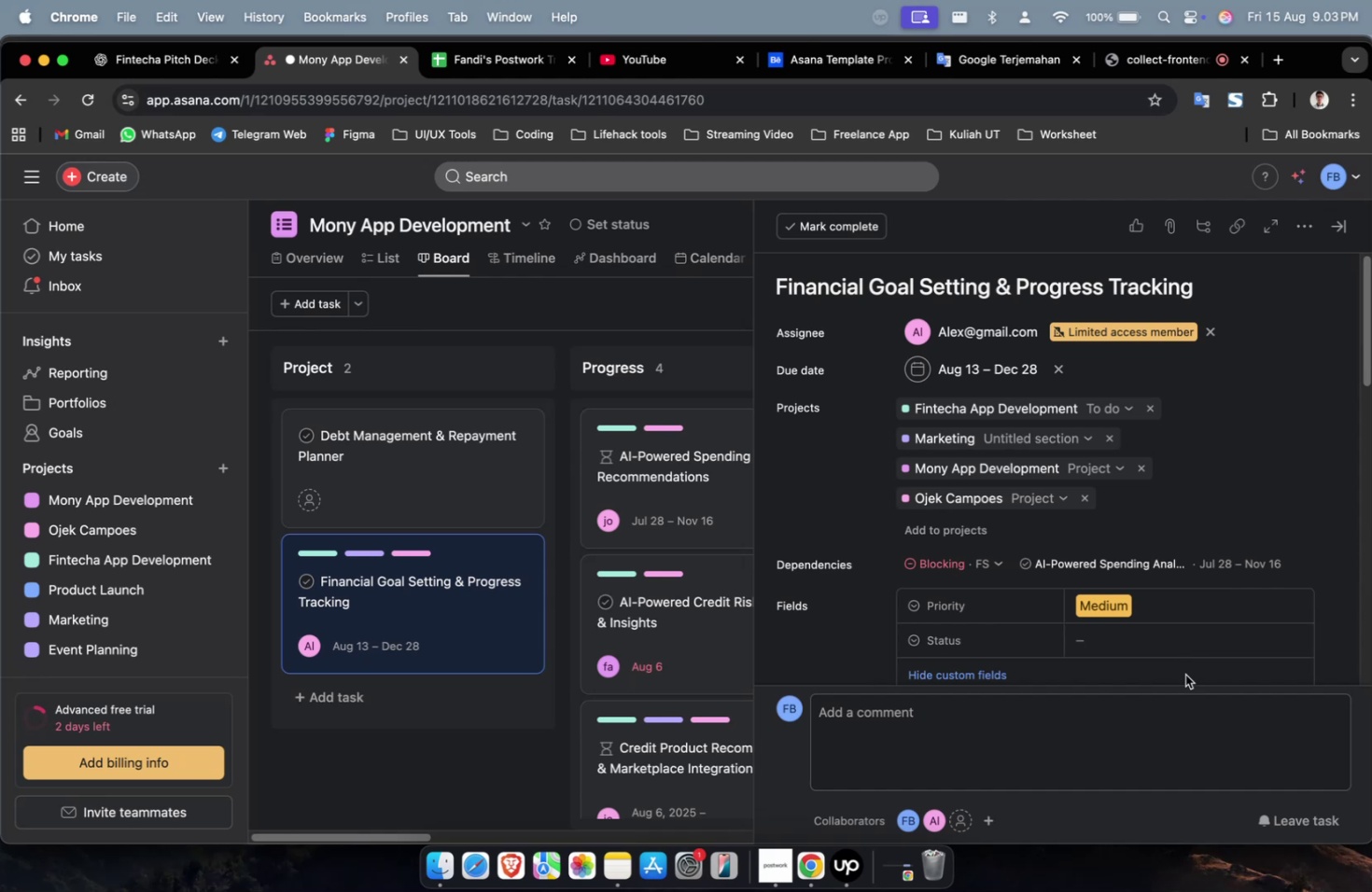 
triple_click([1187, 641])
 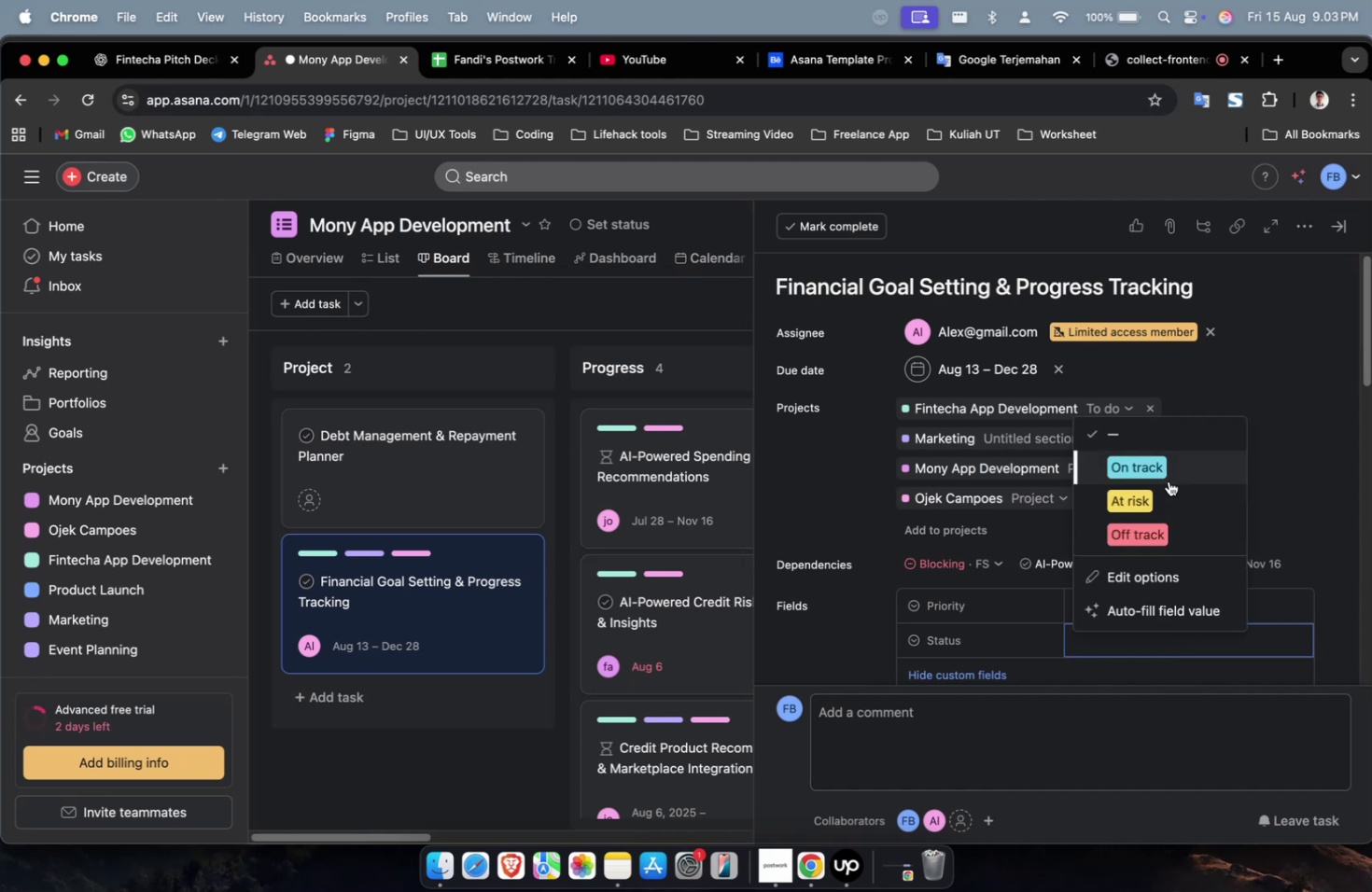 
left_click([1173, 459])
 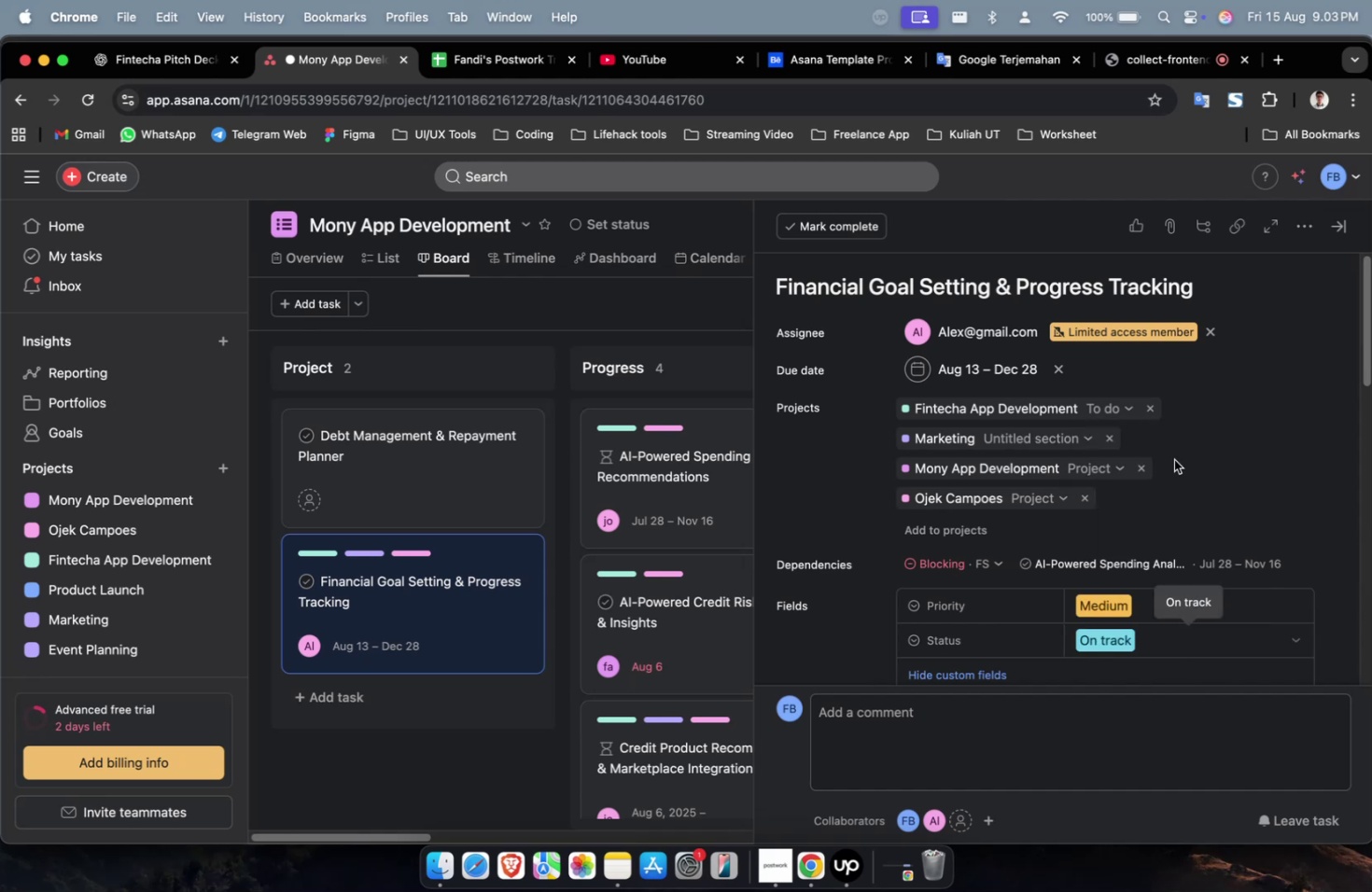 
scroll: coordinate [1081, 481], scroll_direction: down, amount: 26.0
 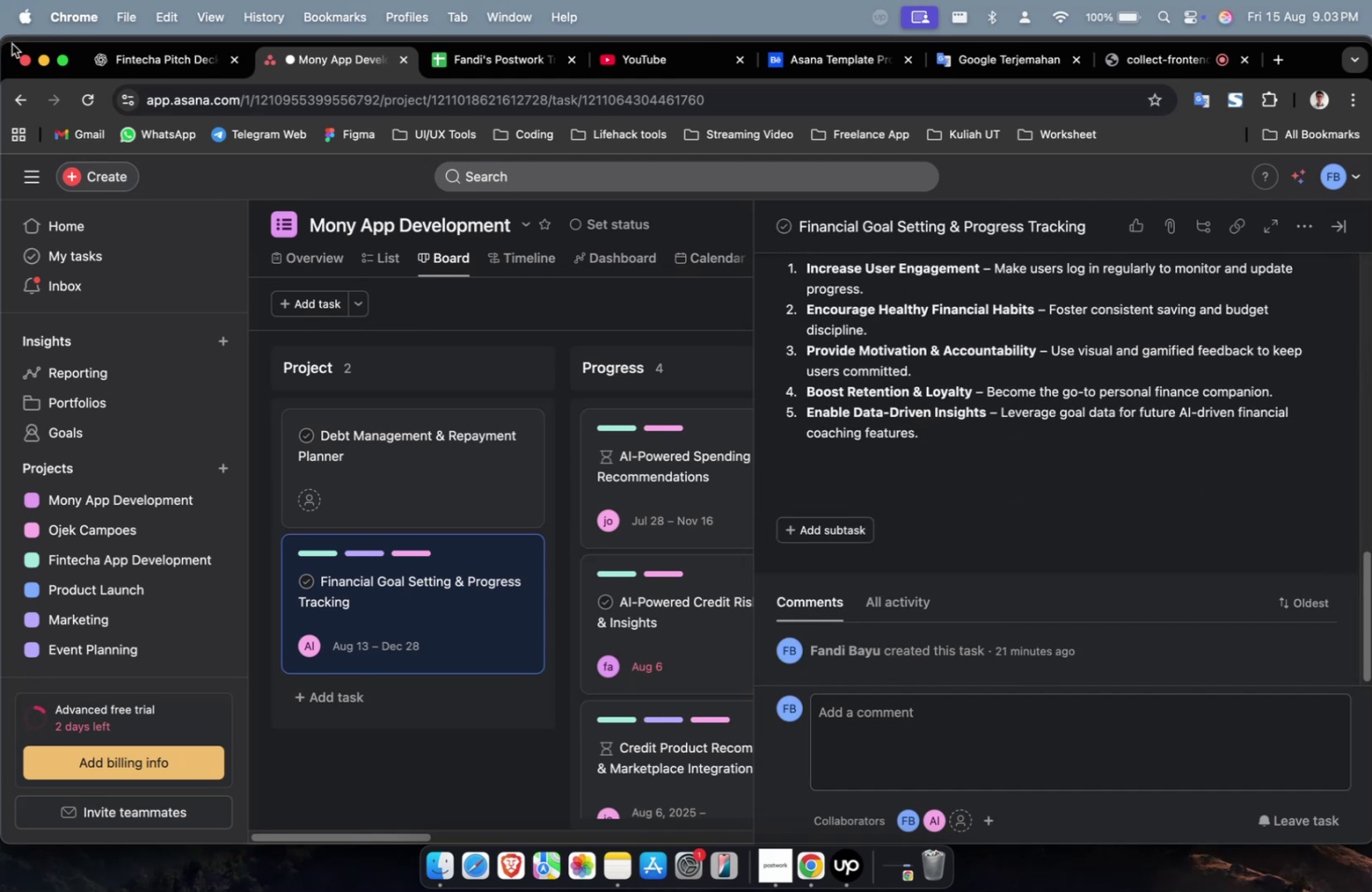 
left_click([166, 70])
 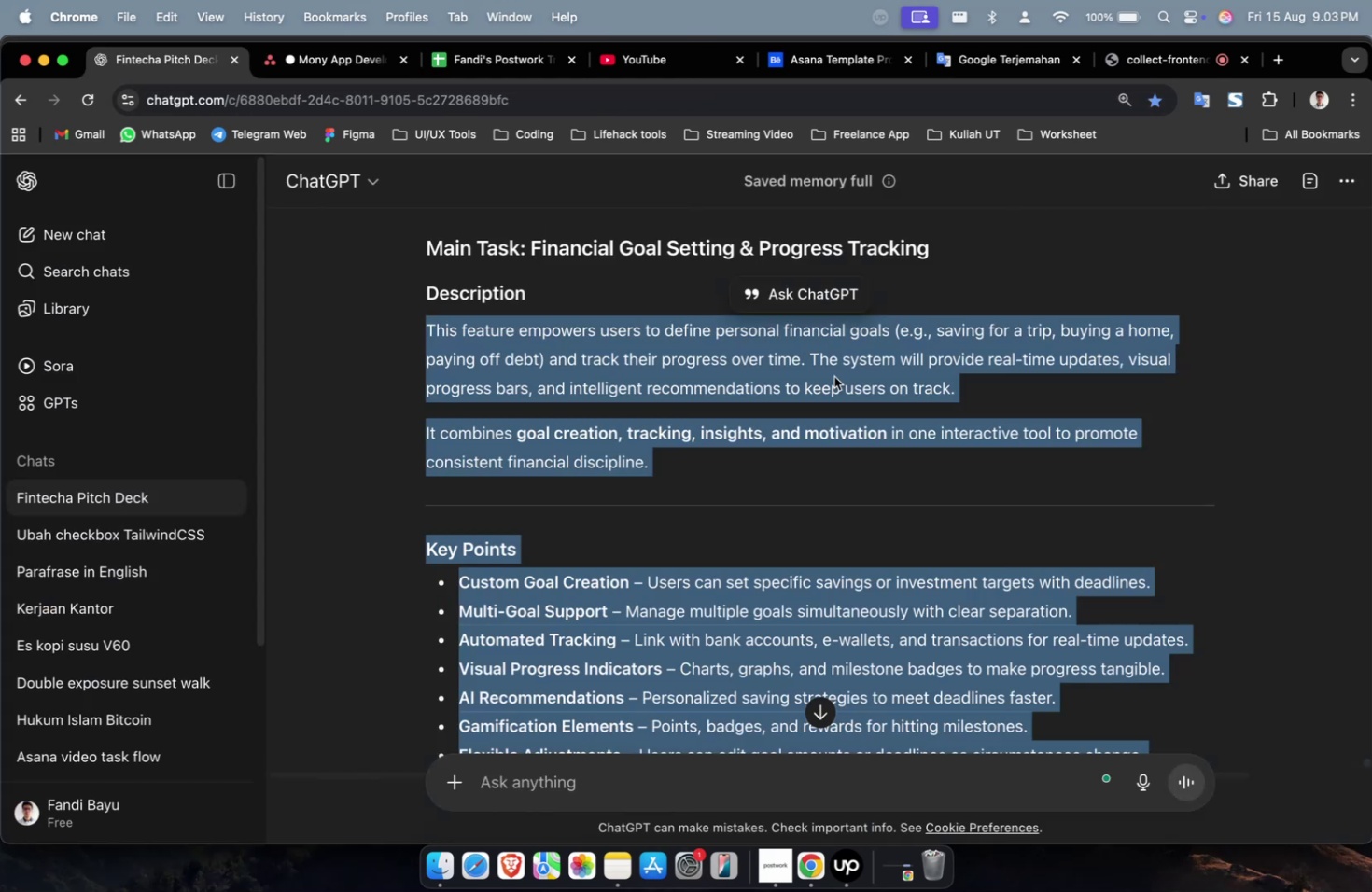 
scroll: coordinate [989, 443], scroll_direction: up, amount: 2.0
 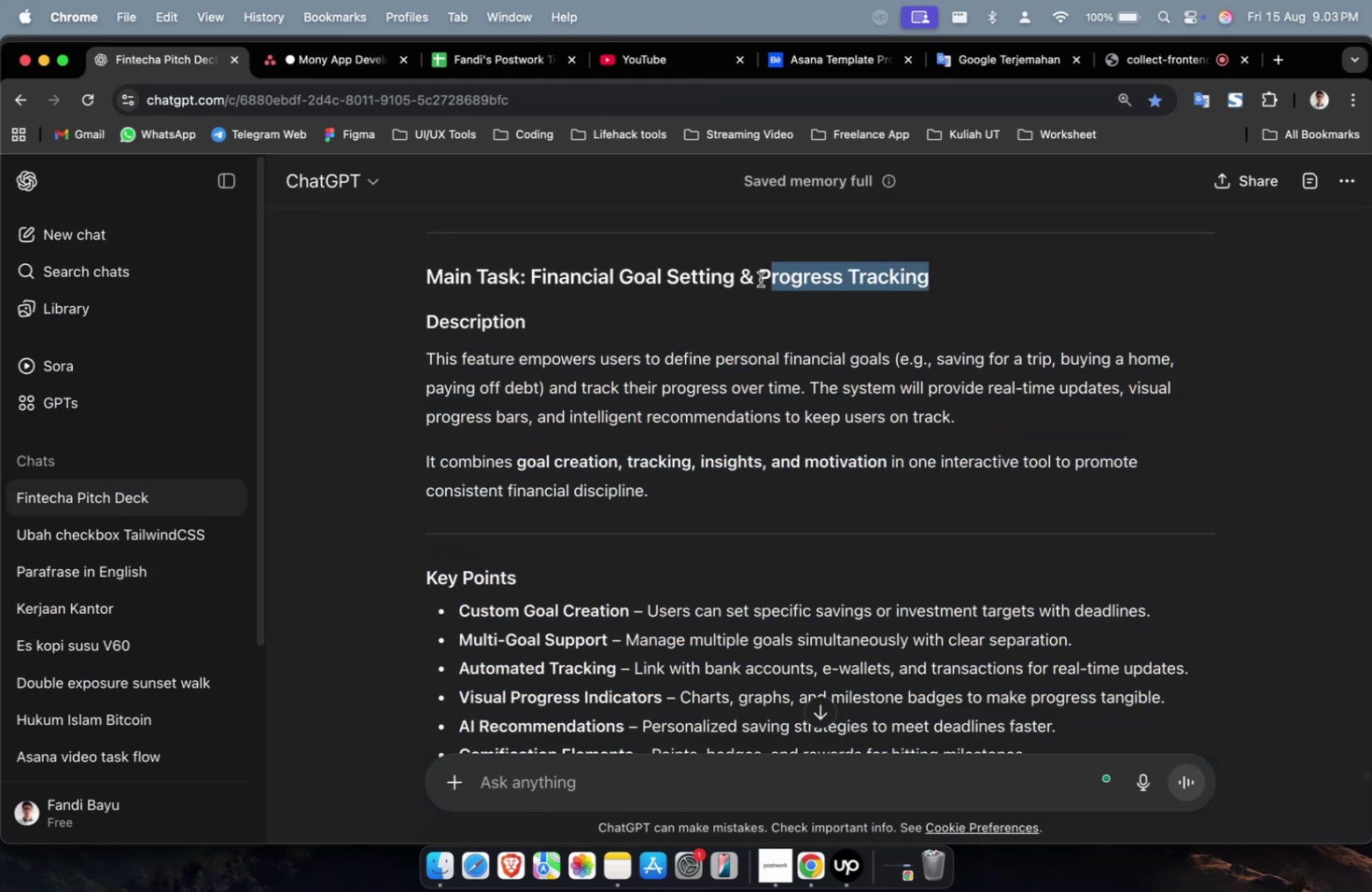 
key(Meta+C)
 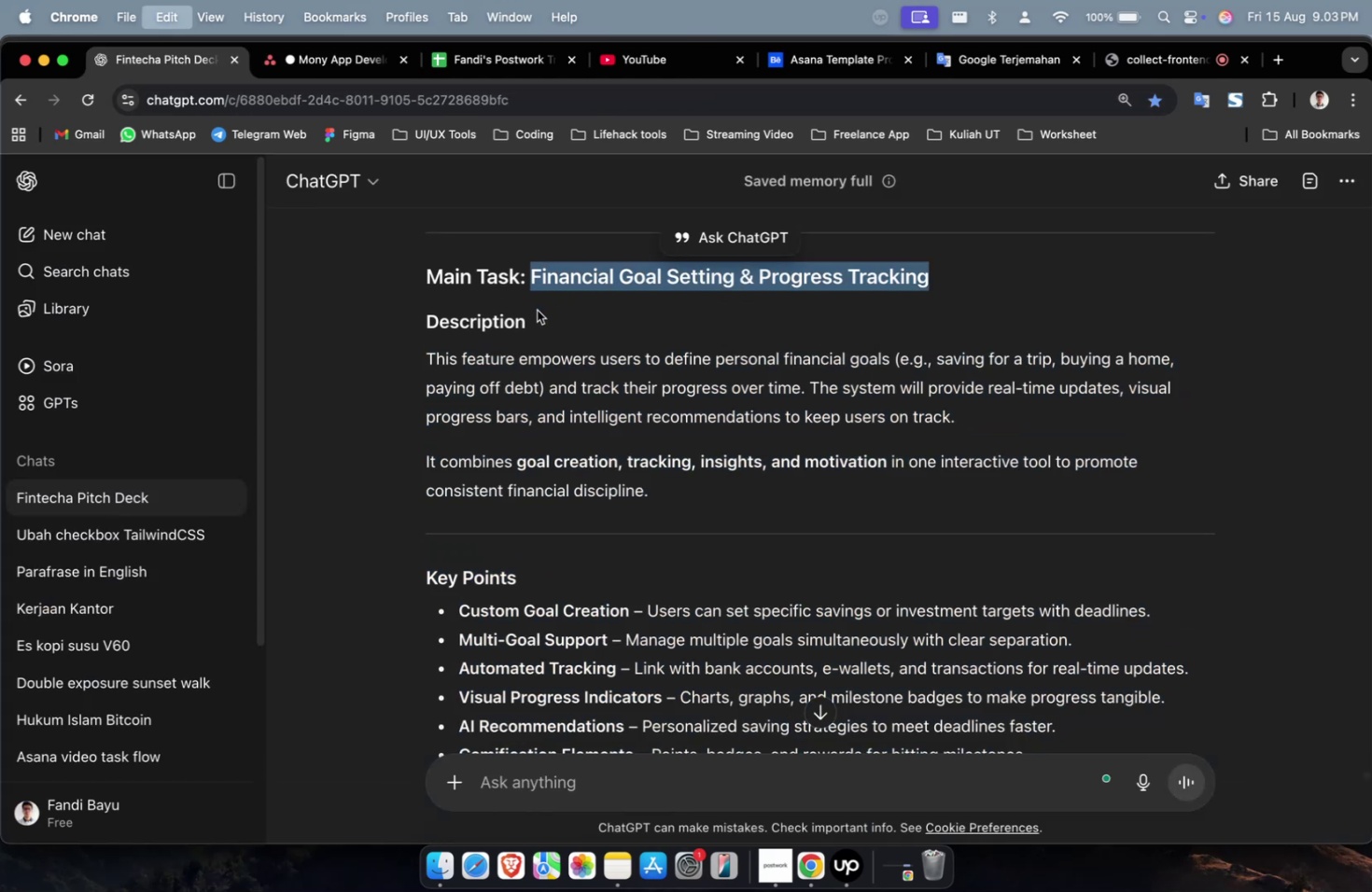 
key(Meta+C)
 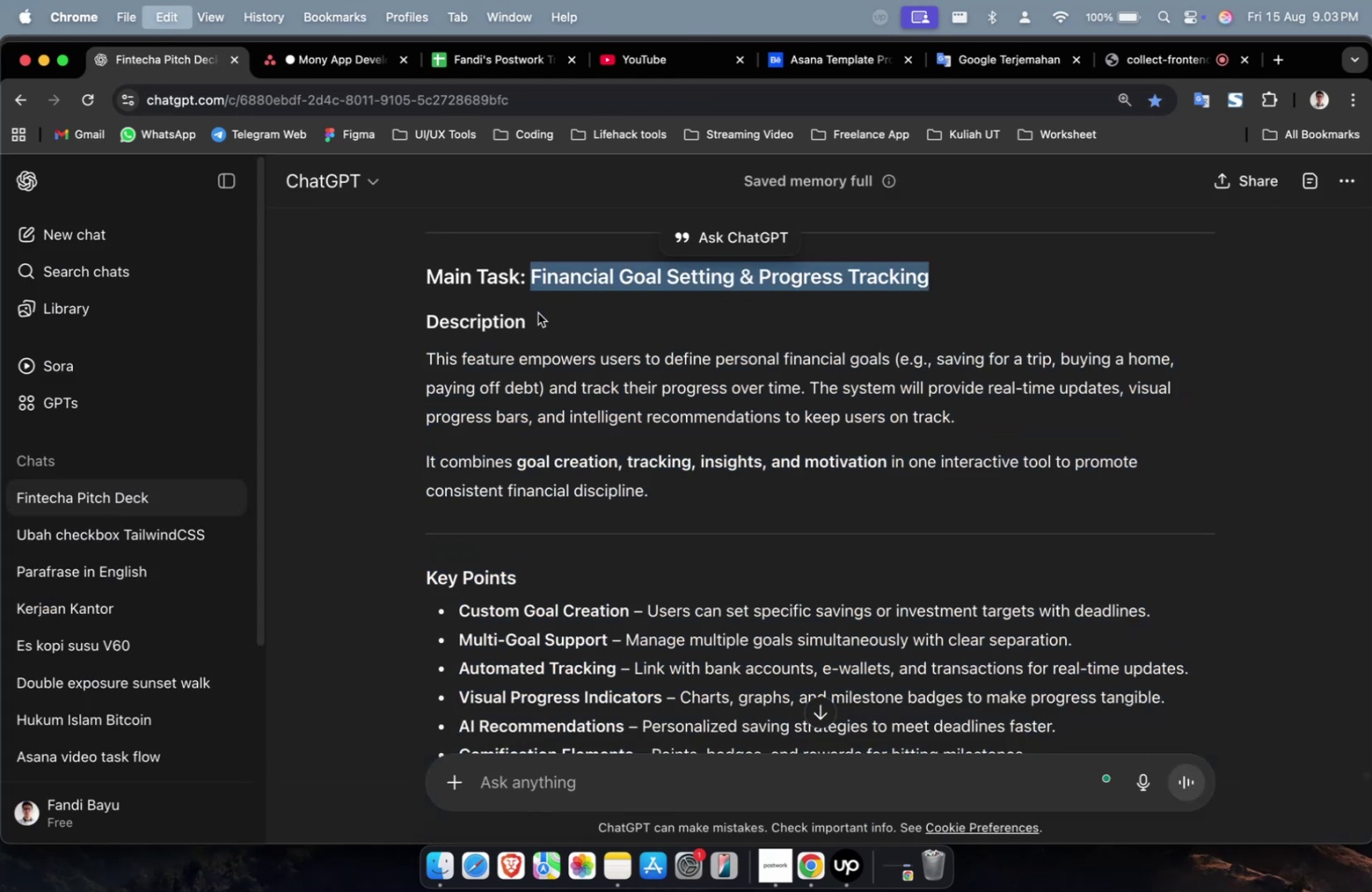 
key(Meta+C)
 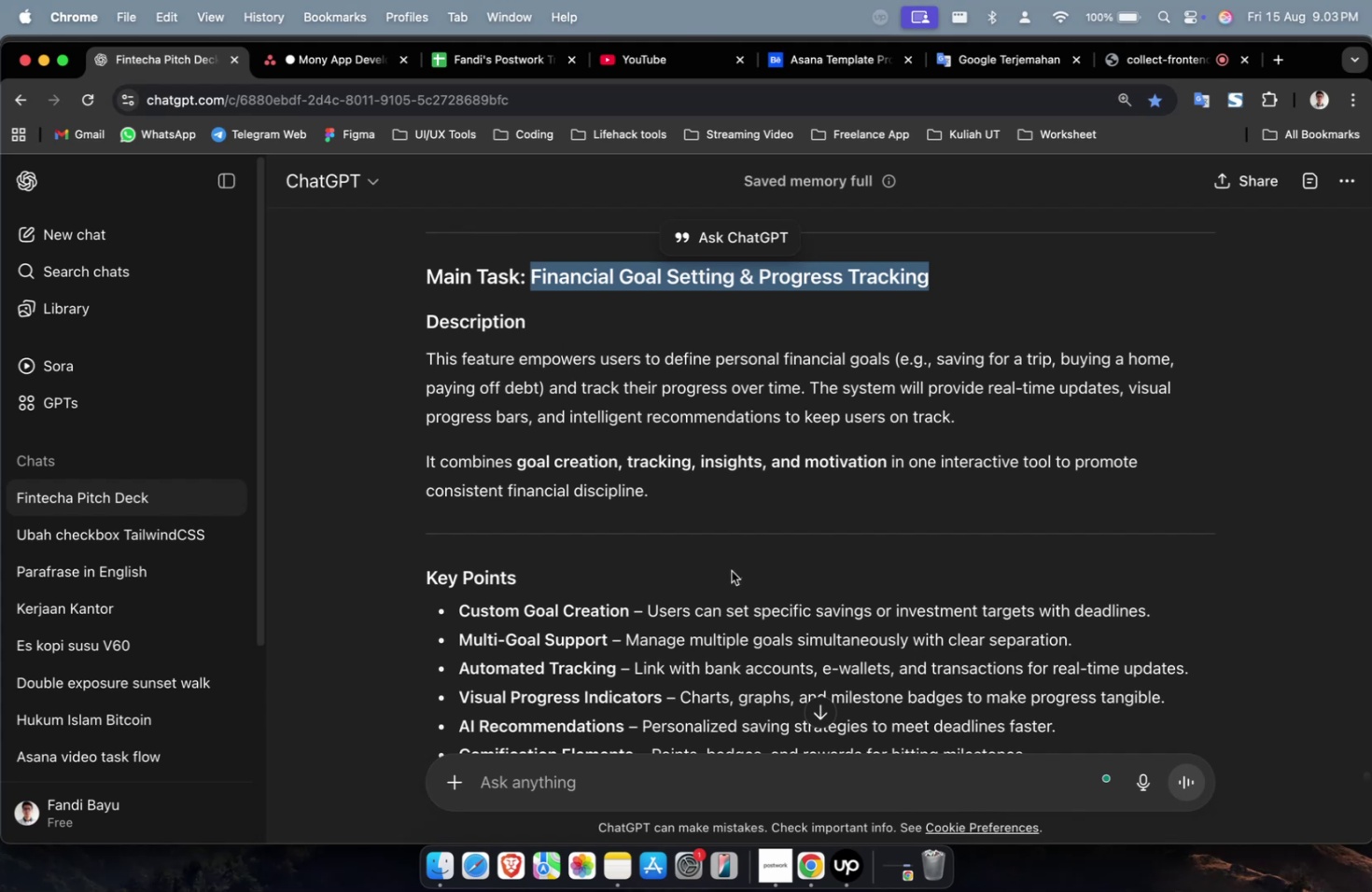 
left_click([633, 762])
 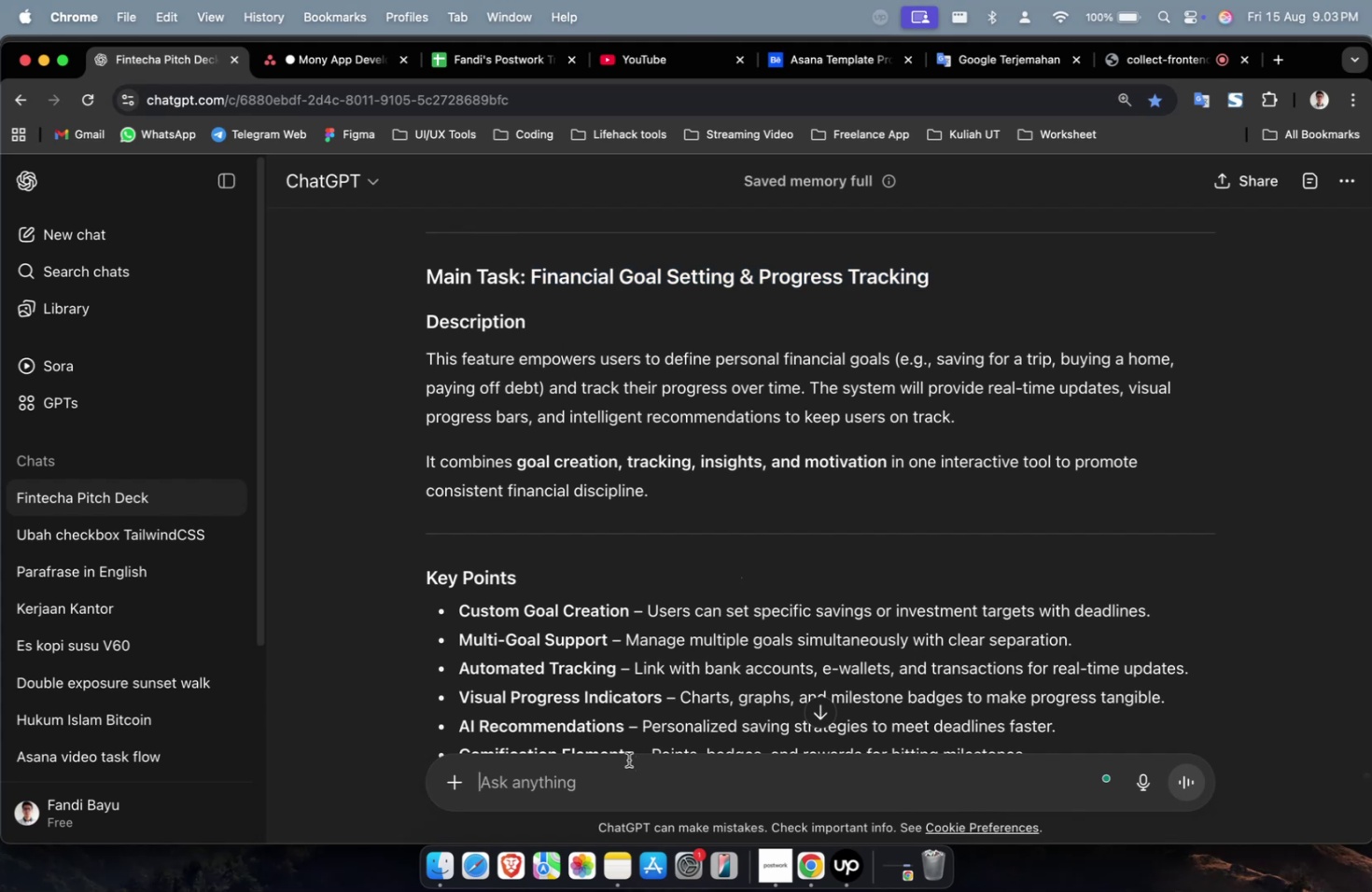 
type(create 10 subtask for )
 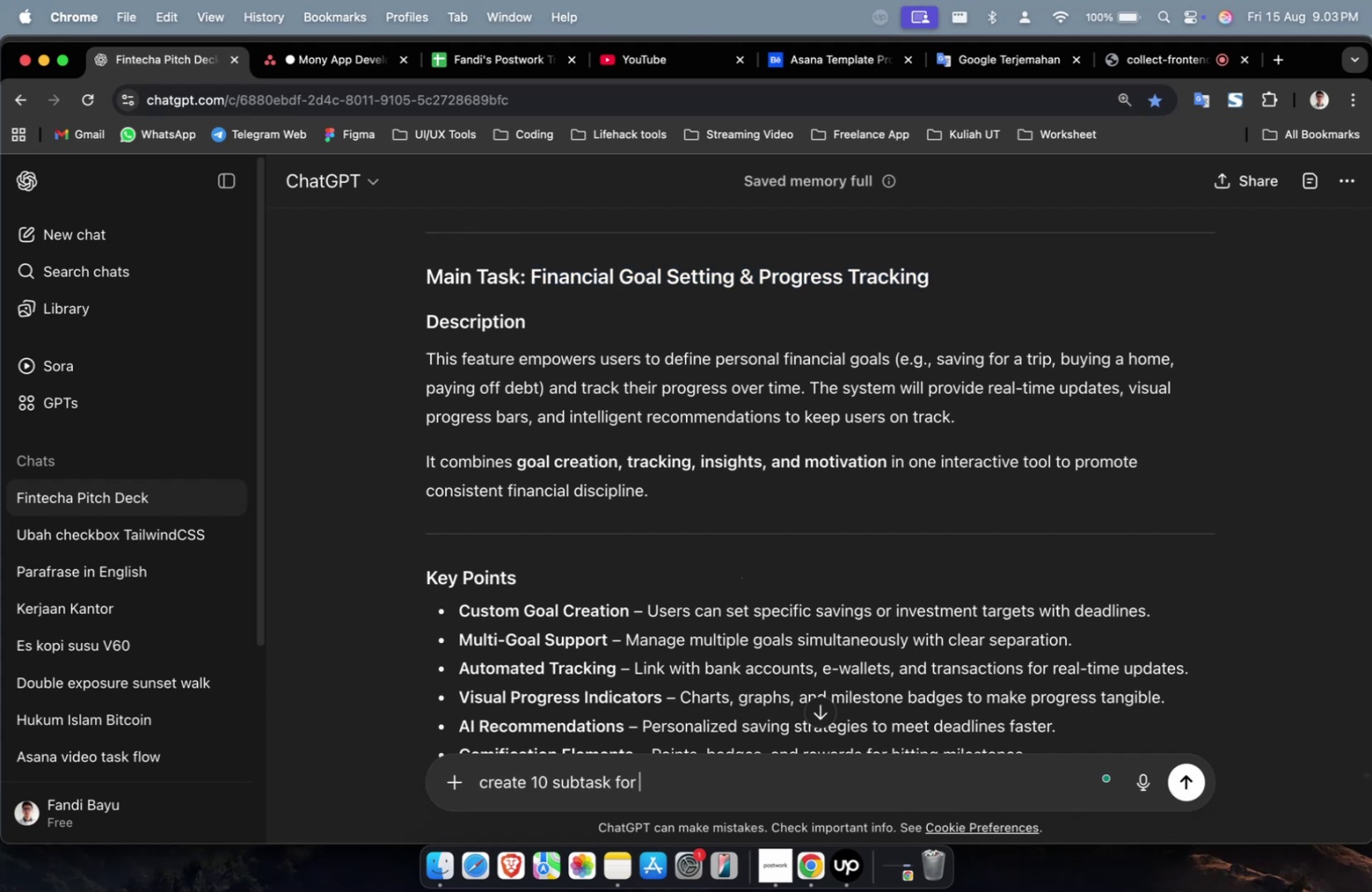 
key(Meta+V)
 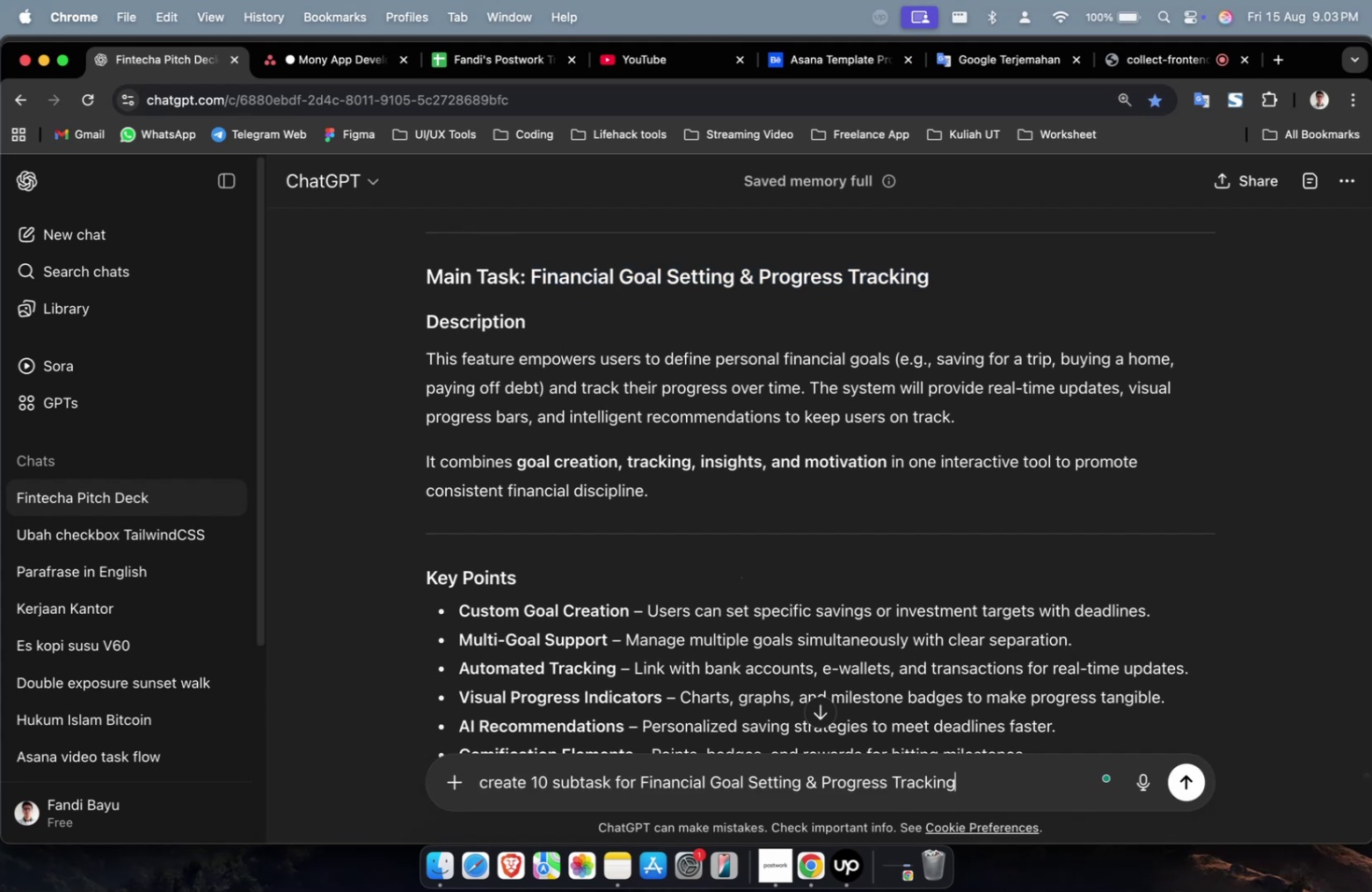 
type( with description, points and goals)
 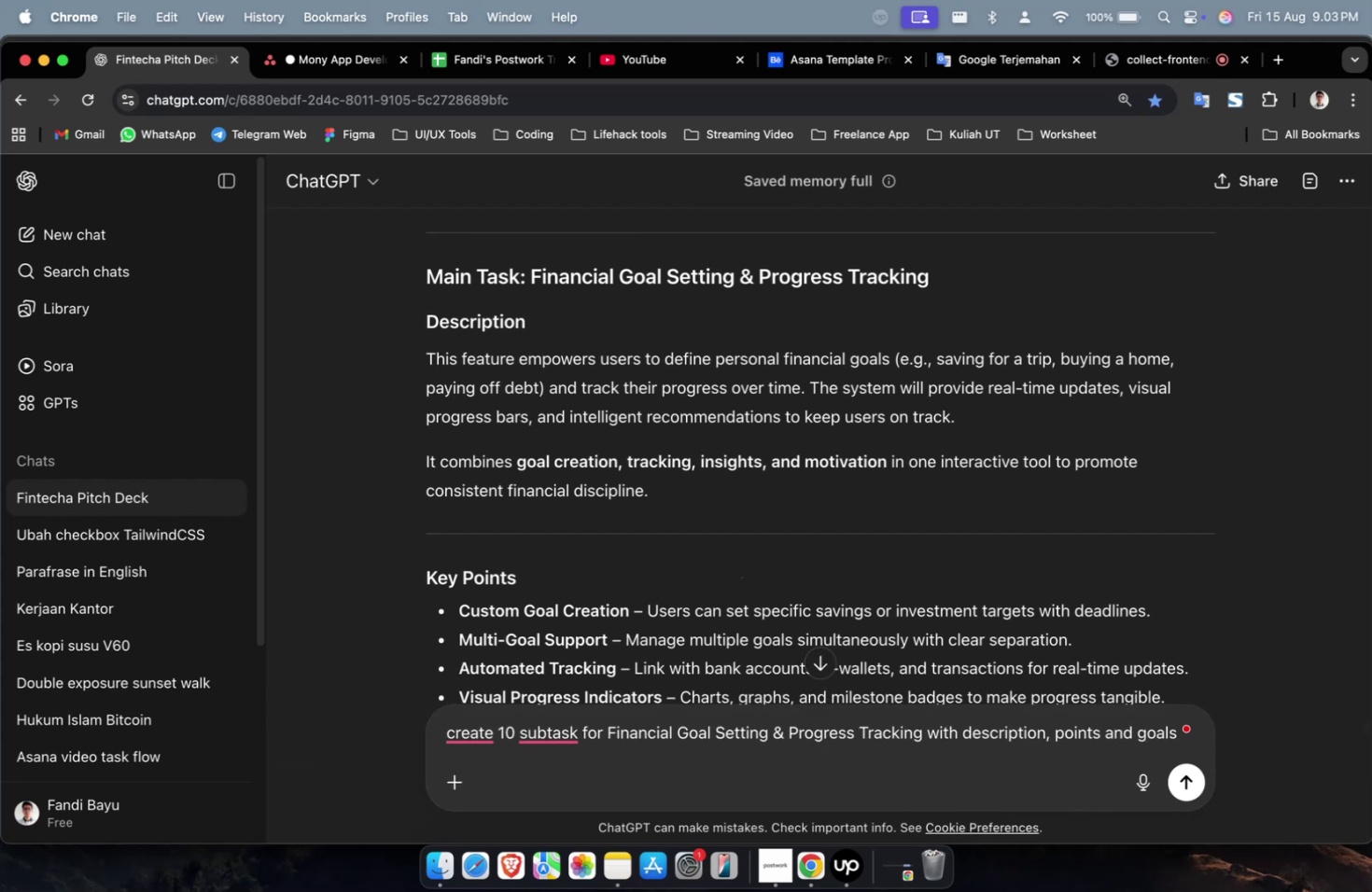 
key(Enter)
 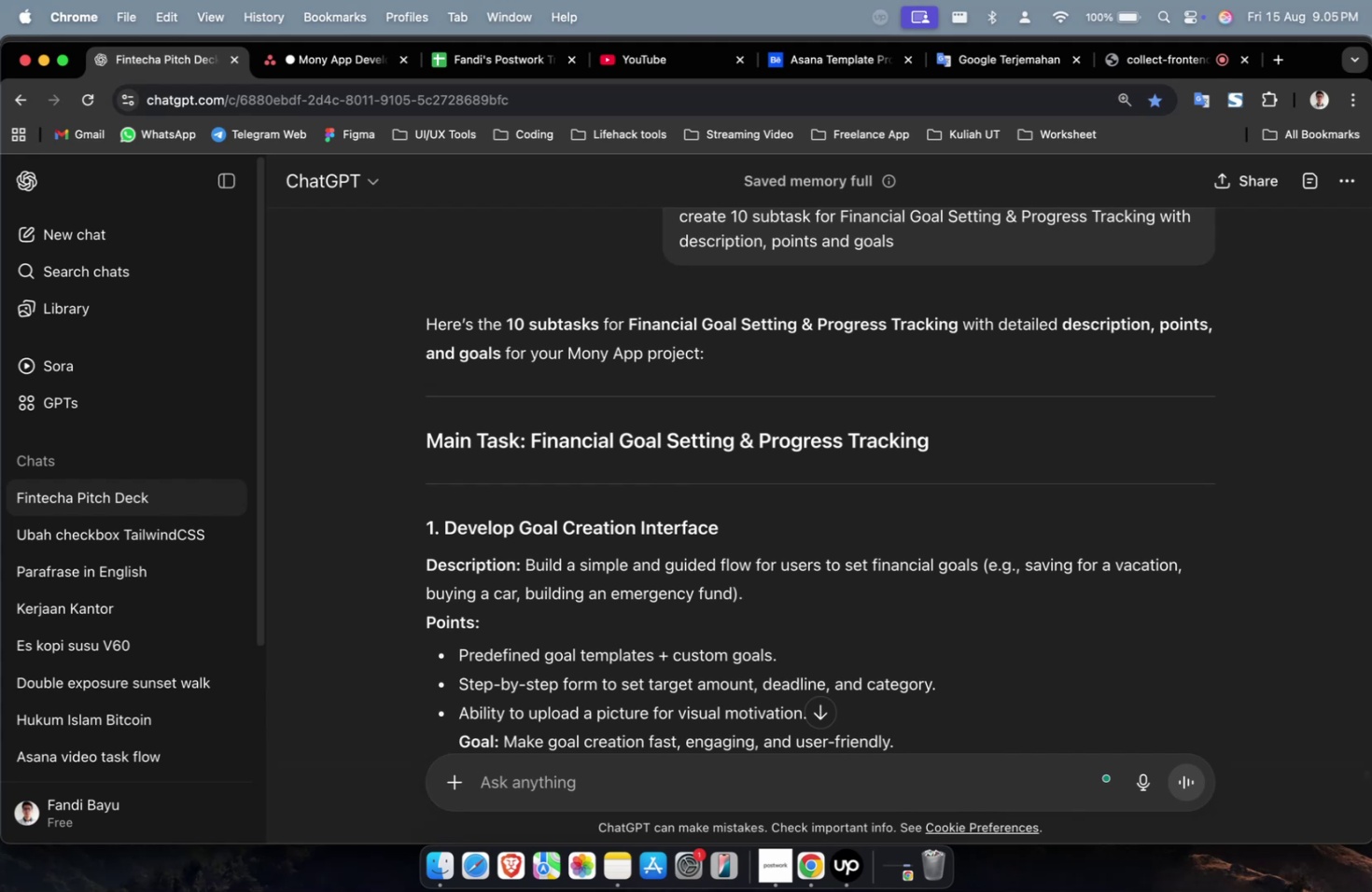 
wait(107.72)
 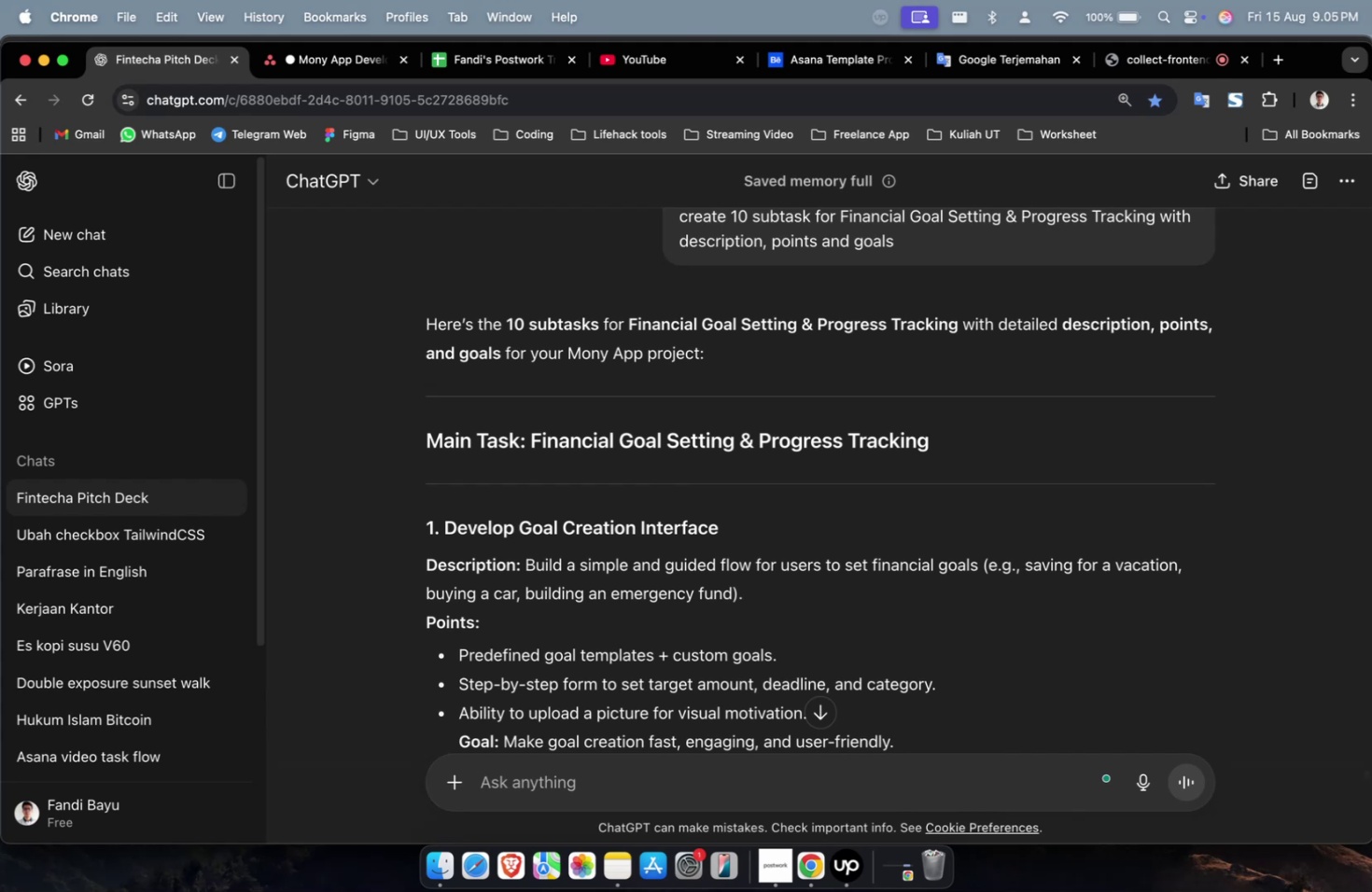 
scroll: coordinate [624, 723], scroll_direction: down, amount: 7.0
 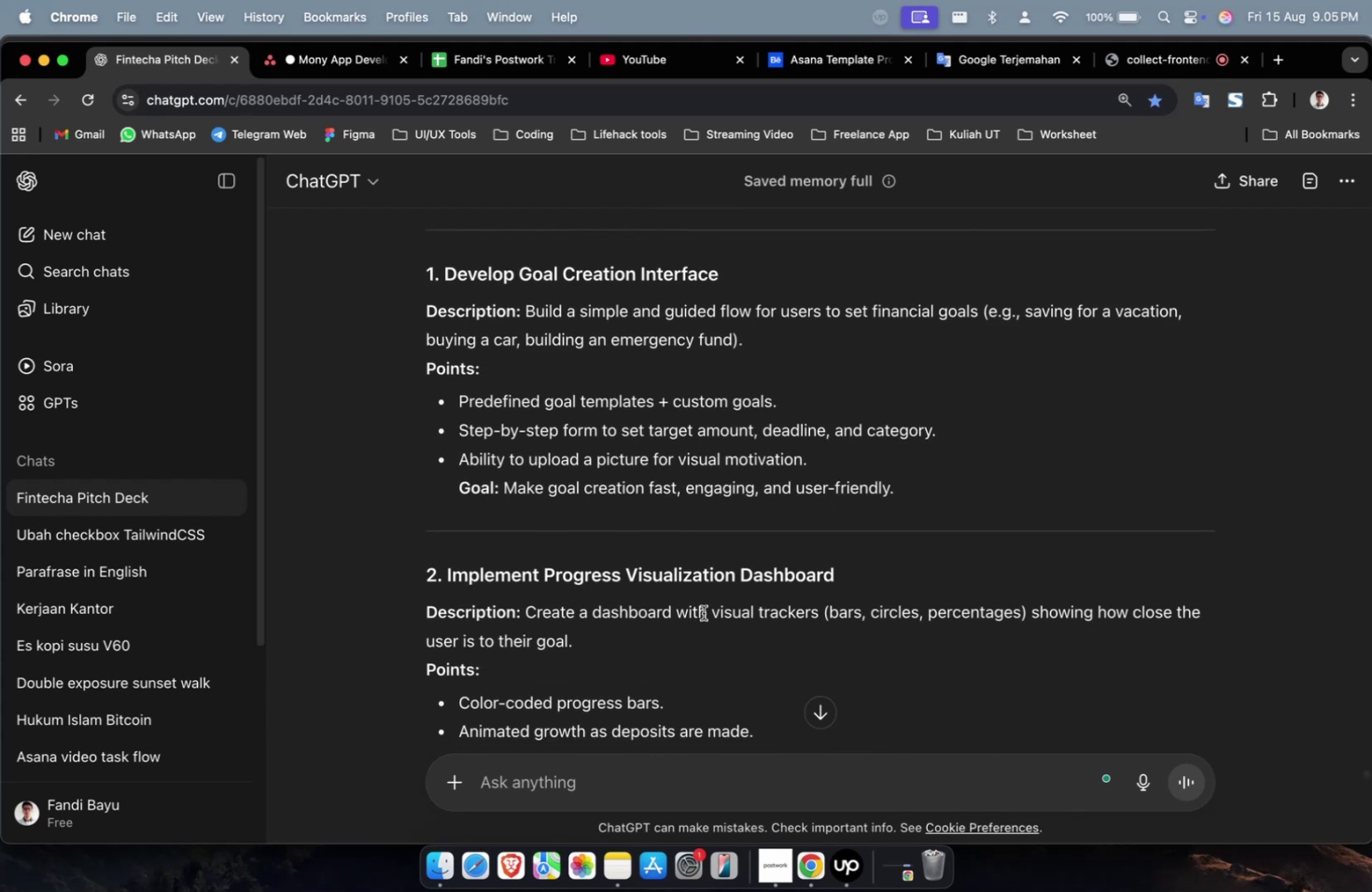 
scroll: coordinate [717, 592], scroll_direction: up, amount: 2.0
 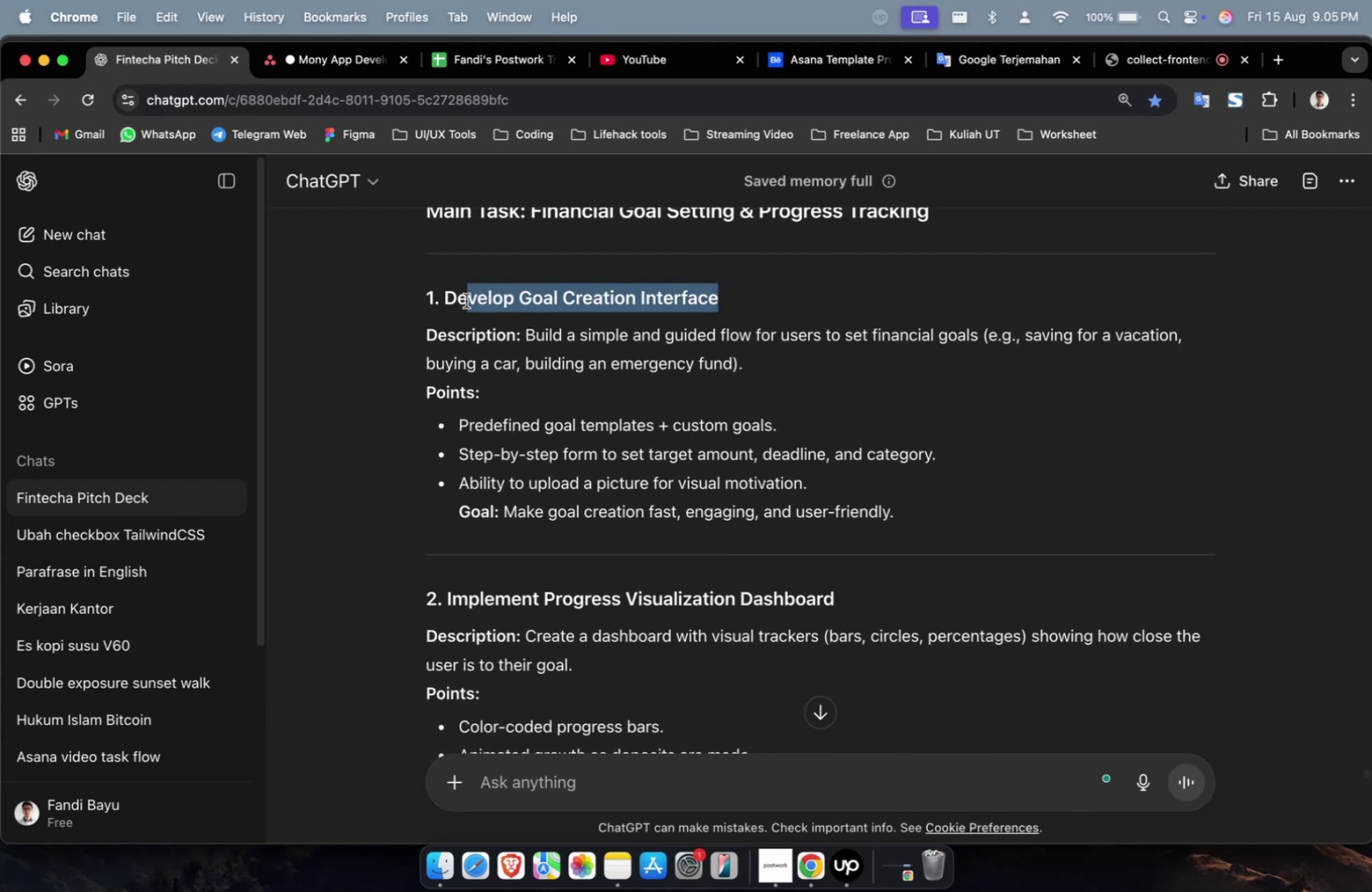 
key(Meta+C)
 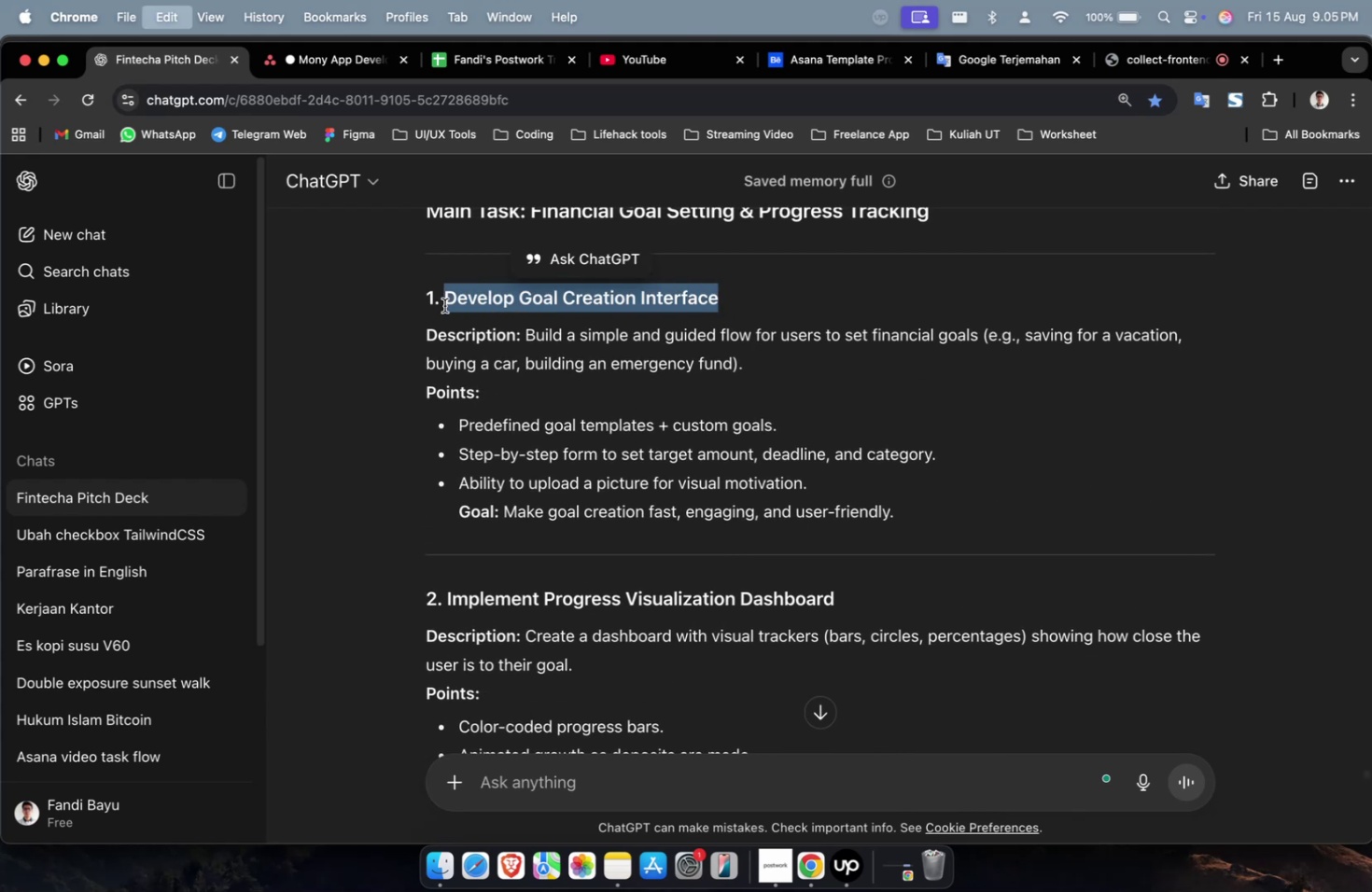 
key(Meta+C)
 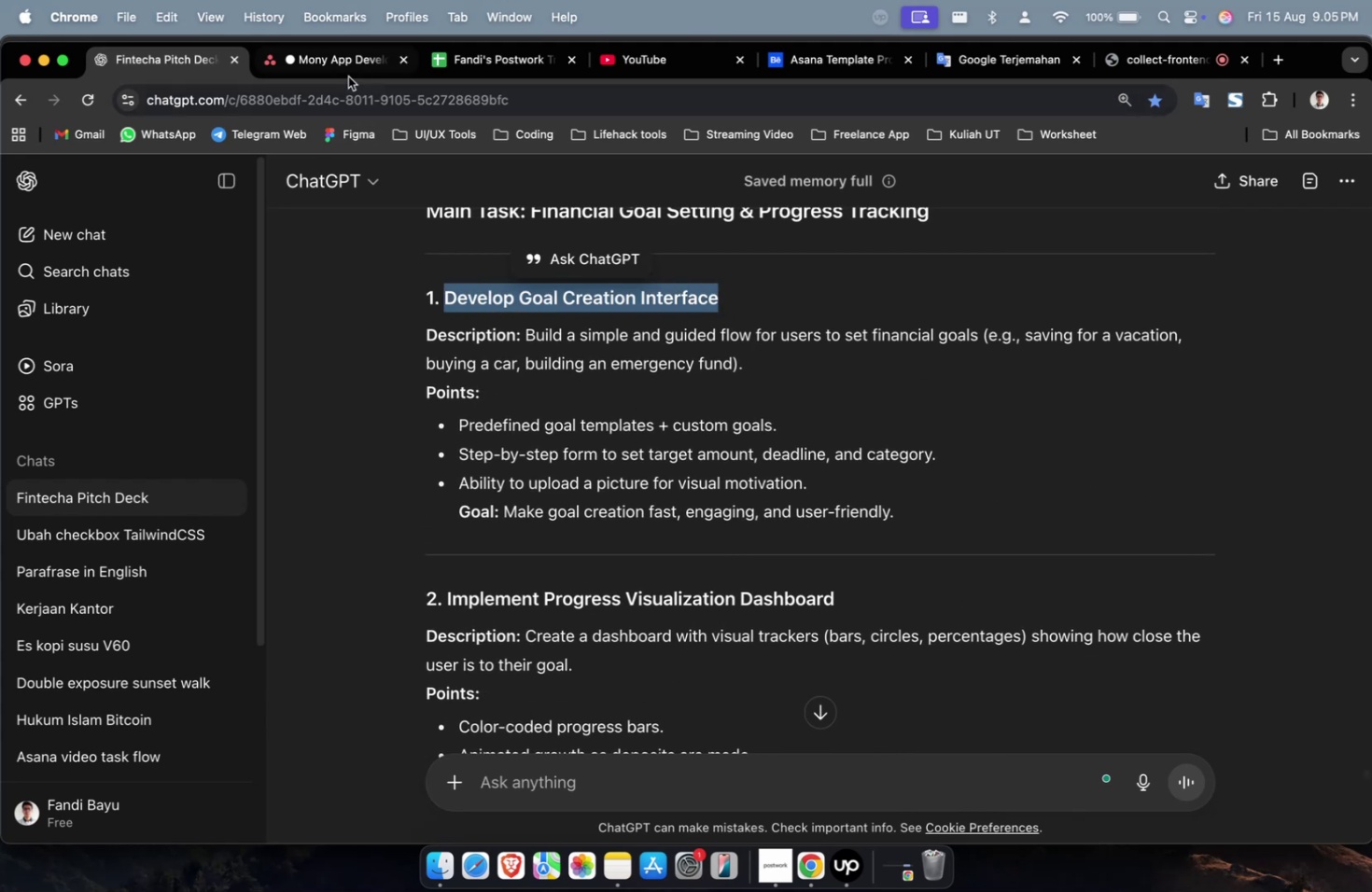 
left_click([348, 77])
 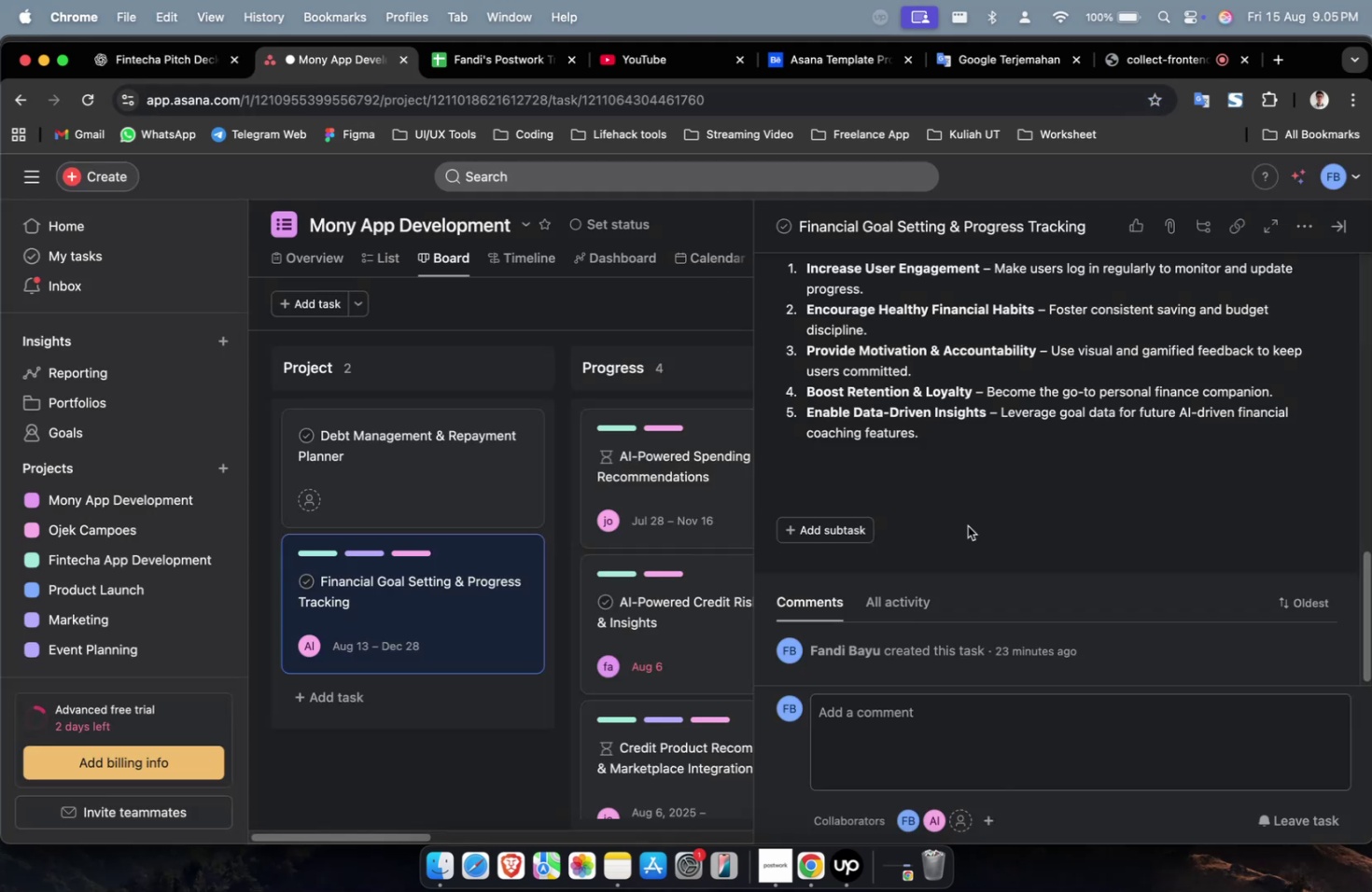 
left_click([840, 519])
 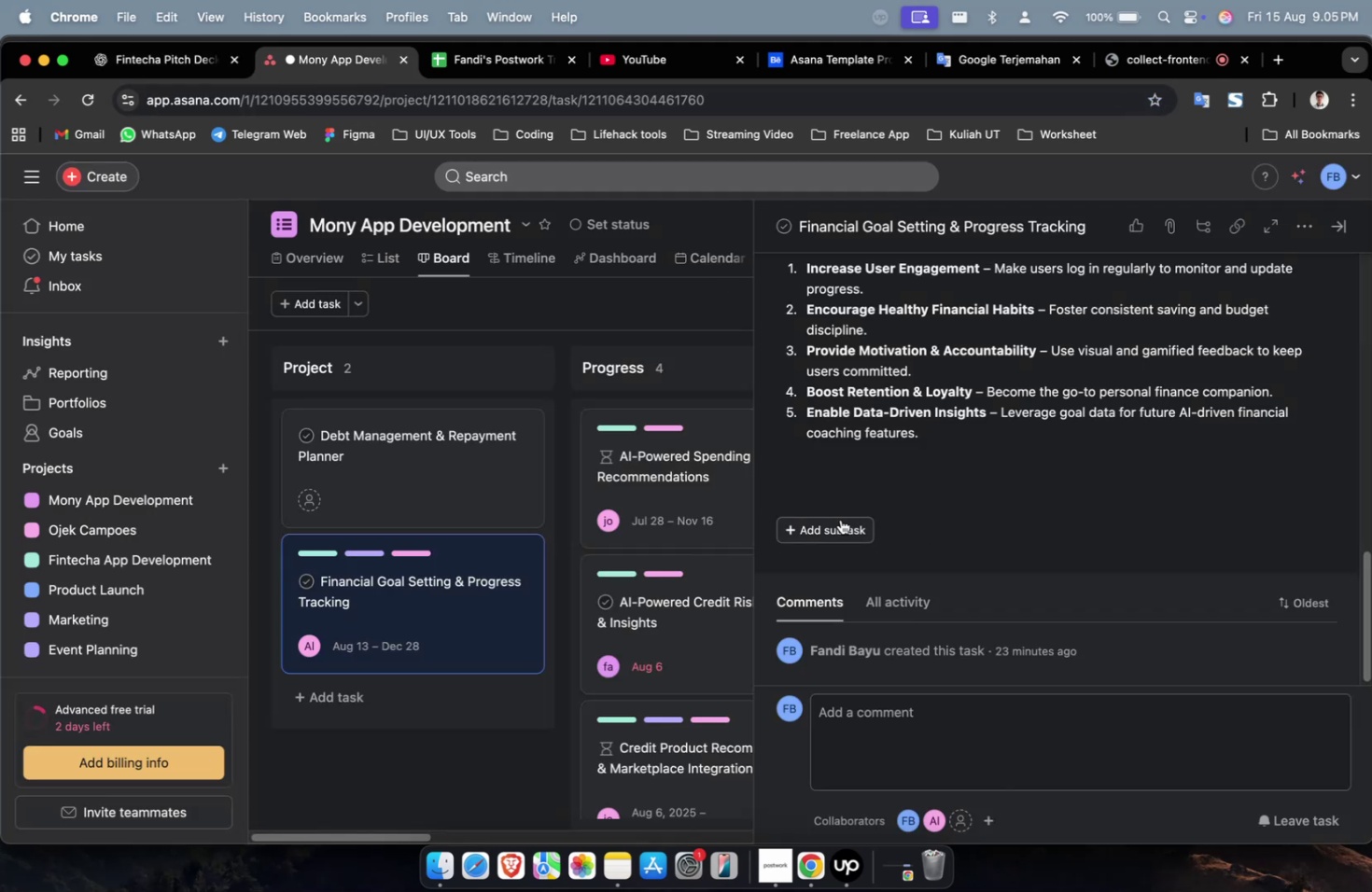 
key(Meta+V)
 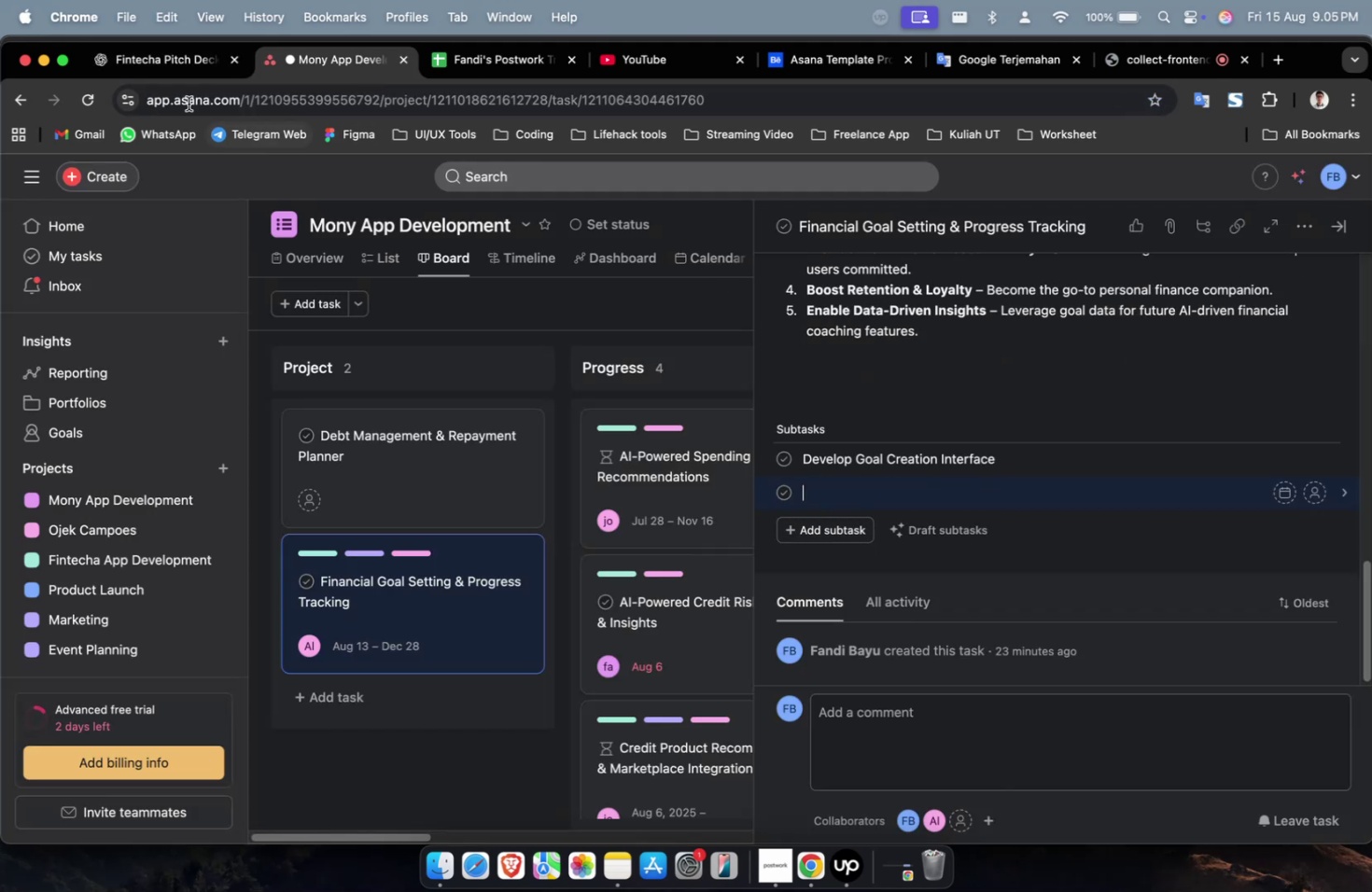 
double_click([153, 69])
 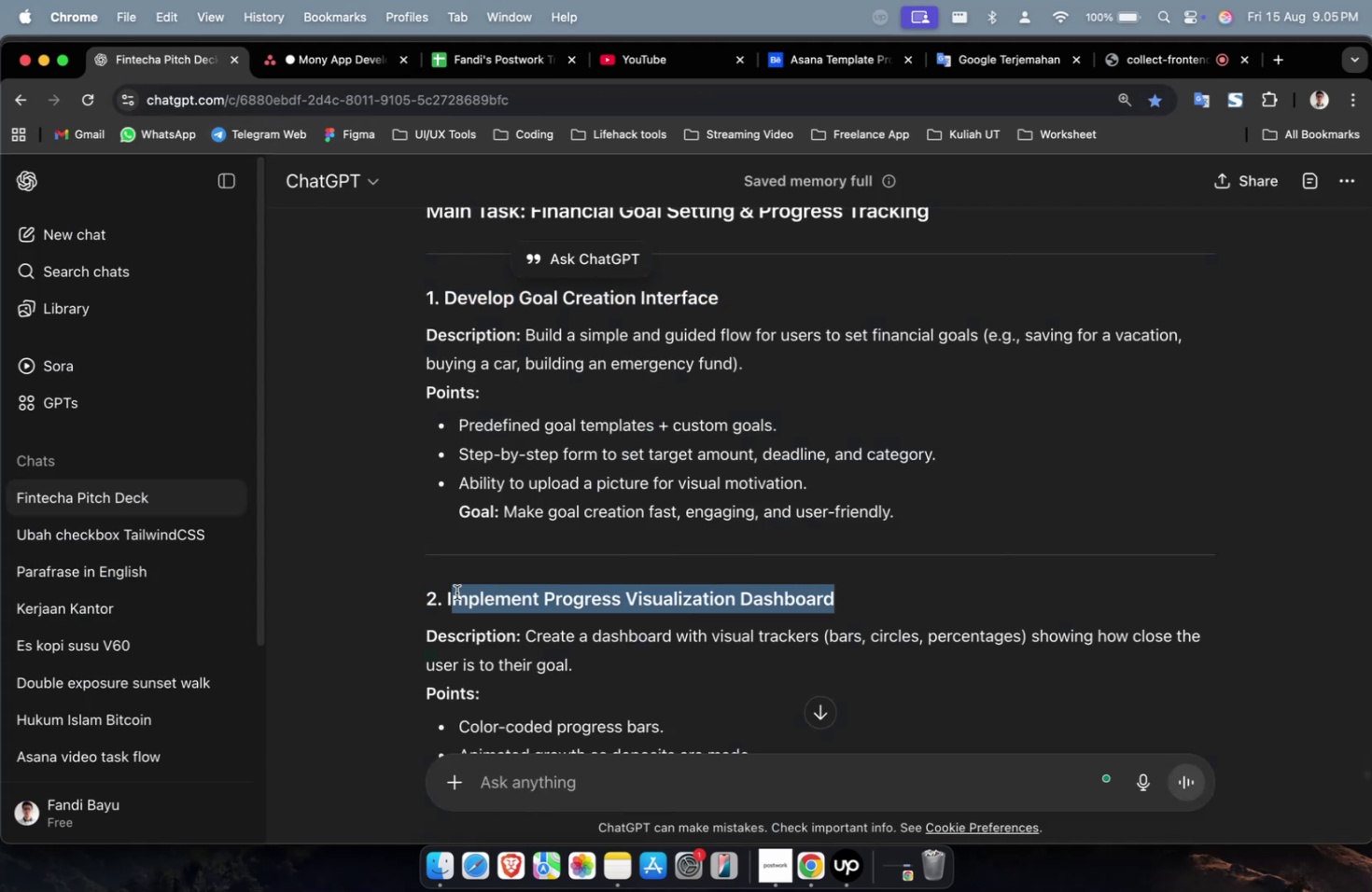 
key(Meta+C)
 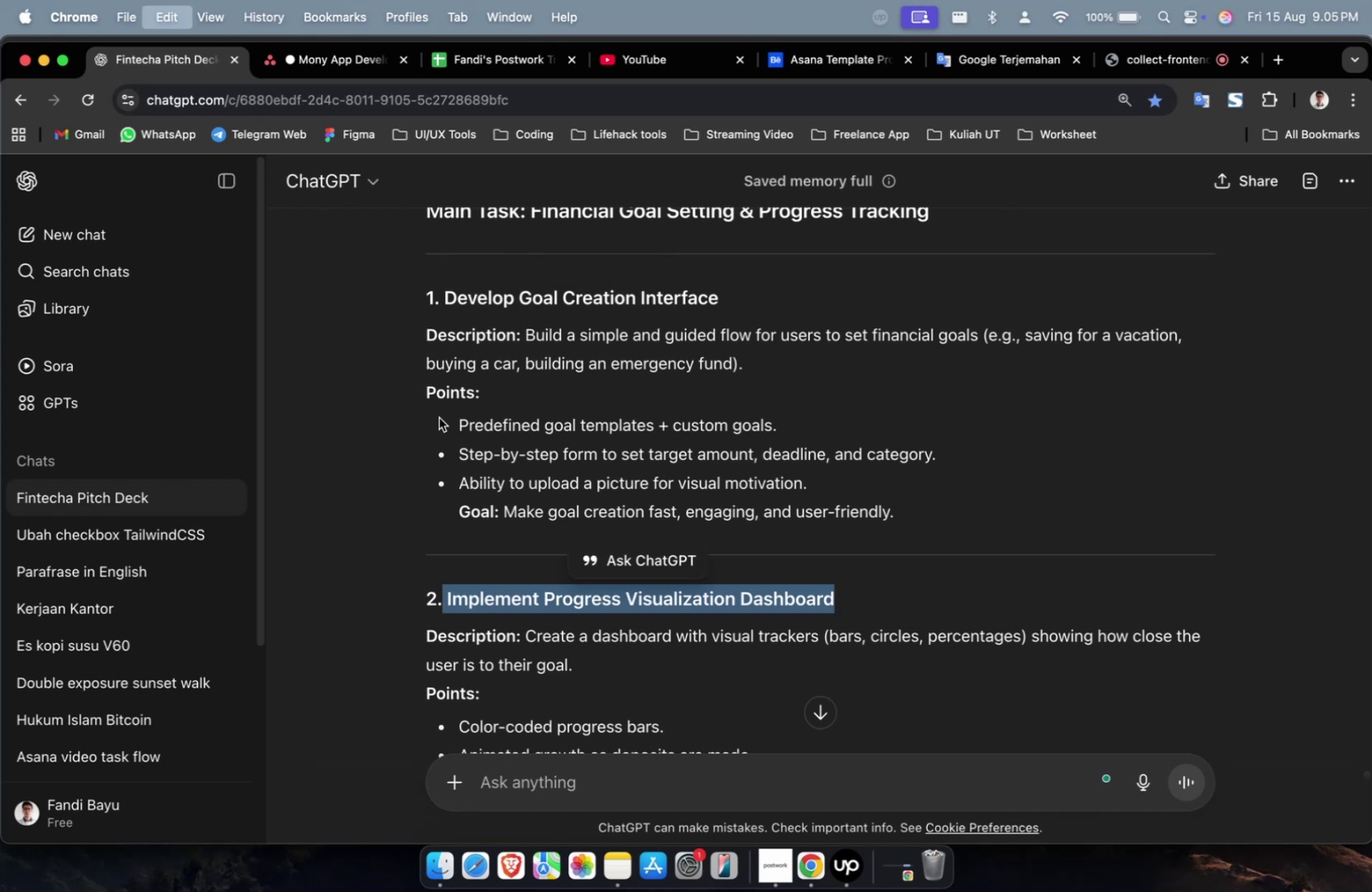 
key(Meta+C)
 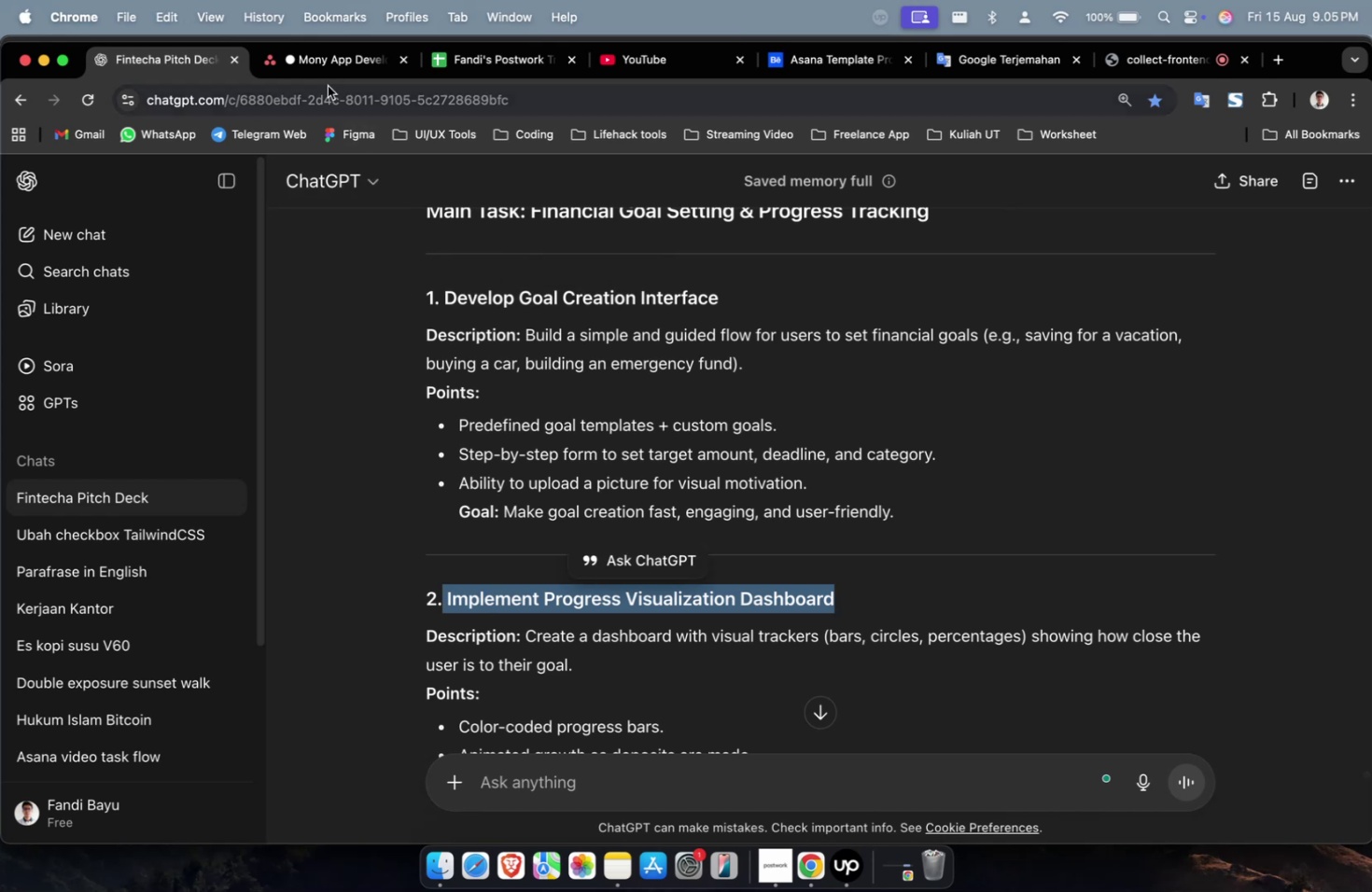 
left_click([331, 72])
 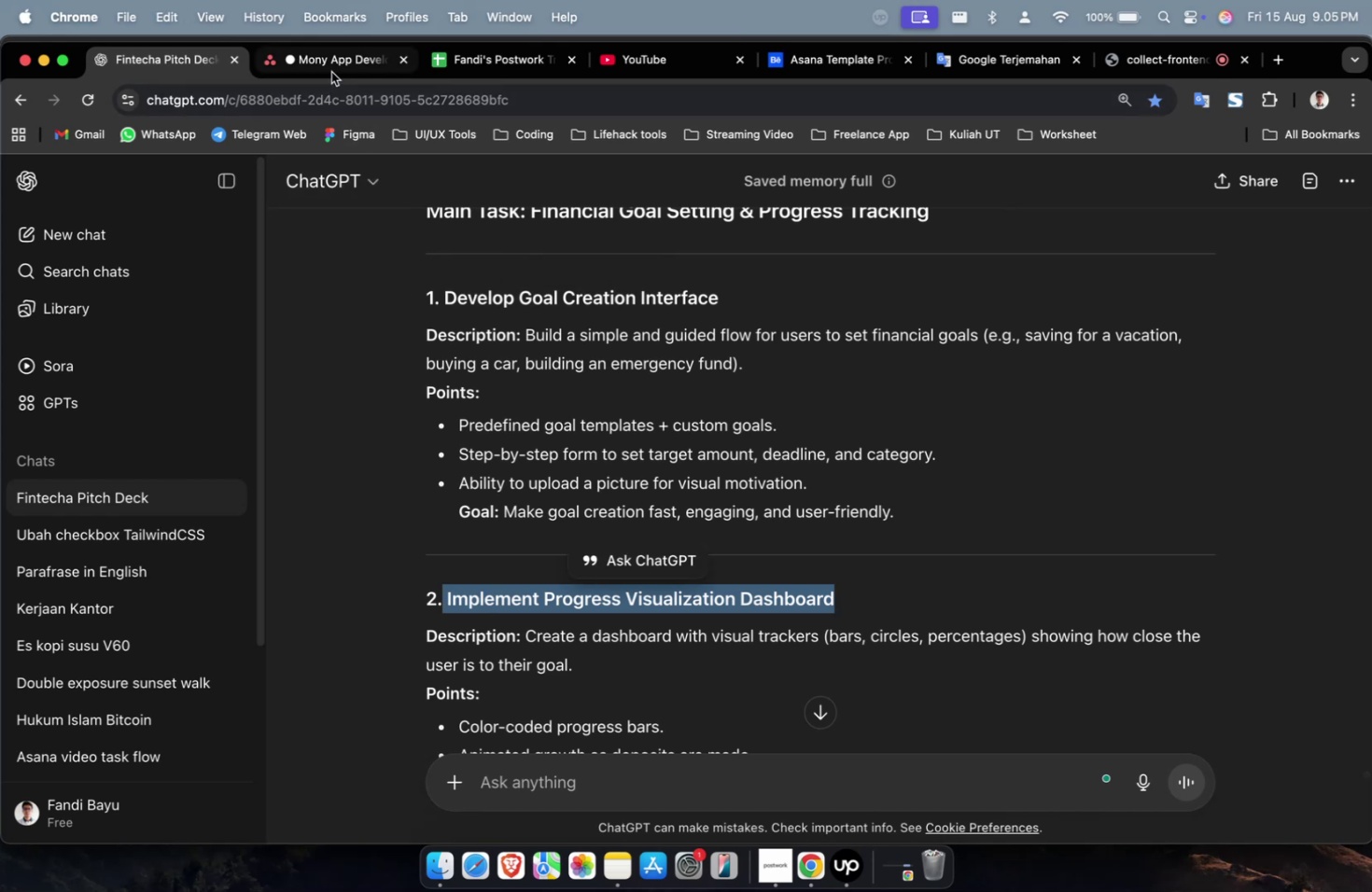 
key(Meta+V)
 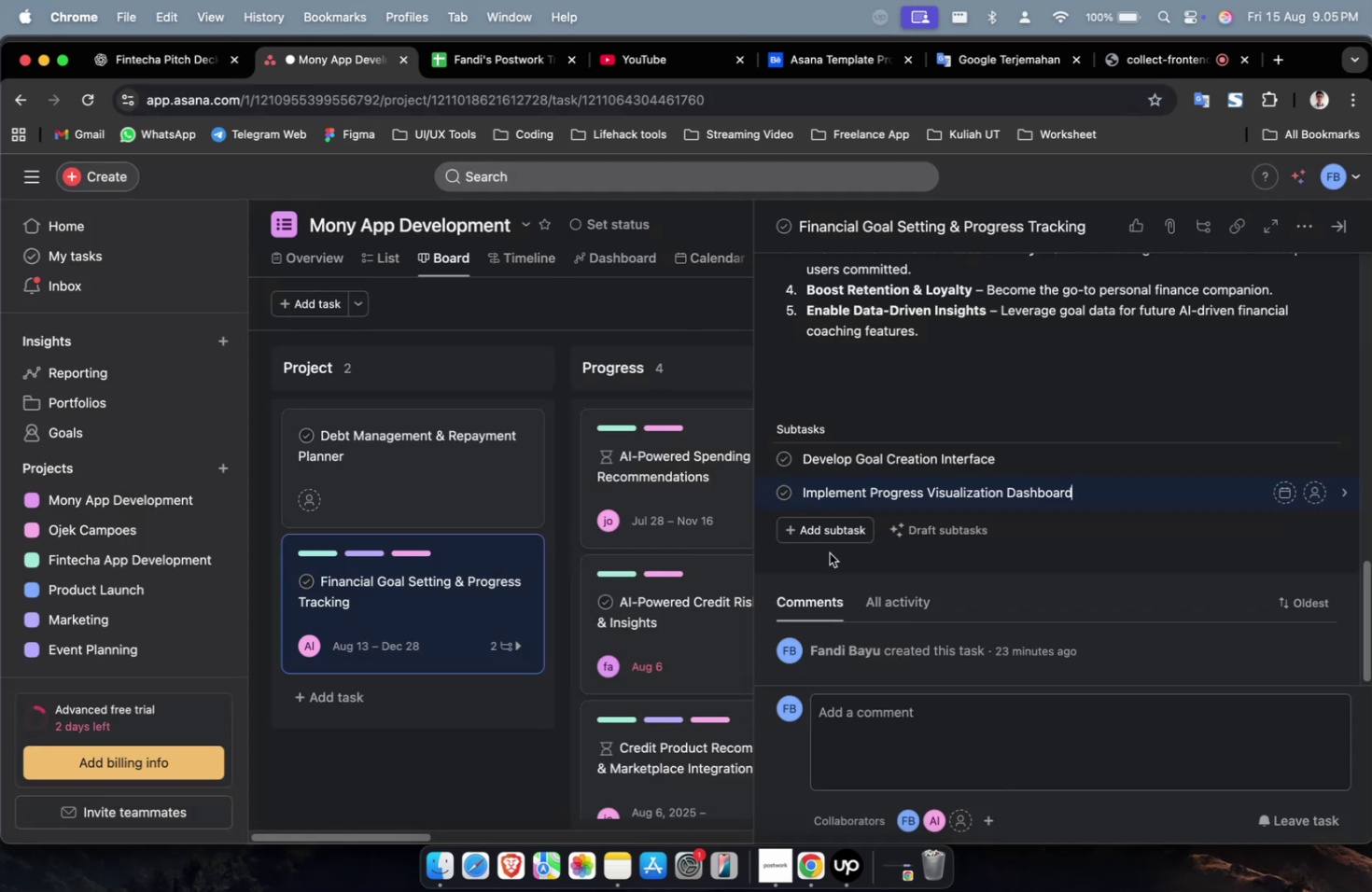 
left_click([821, 532])
 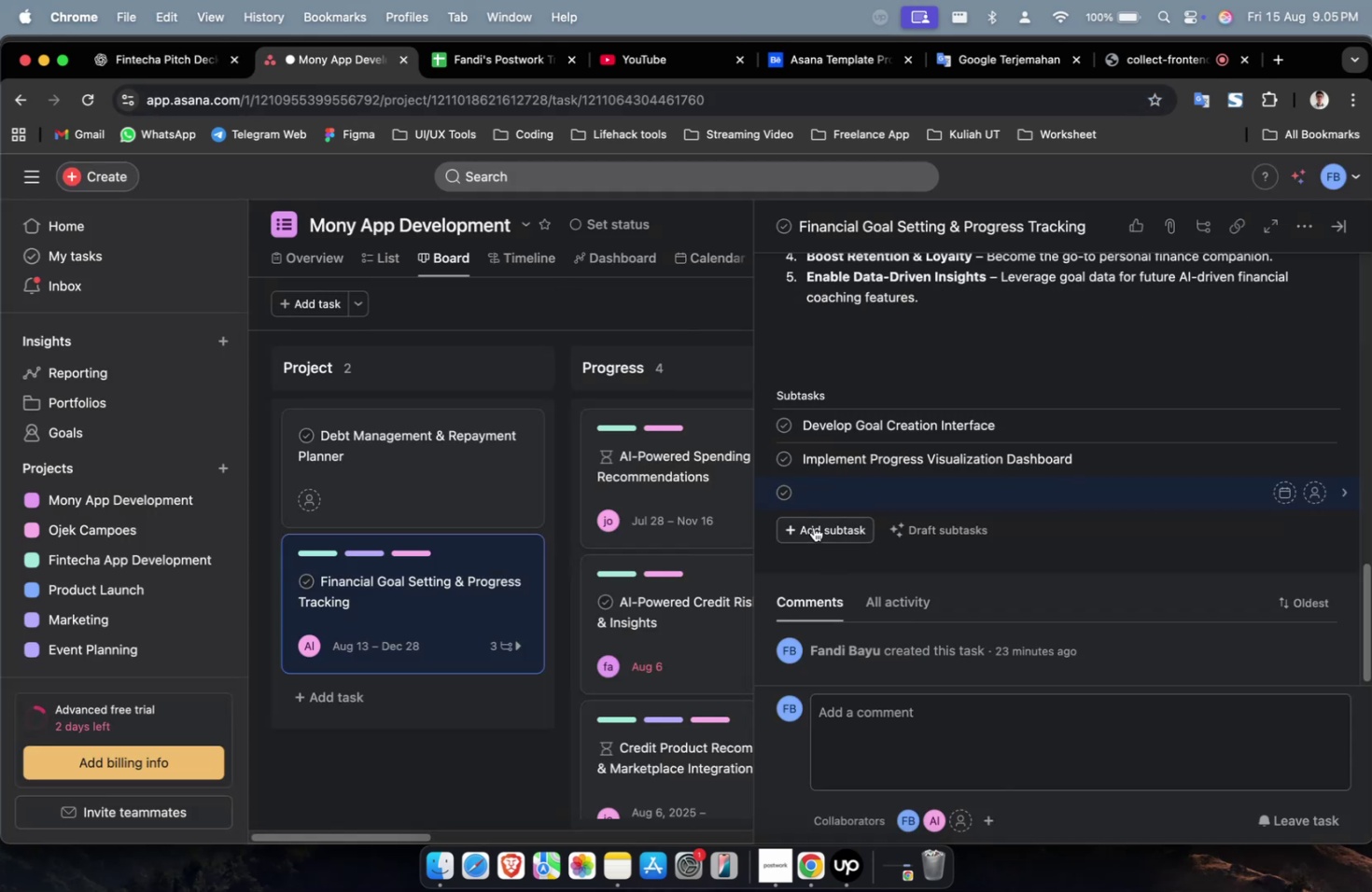 
wait(8.94)
 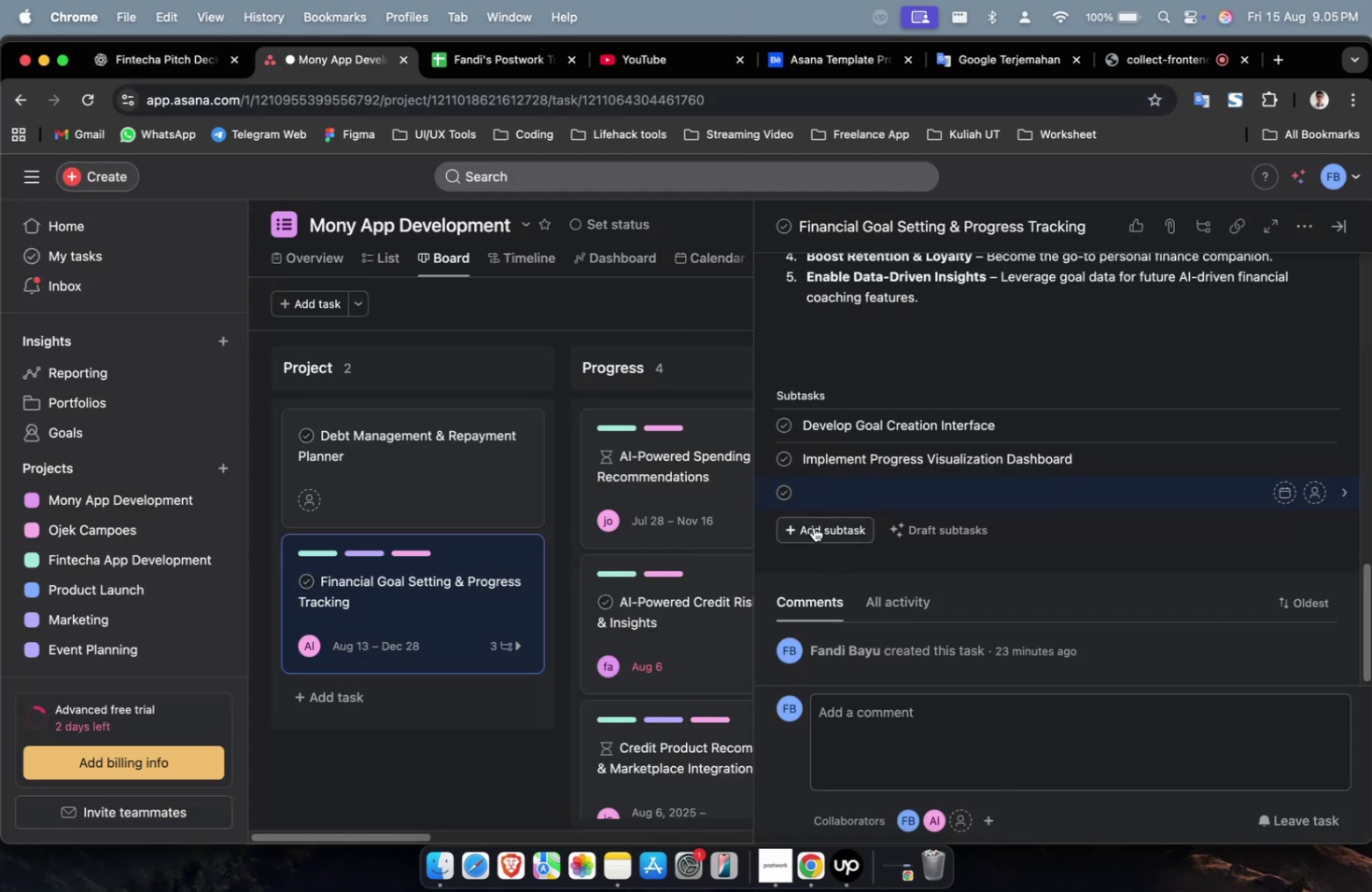 
scroll: coordinate [568, 347], scroll_direction: down, amount: 17.0
 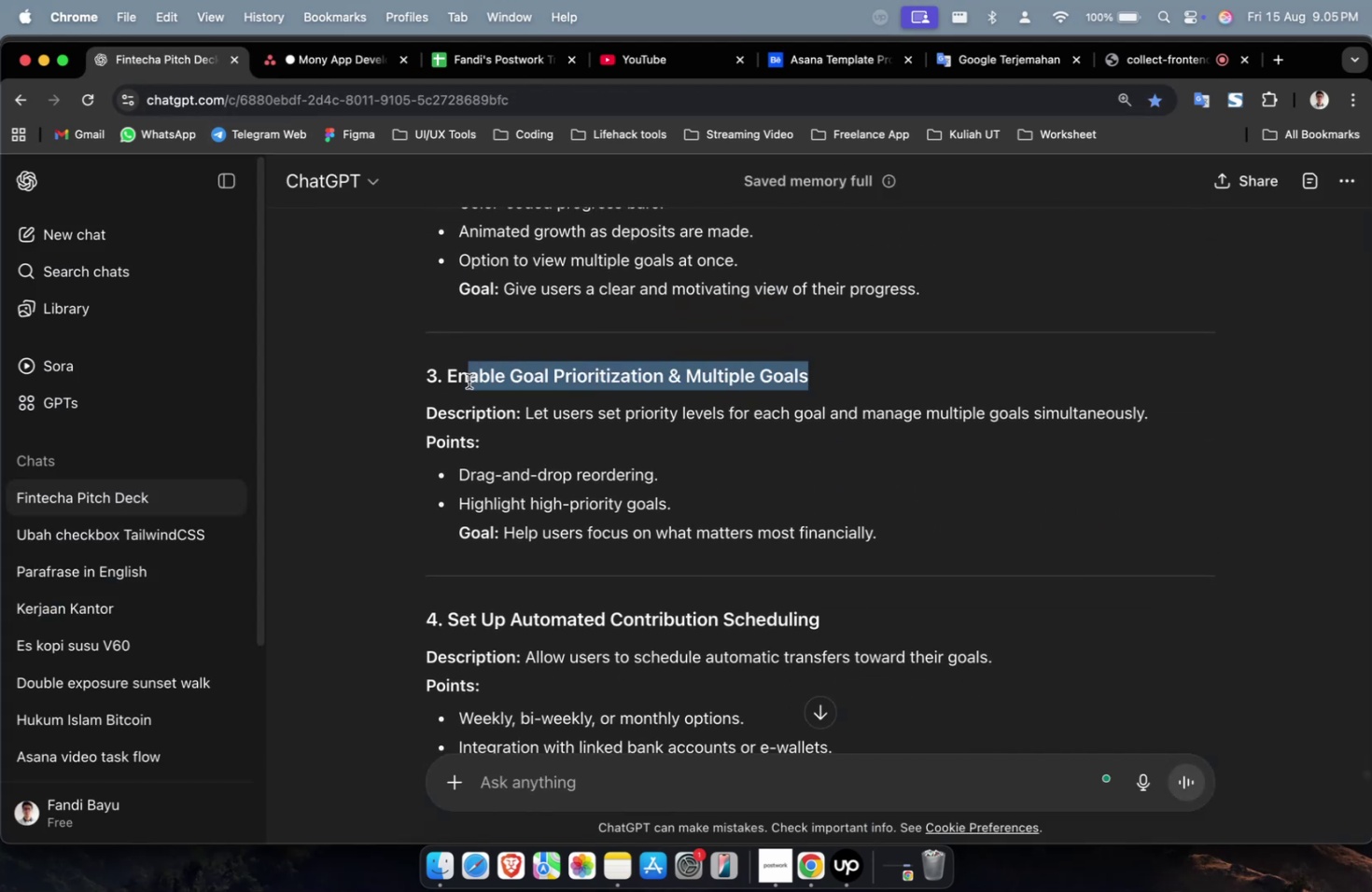 
key(Meta+CommandLeft)
 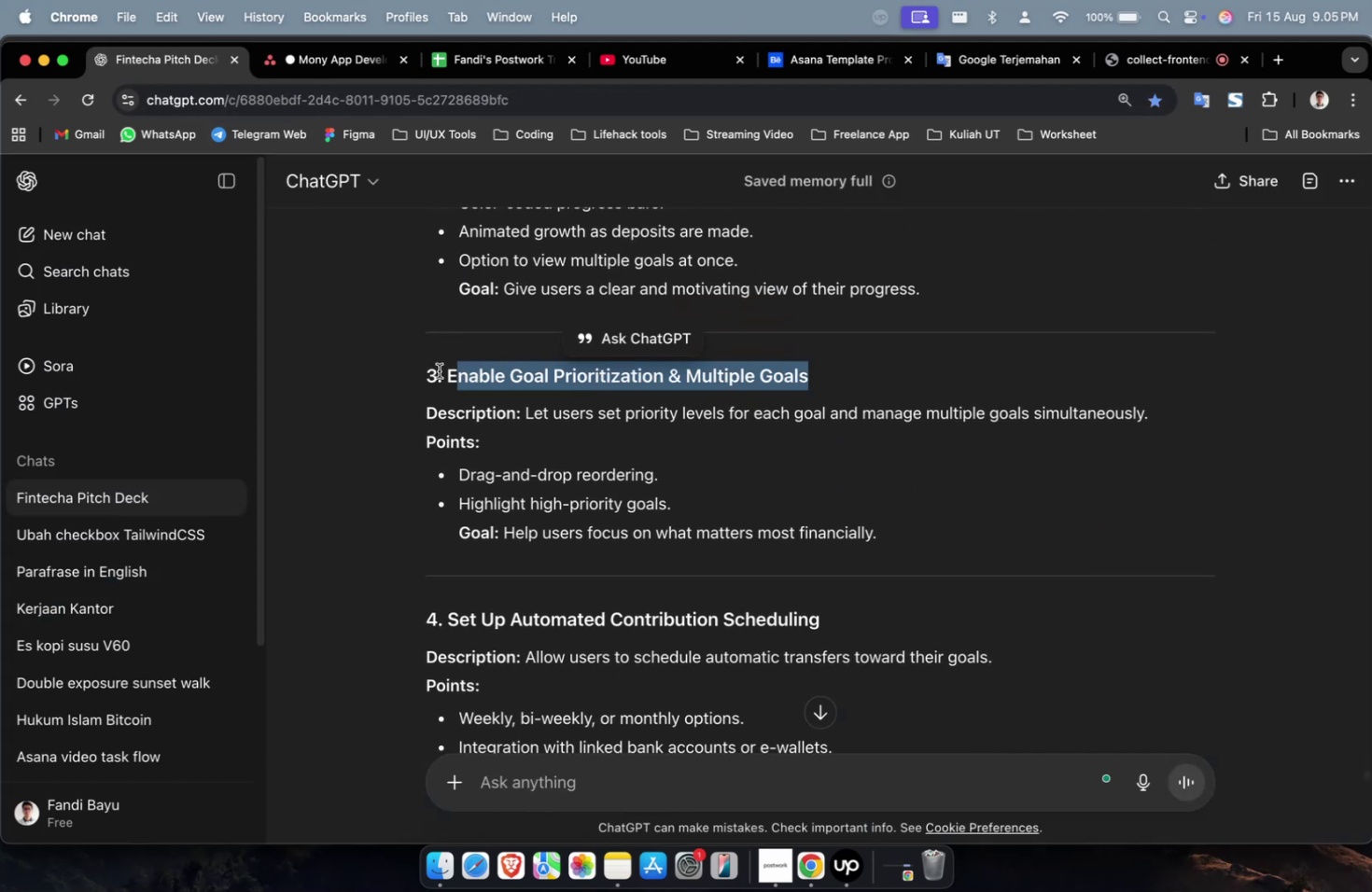 
left_click([442, 373])
 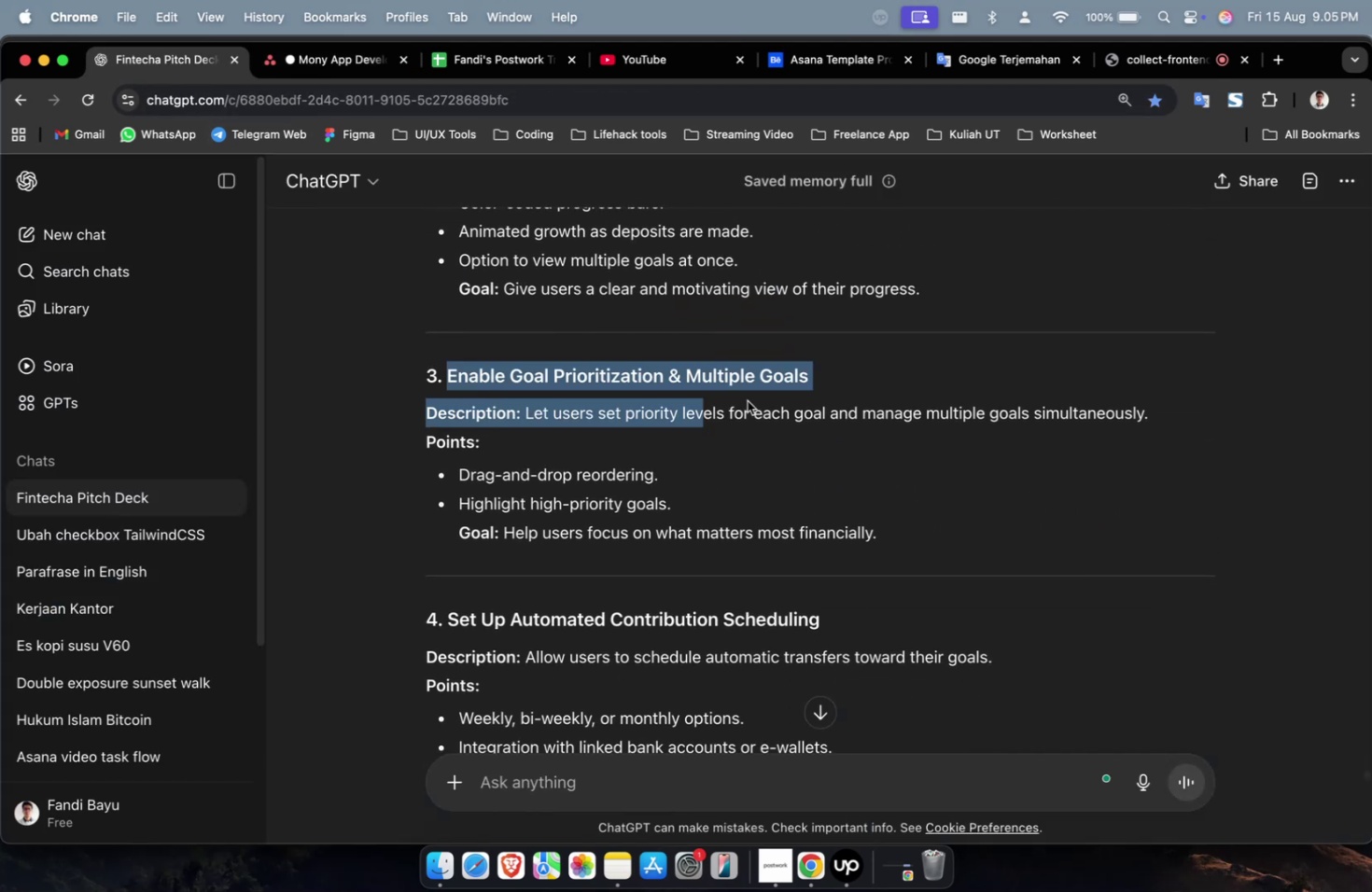 
key(Meta+C)
 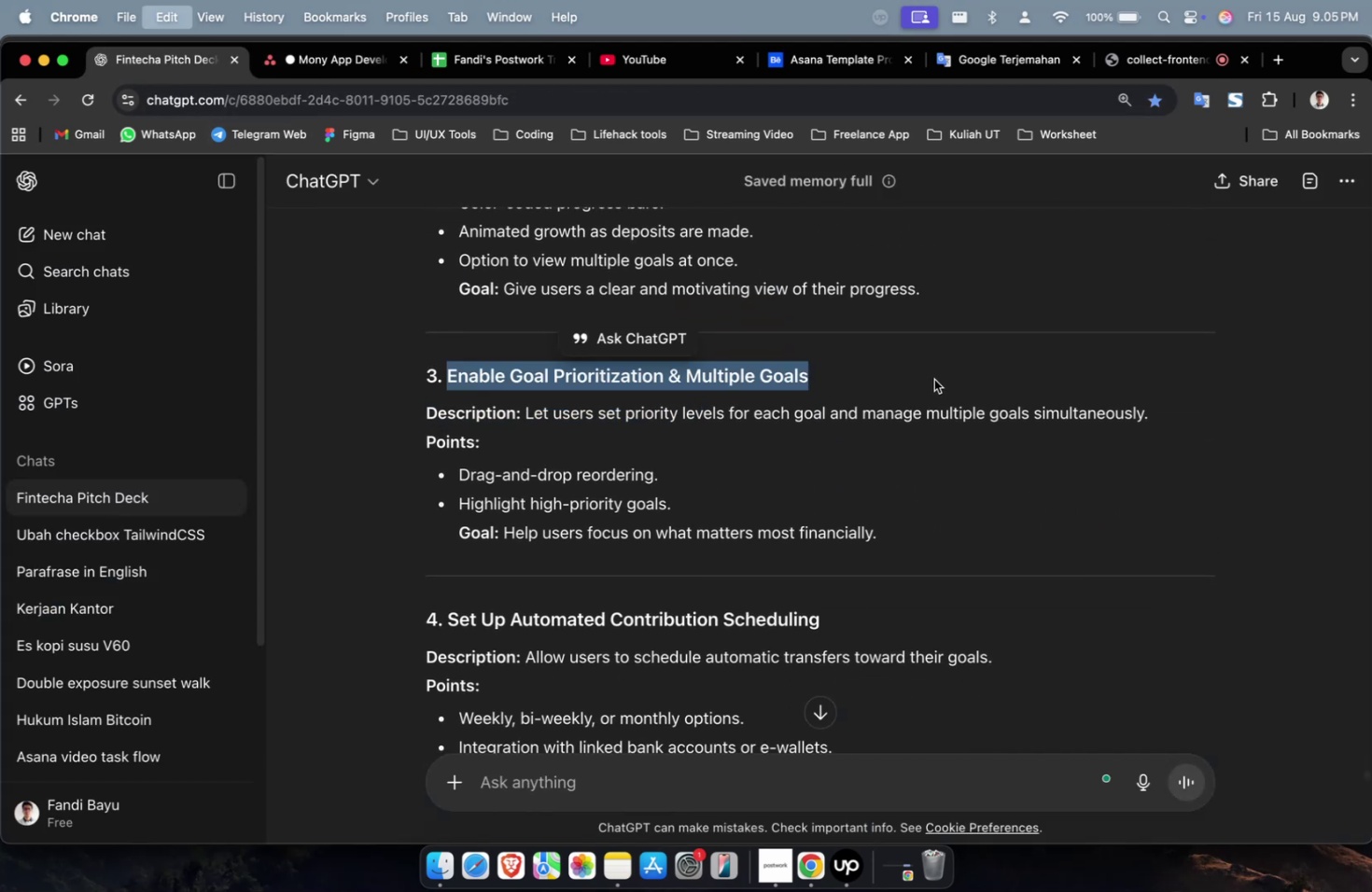 
key(Meta+C)
 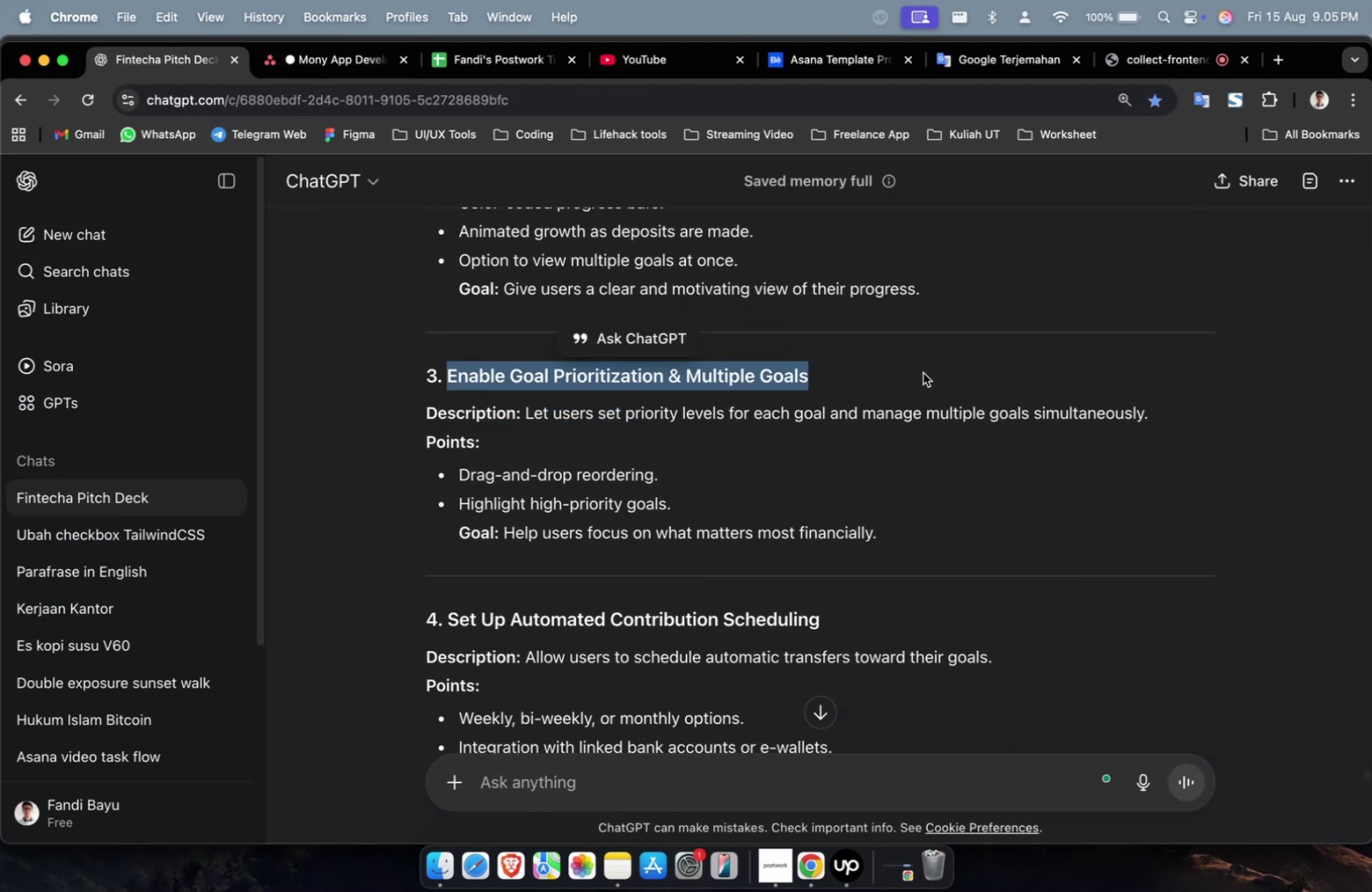 
key(Meta+CommandLeft)
 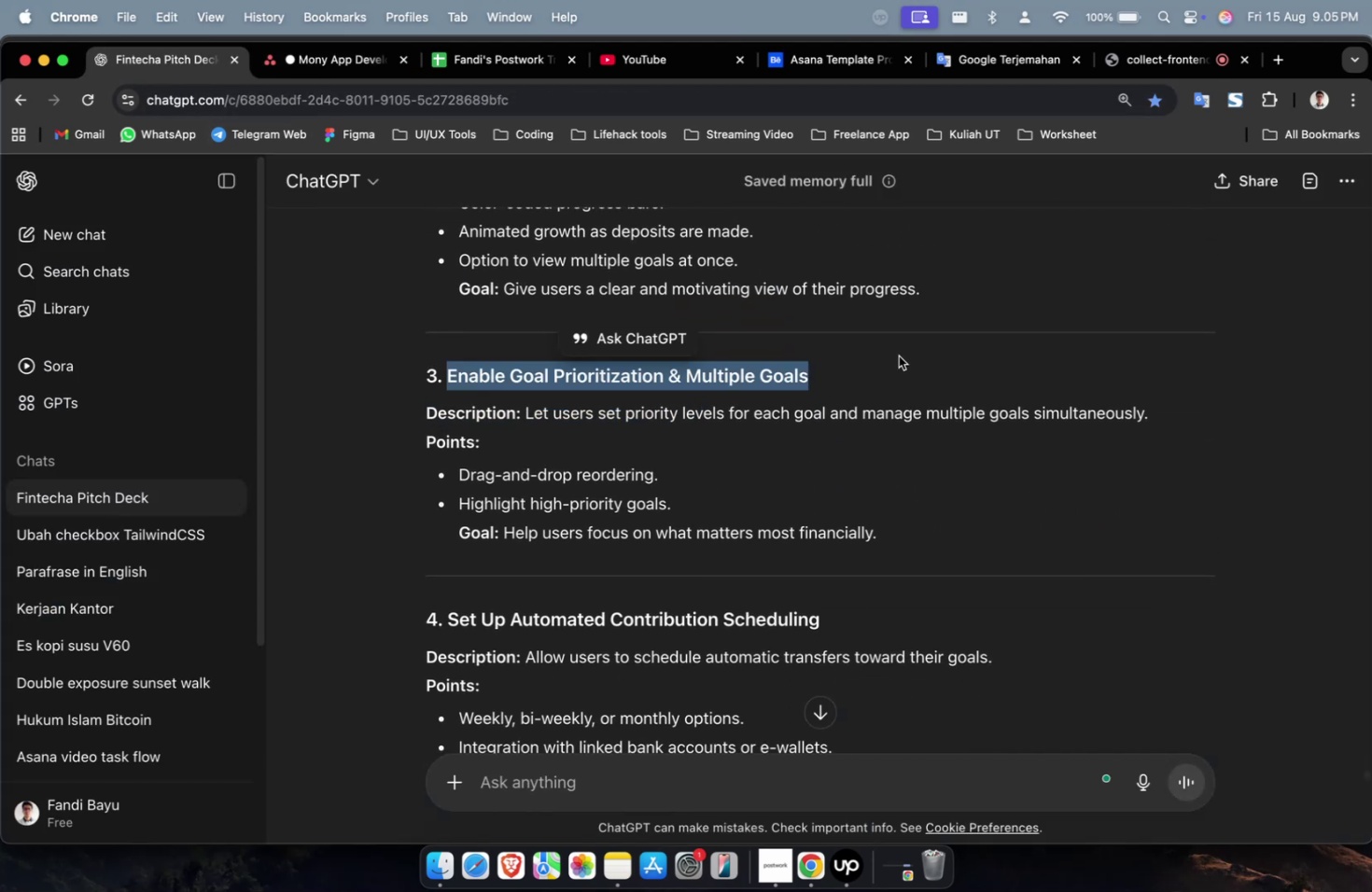 
key(Meta+C)
 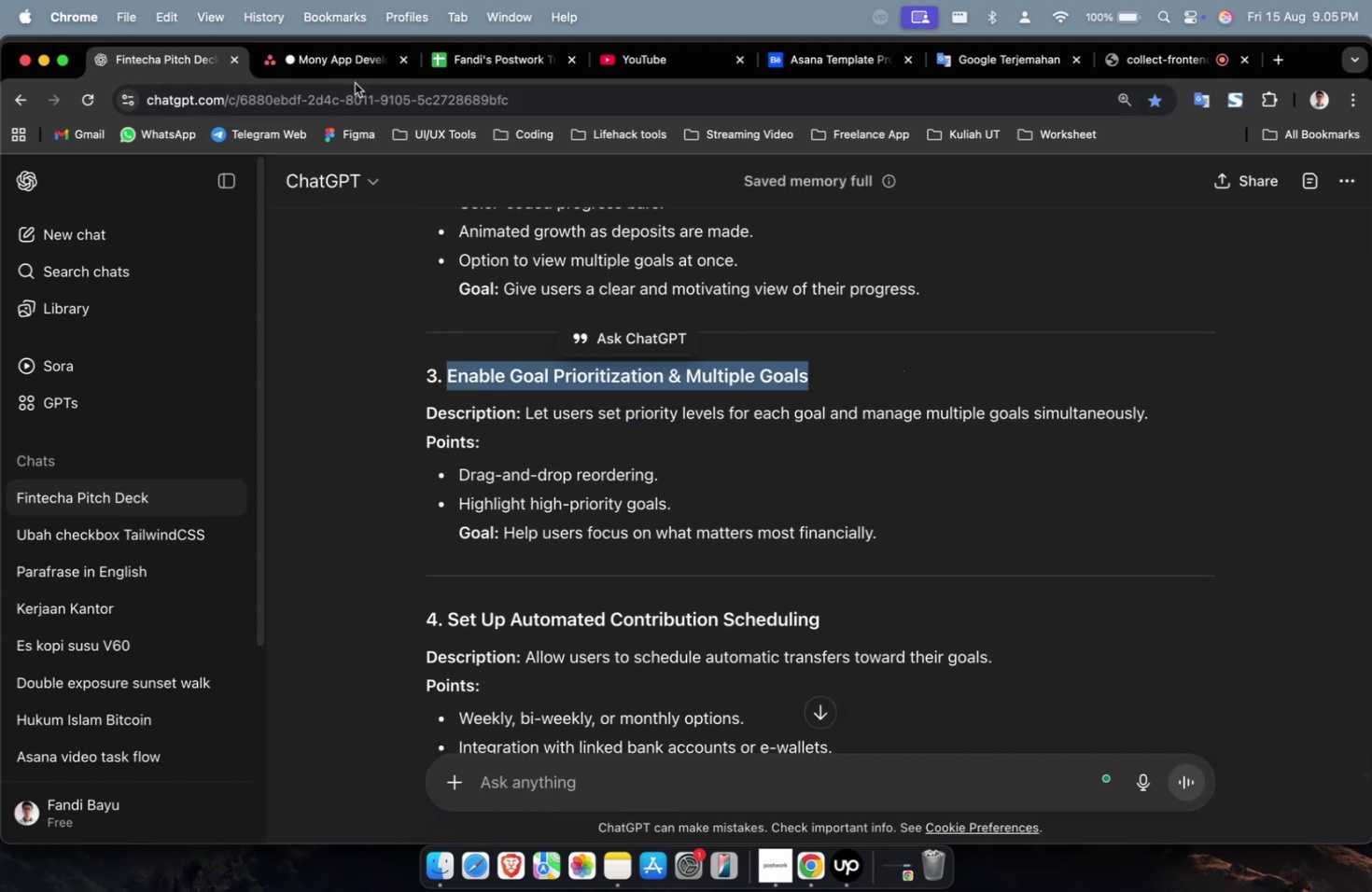 
double_click([344, 75])
 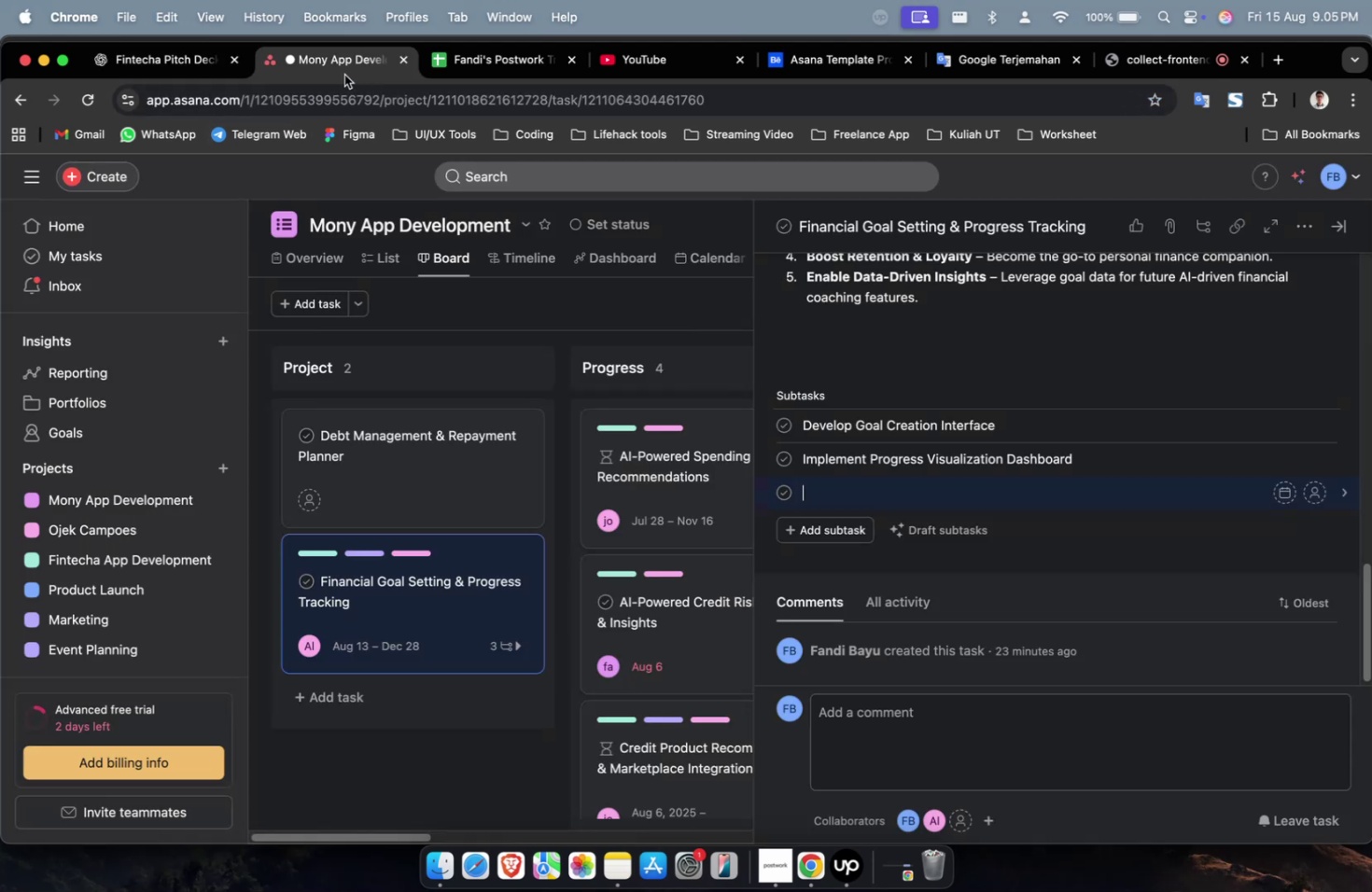 
key(Meta+V)
 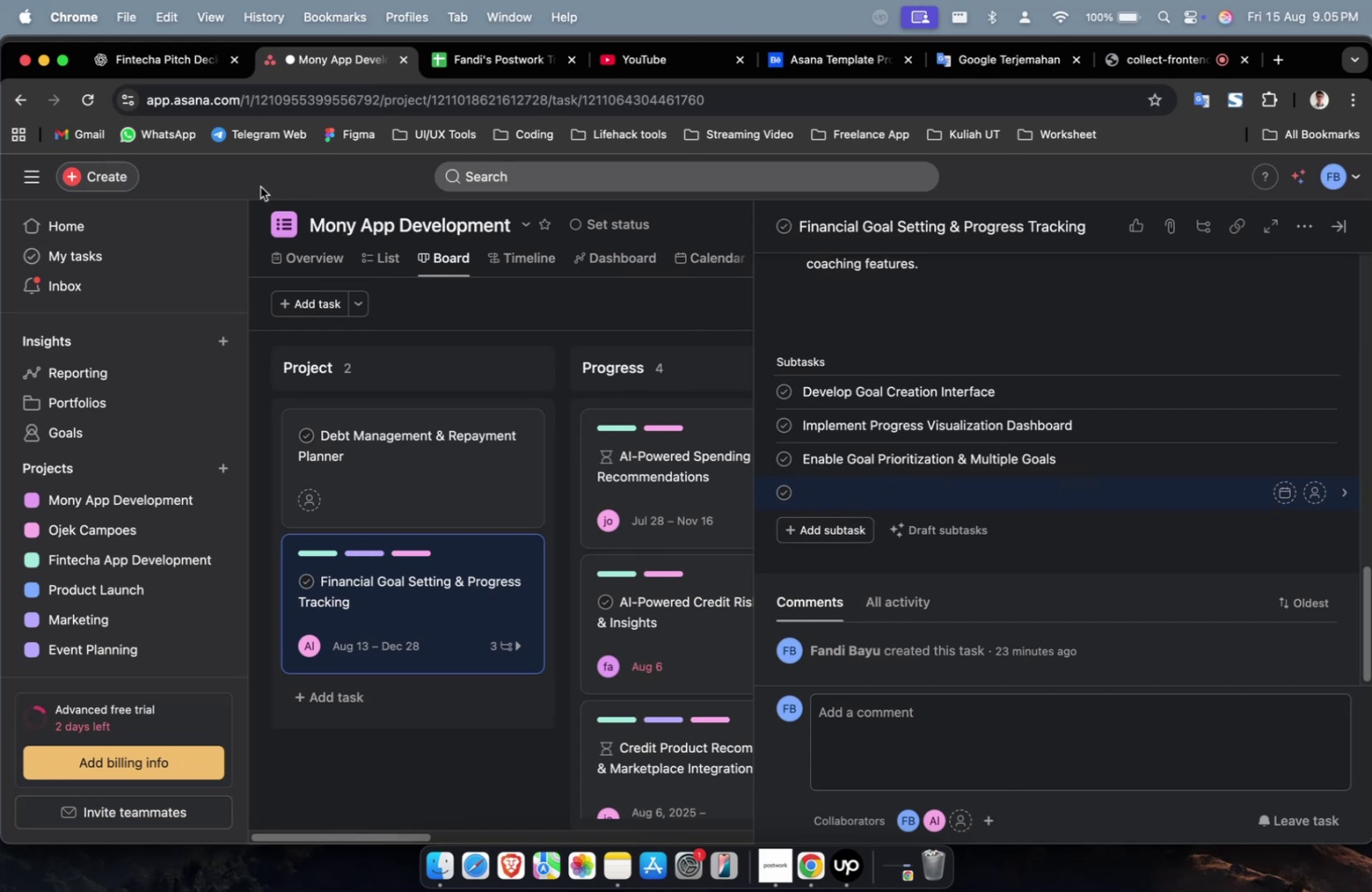 
left_click([174, 74])
 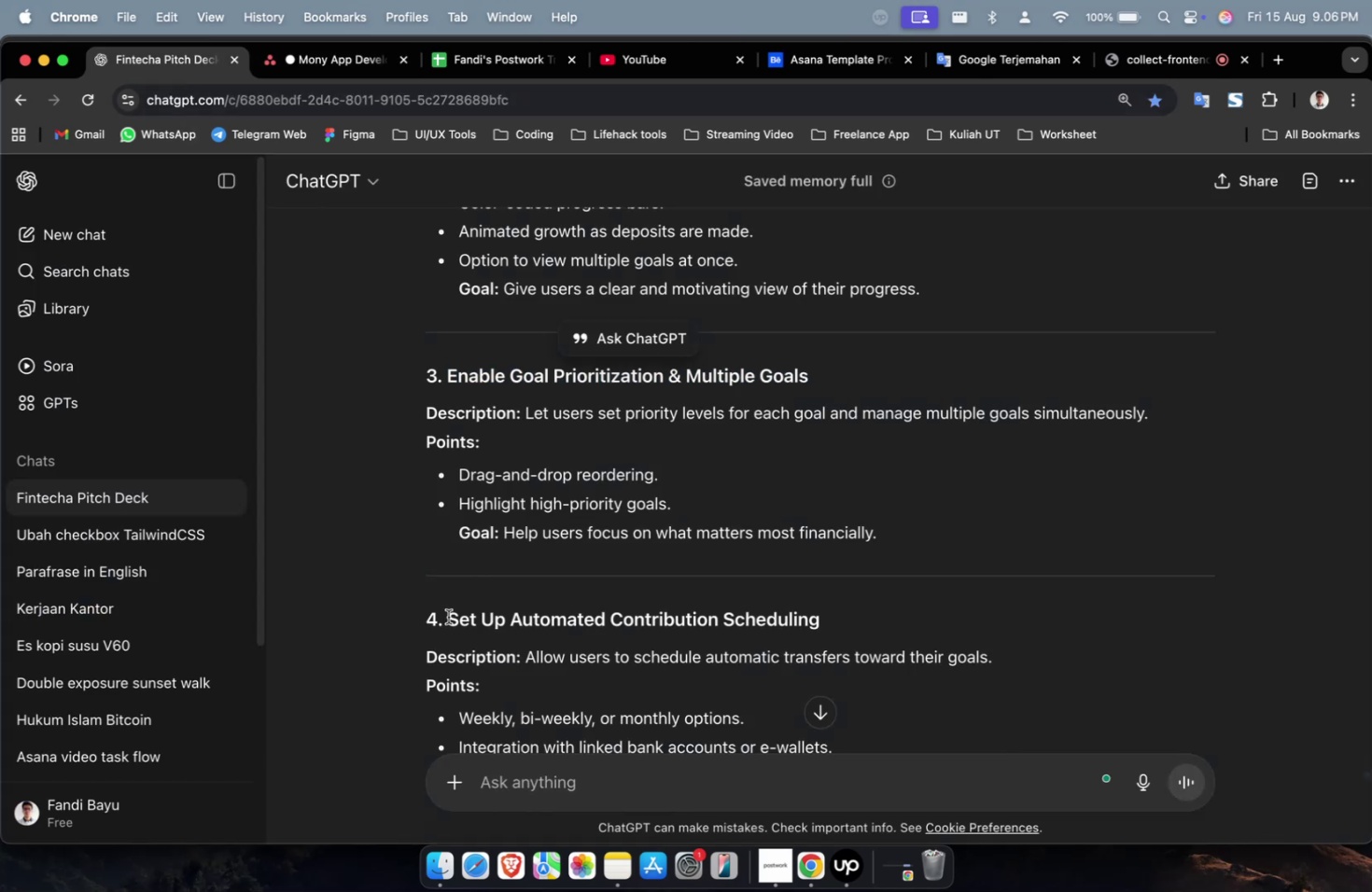 
key(Meta+C)
 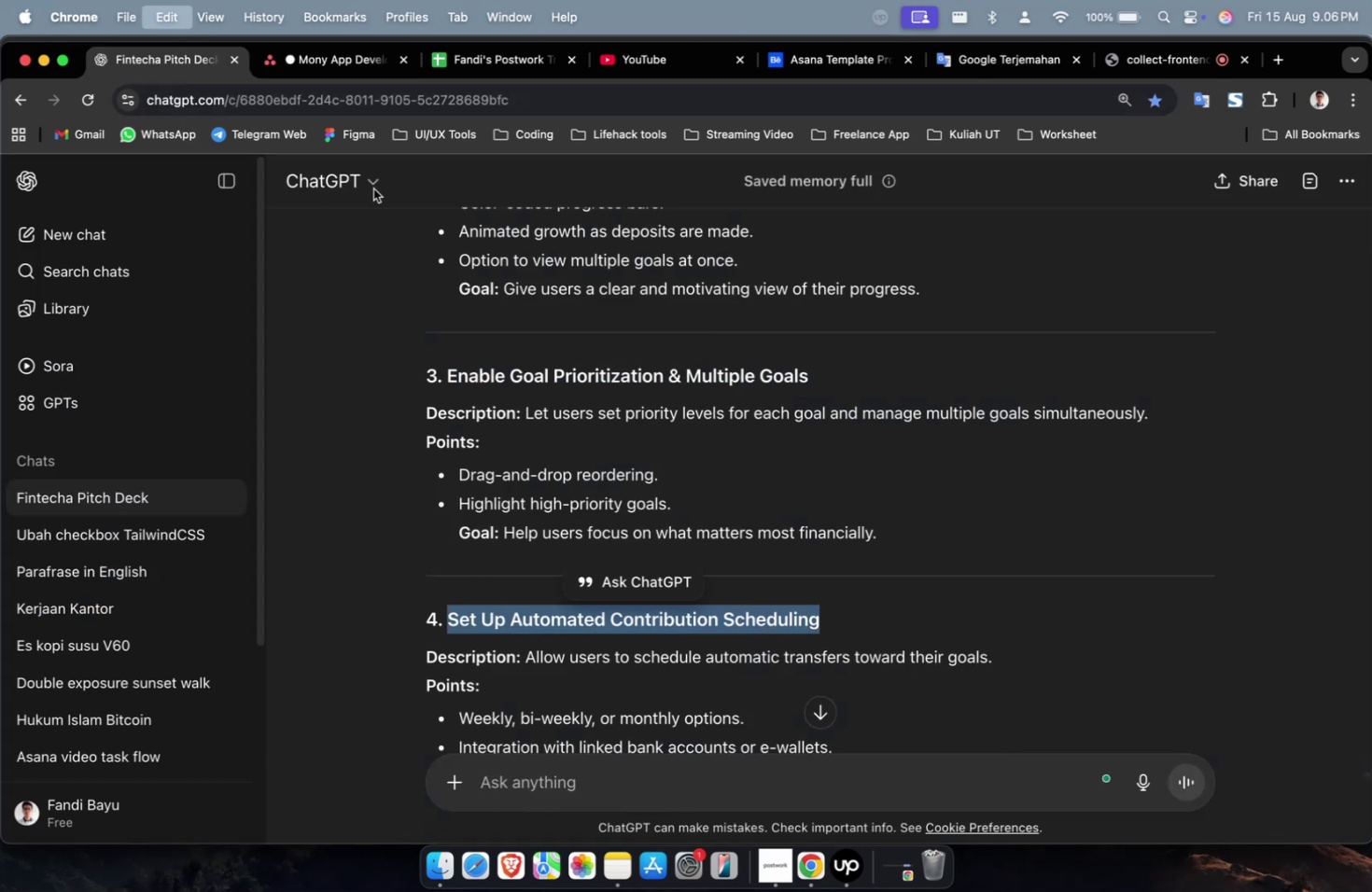 
key(Meta+C)
 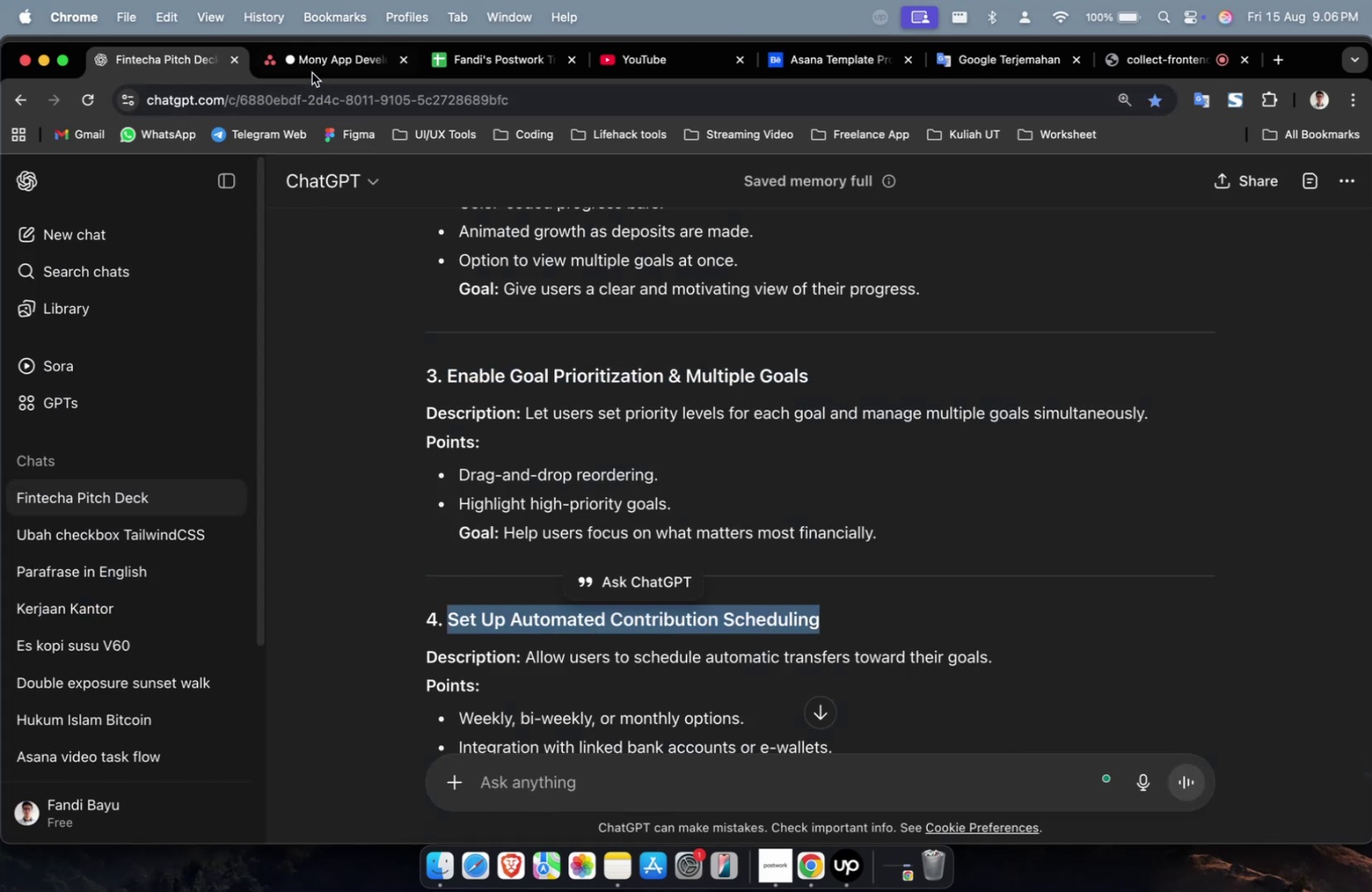 
left_click([324, 64])
 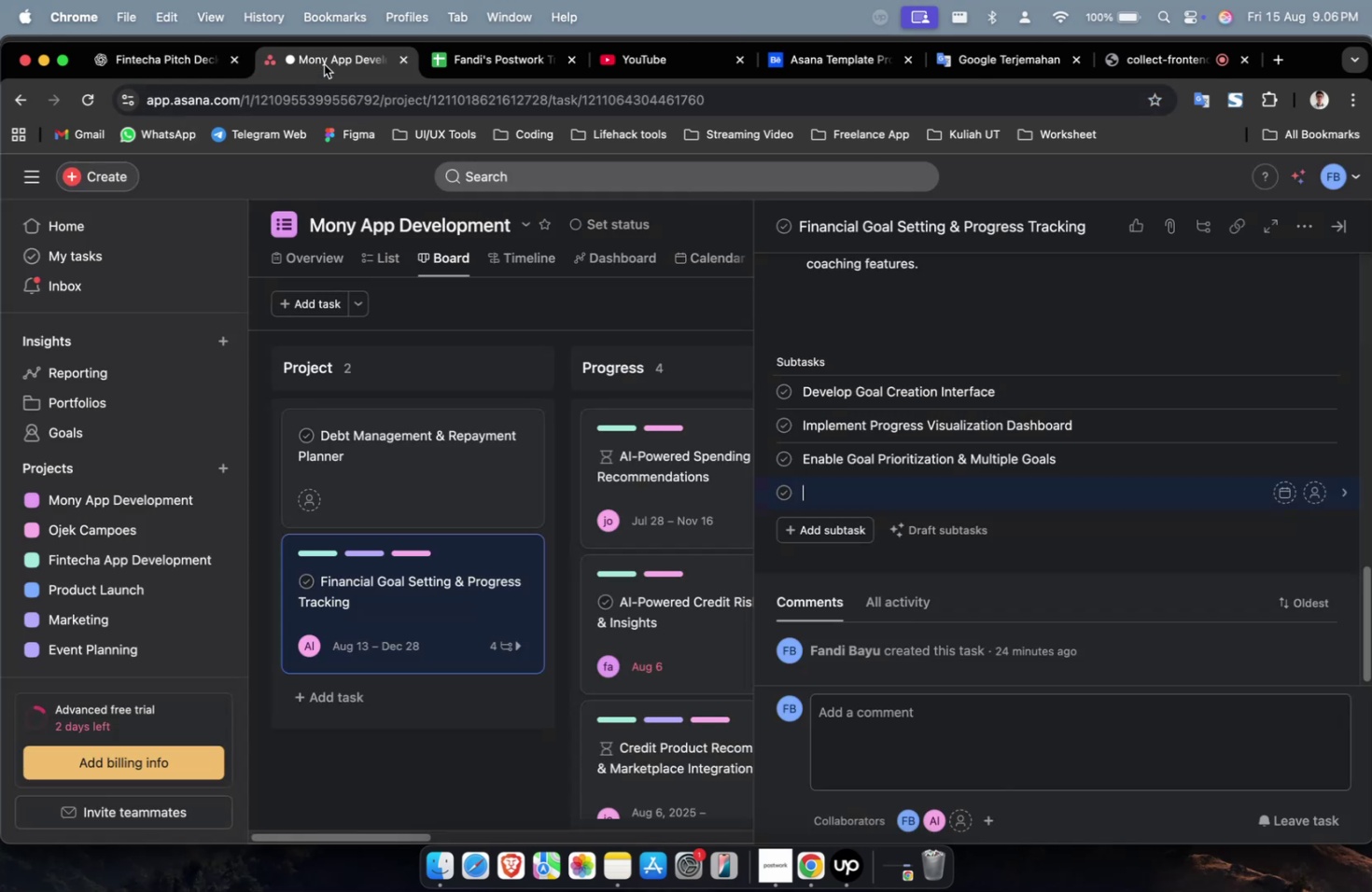 
key(Meta+V)
 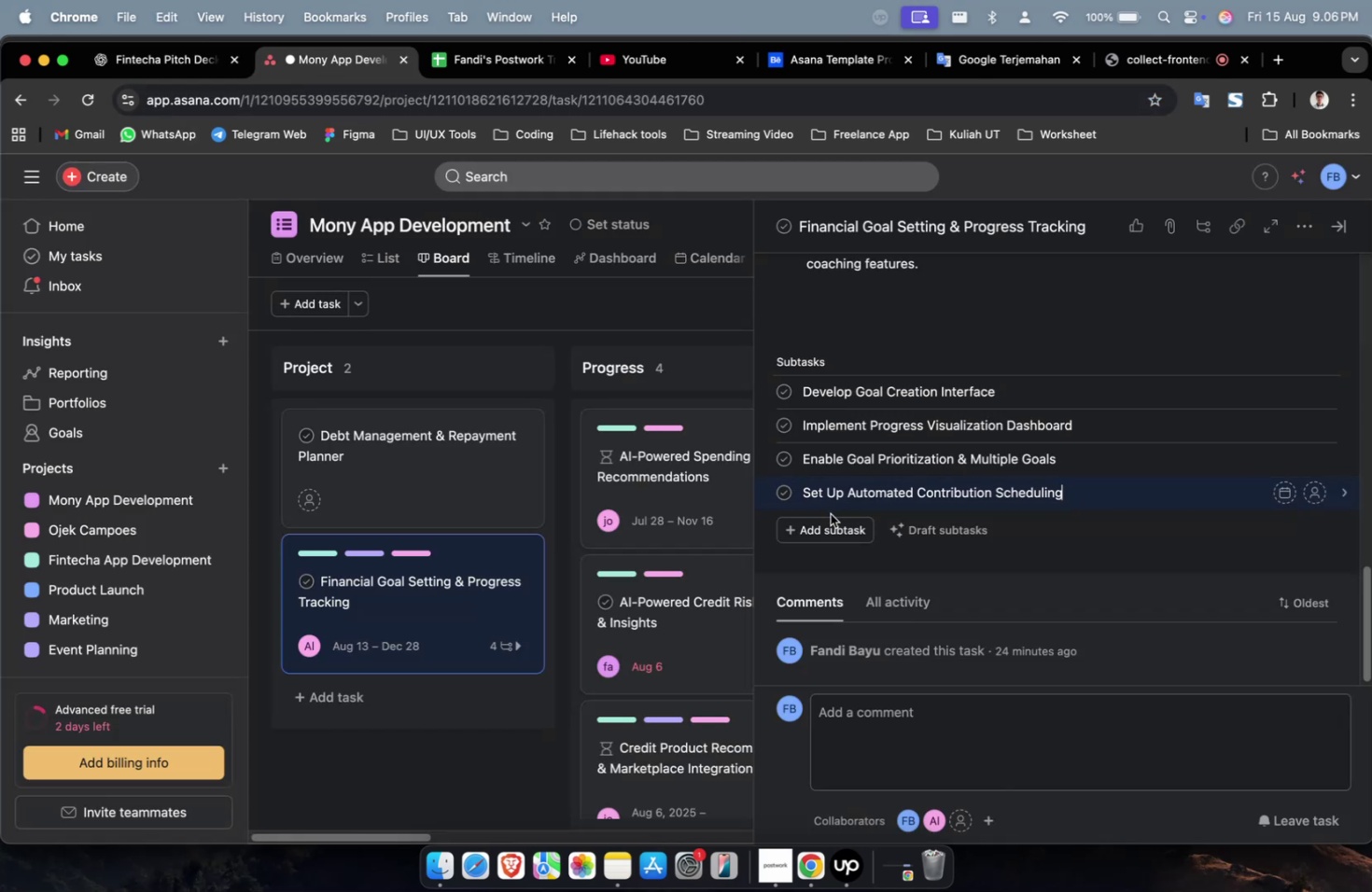 
left_click([817, 528])
 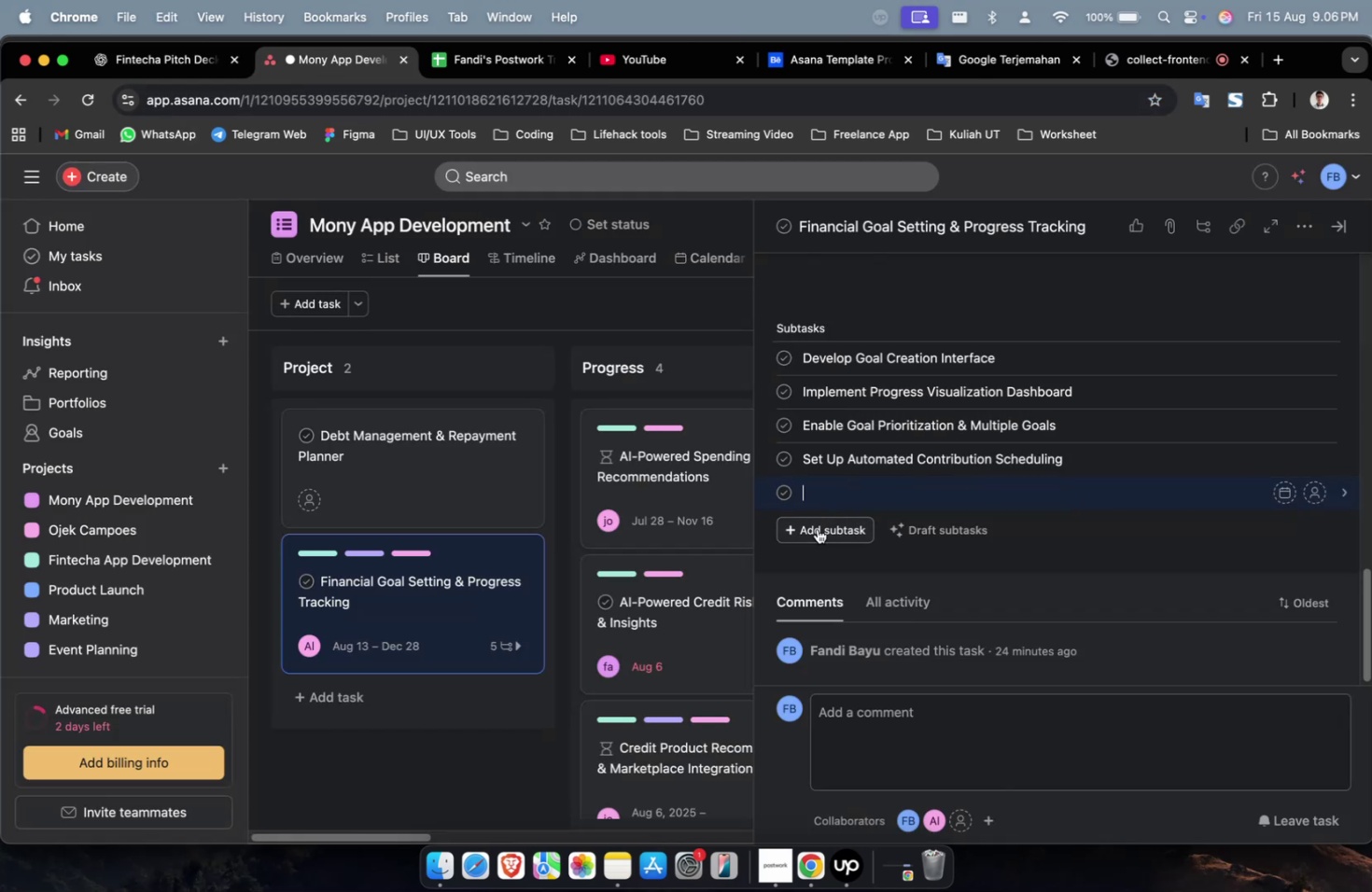 
scroll: coordinate [751, 437], scroll_direction: down, amount: 17.0
 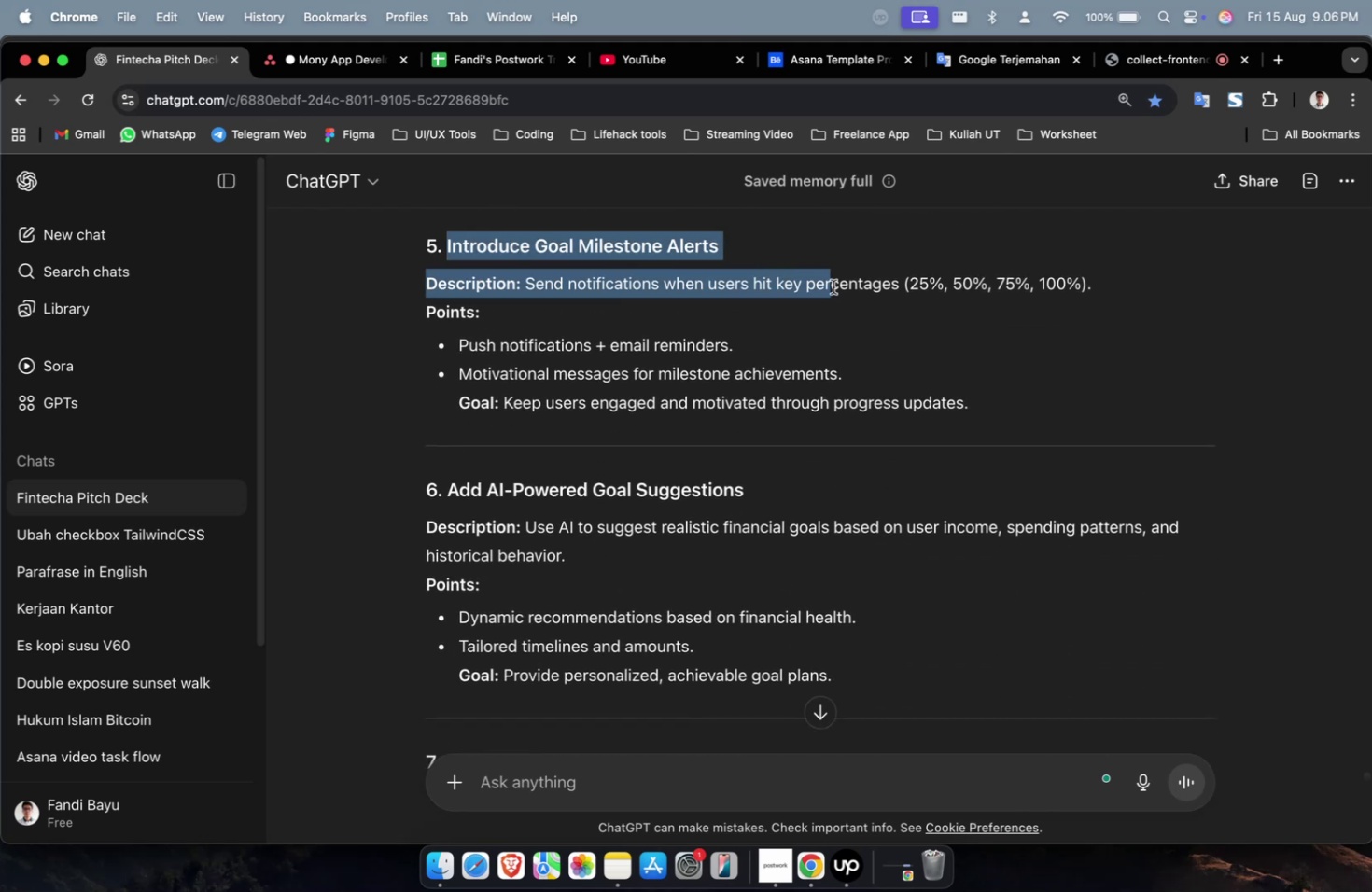 
key(Meta+C)
 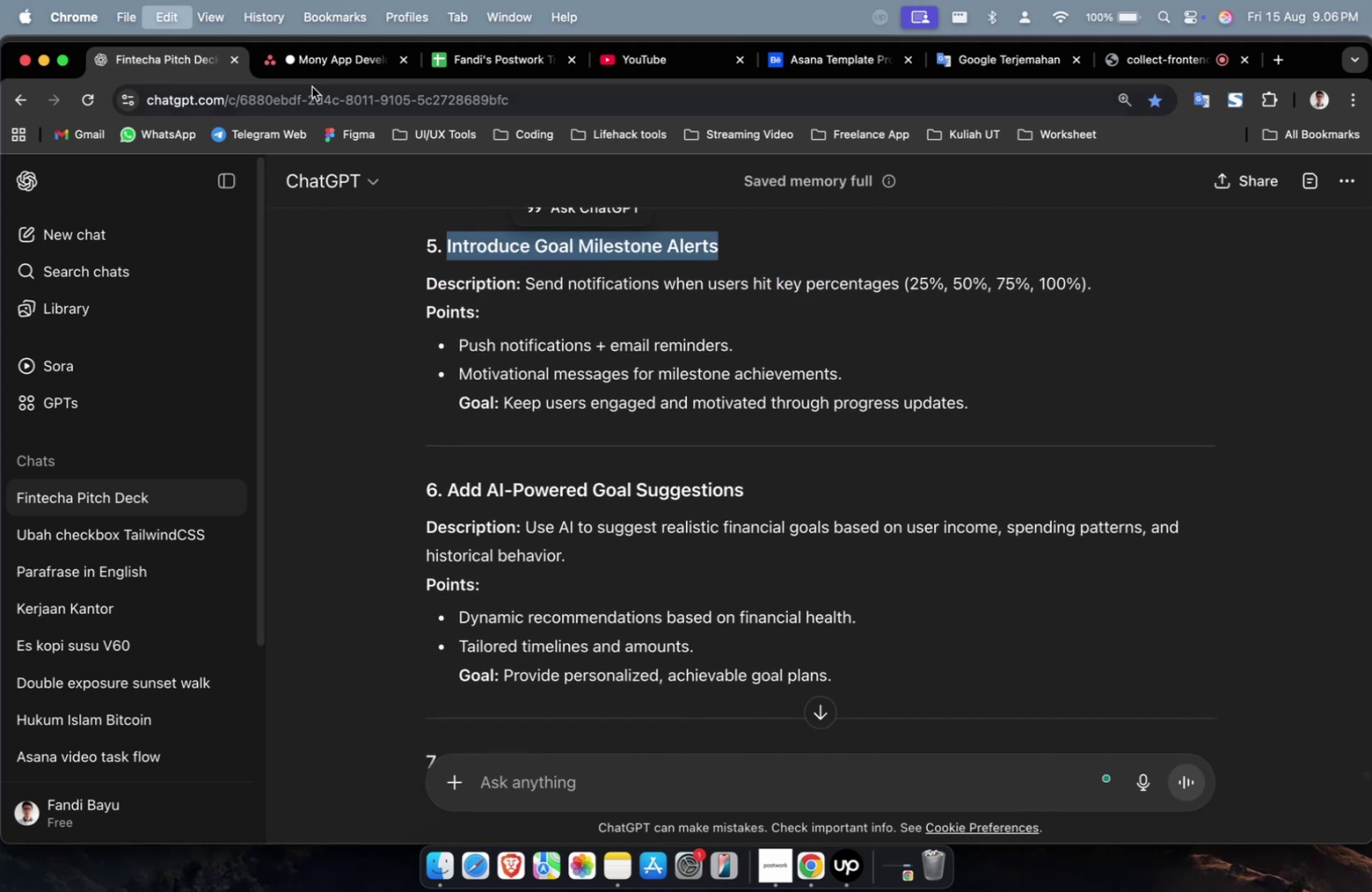 
key(Meta+C)
 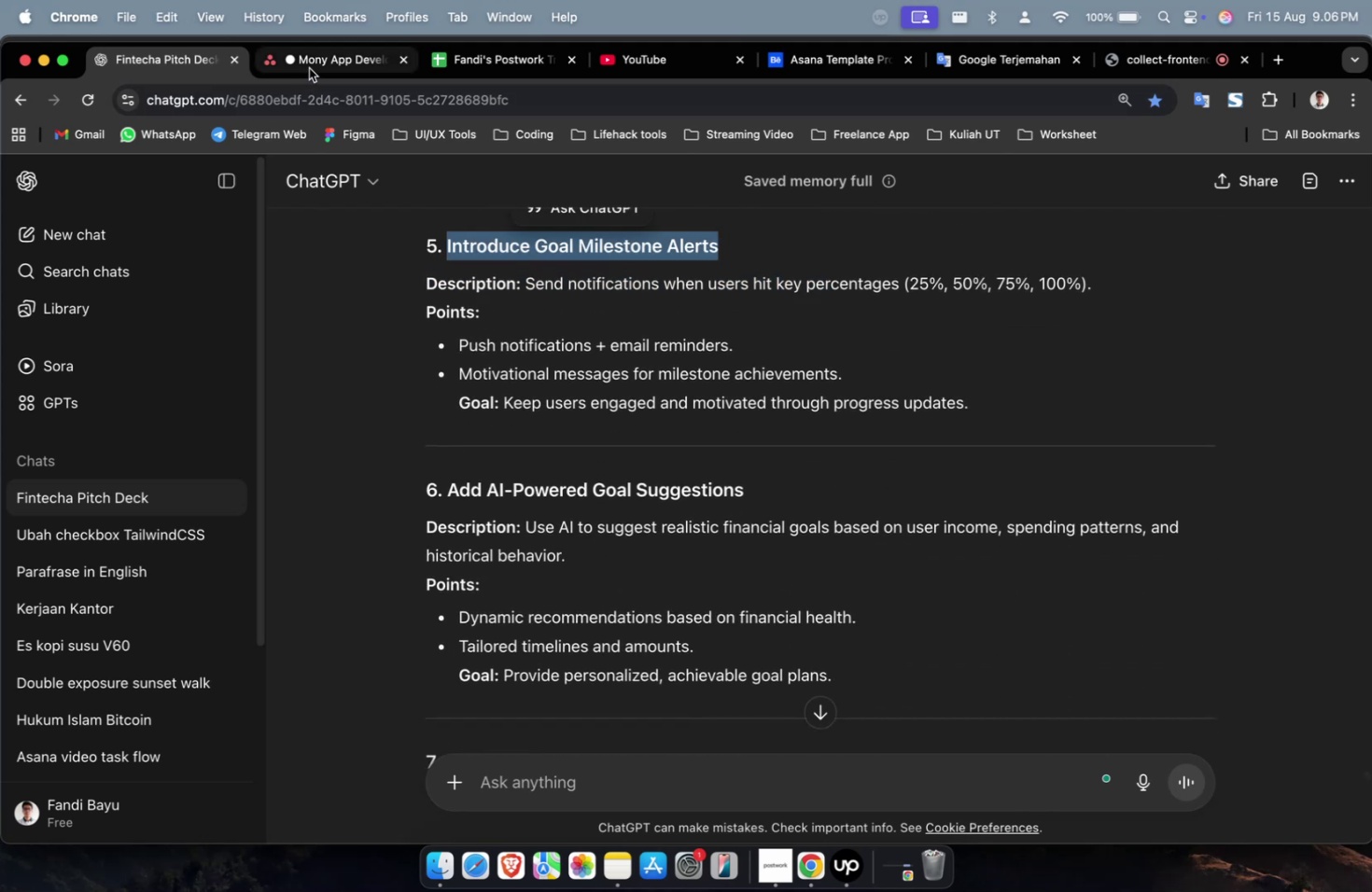 
left_click([329, 68])
 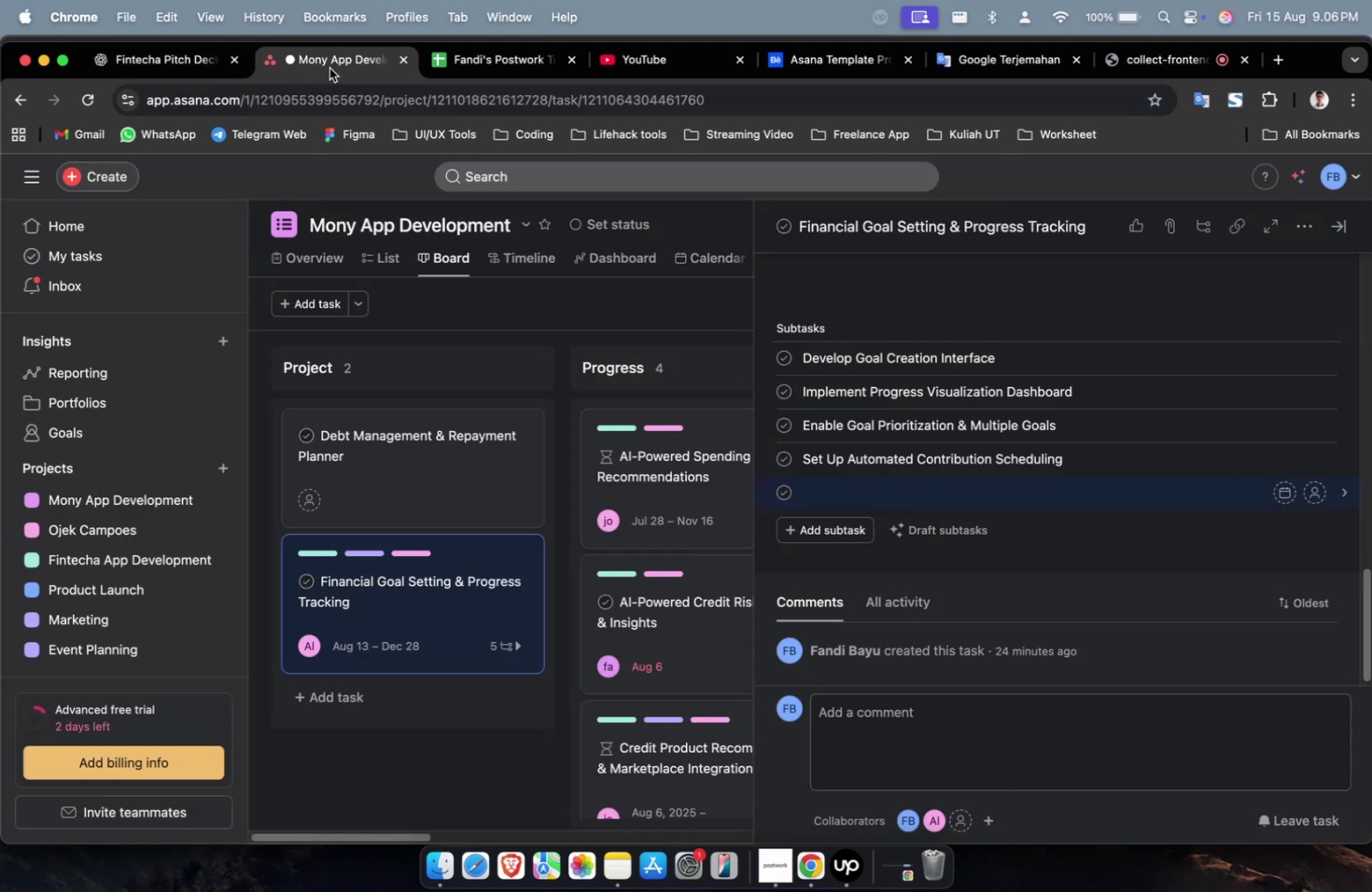 
key(Meta+V)
 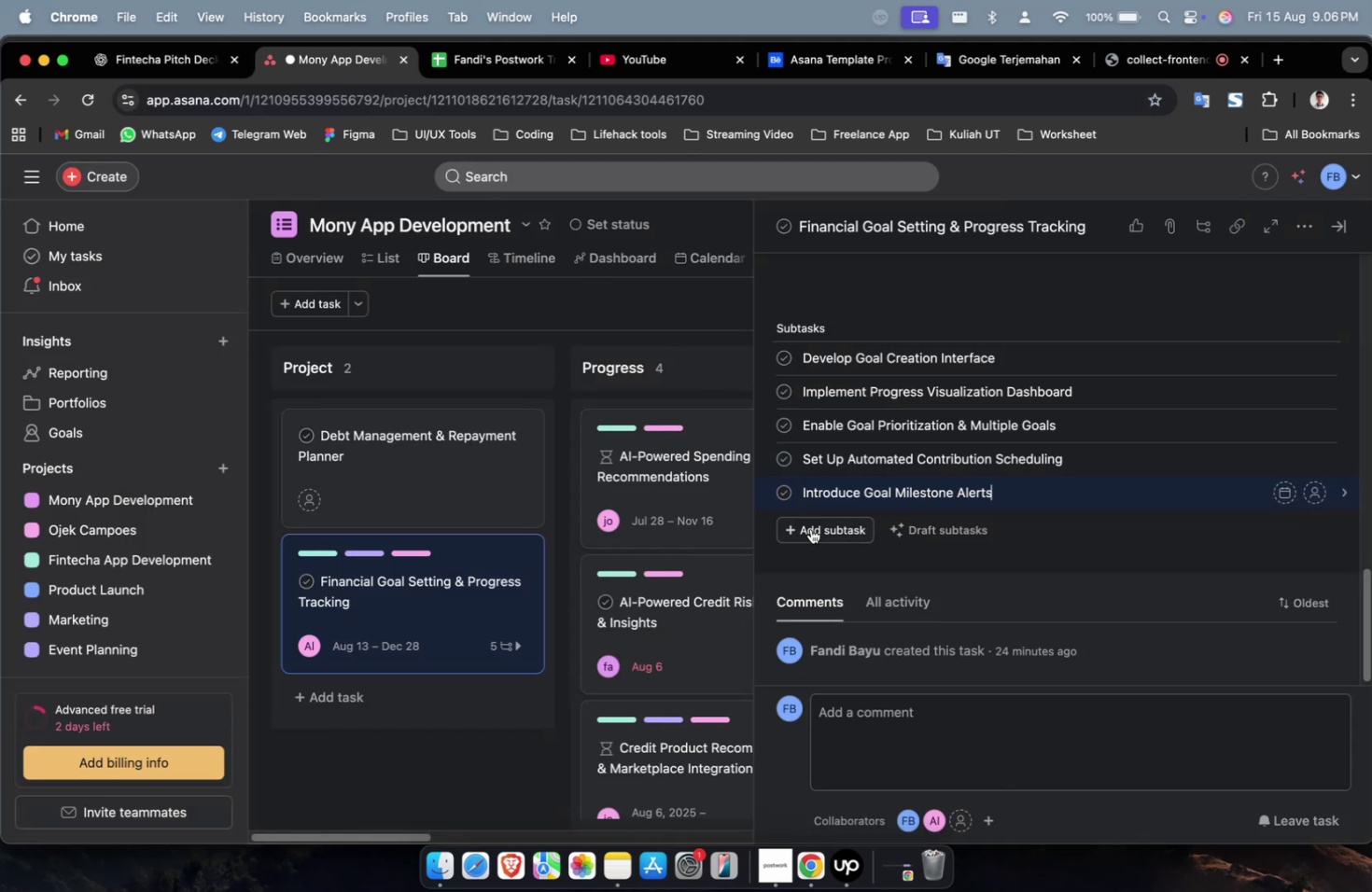 
double_click([810, 528])
 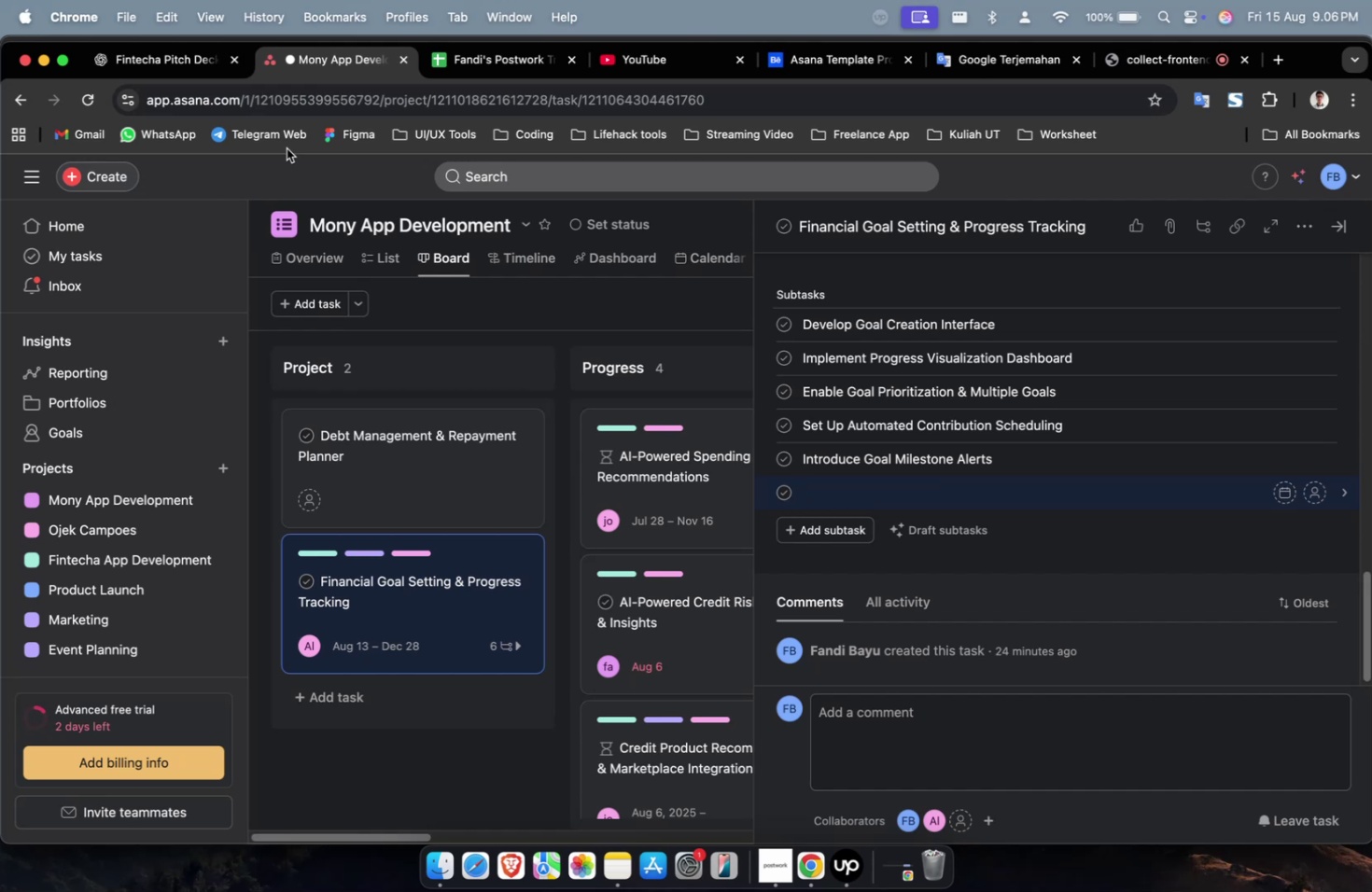 
wait(23.03)
 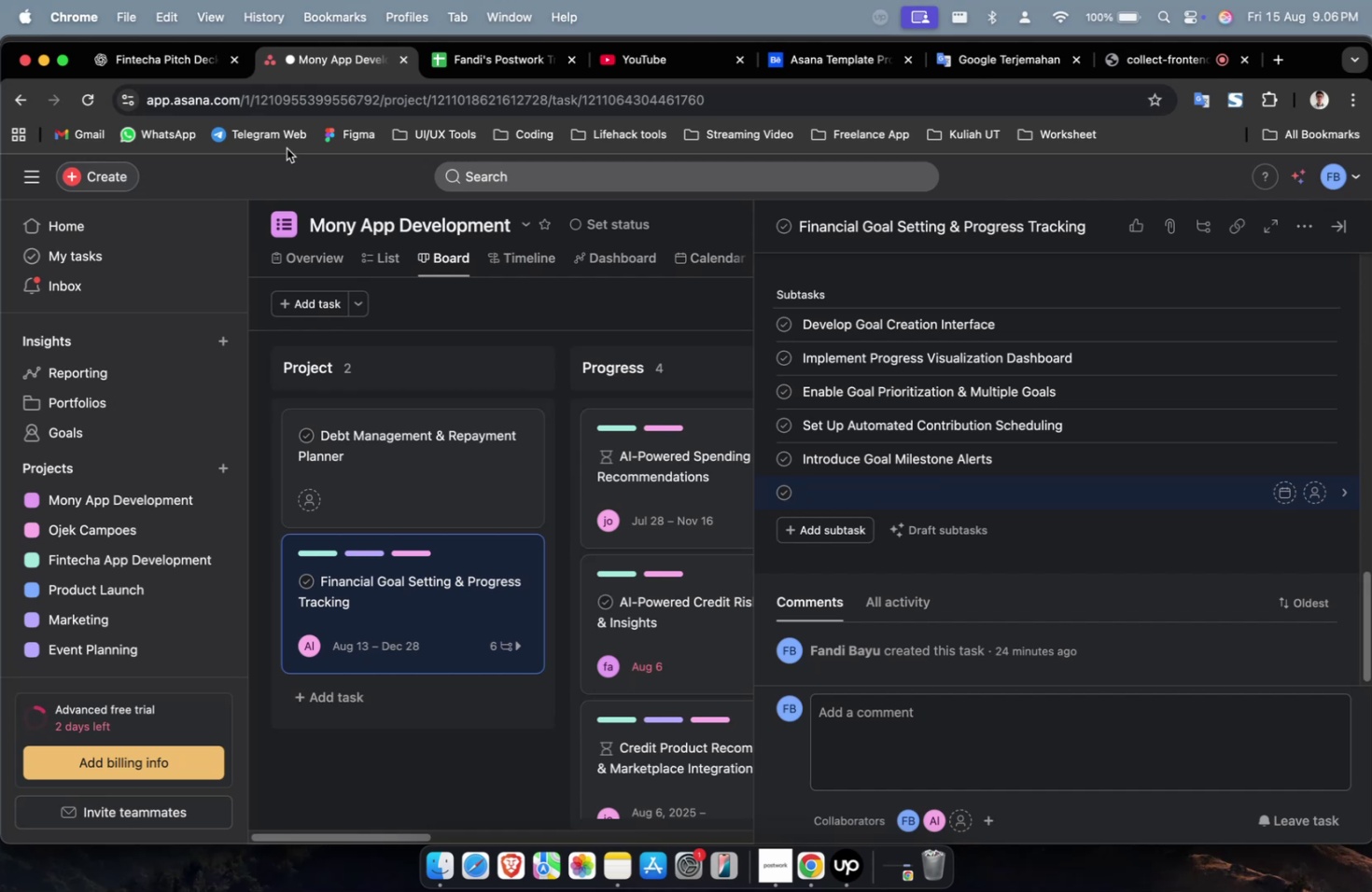 
left_click([181, 77])
 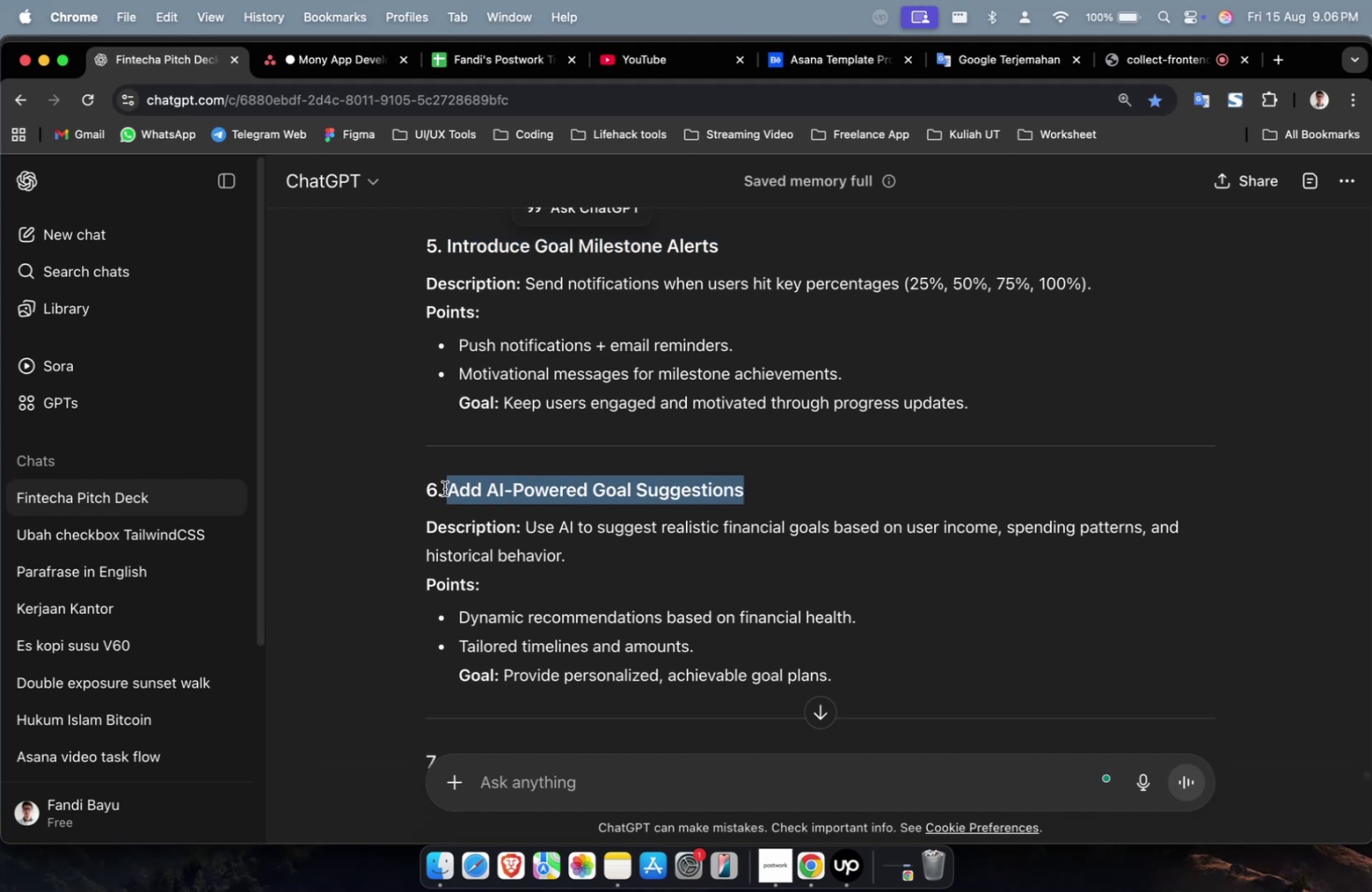 
key(Meta+C)
 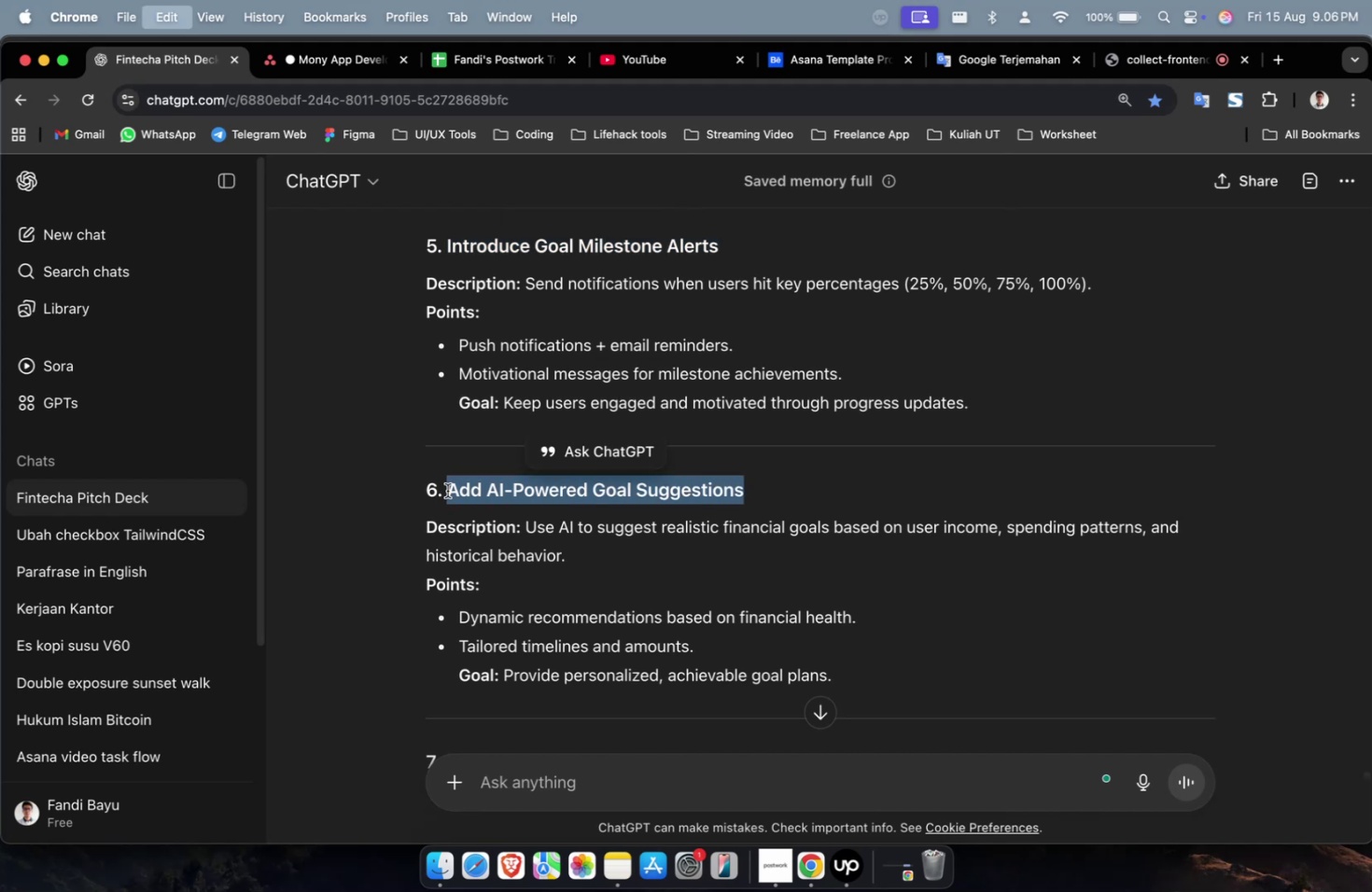 
key(Meta+C)
 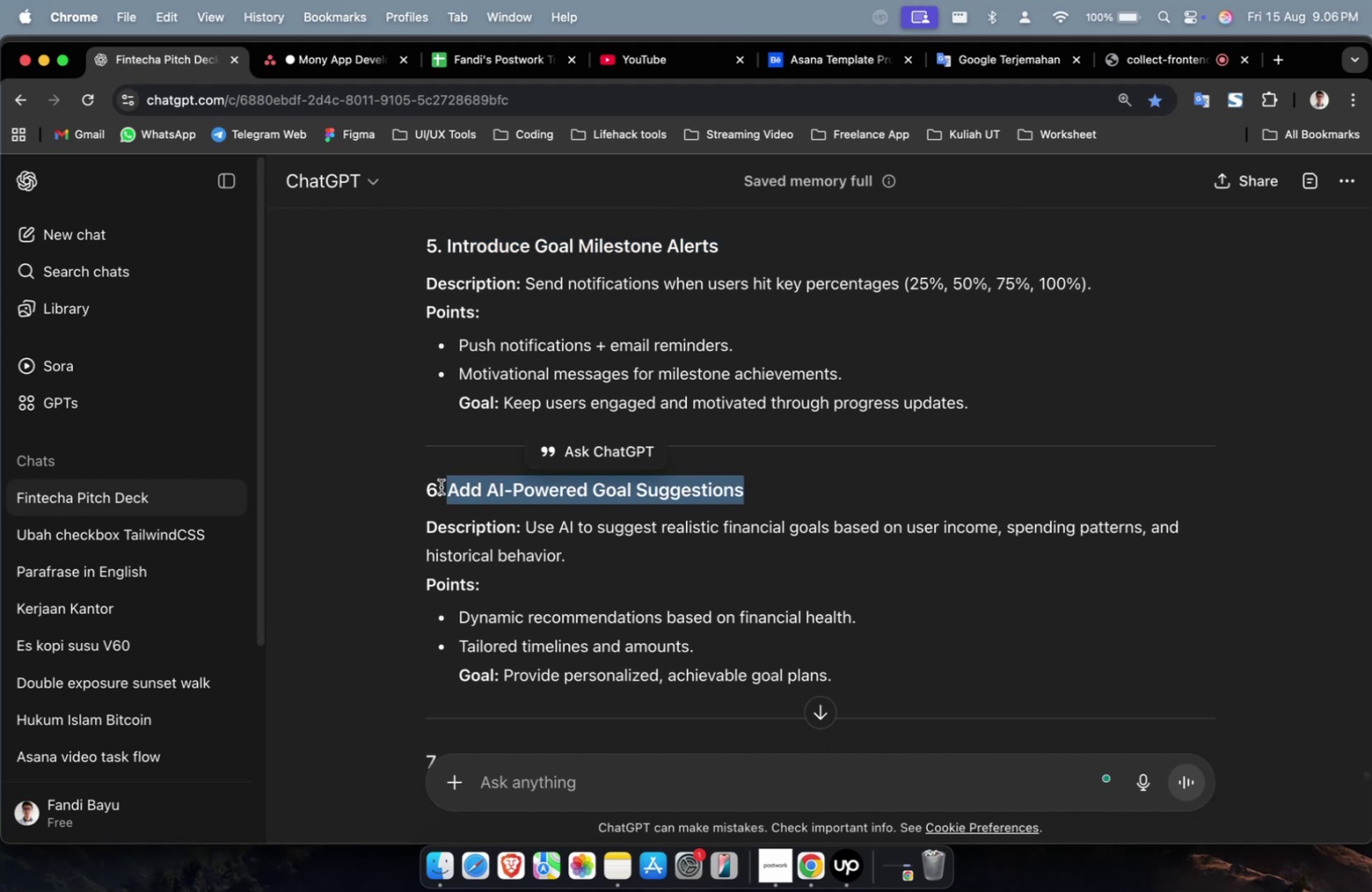 
wait(6.9)
 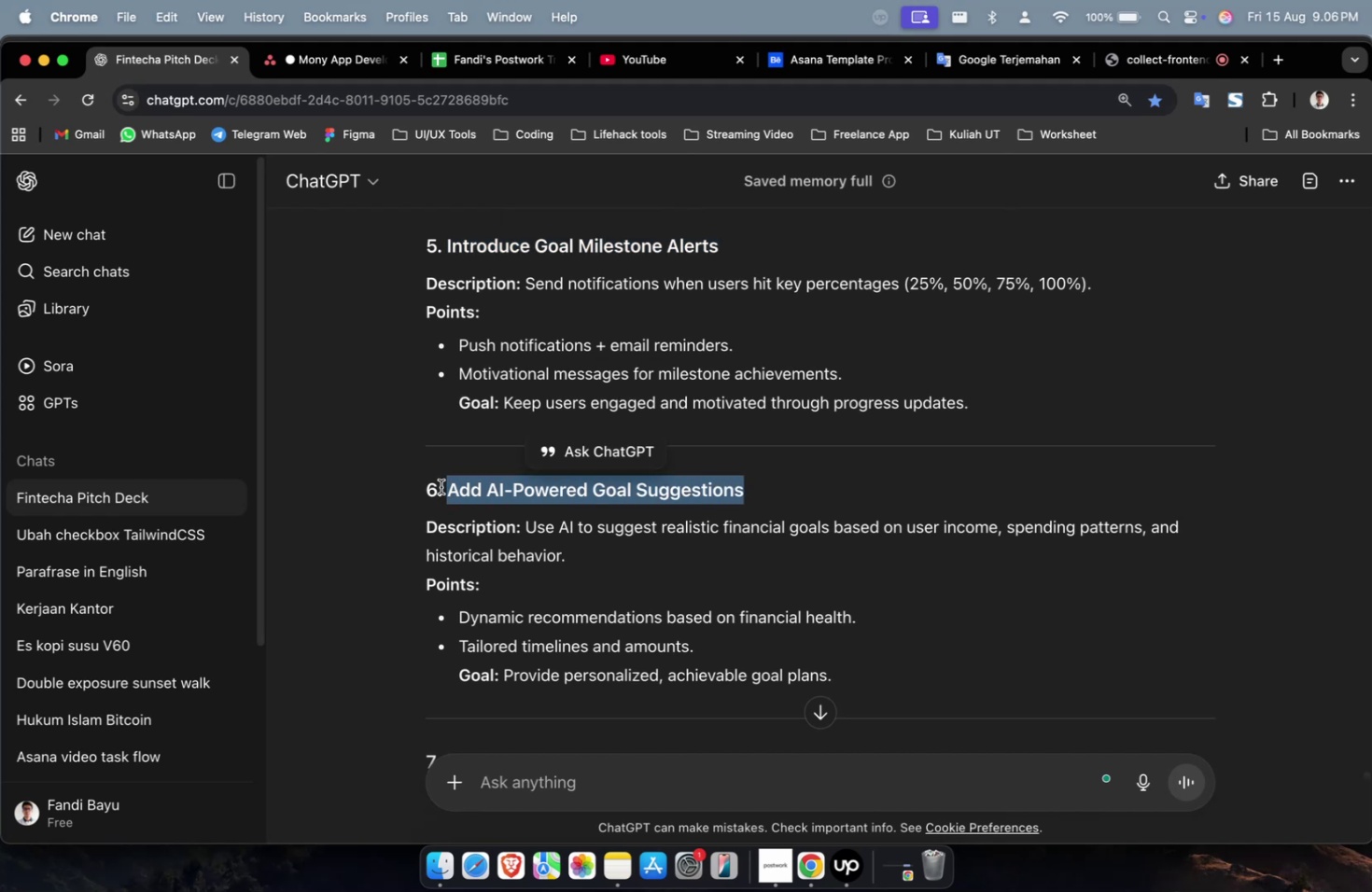 
left_click([321, 59])
 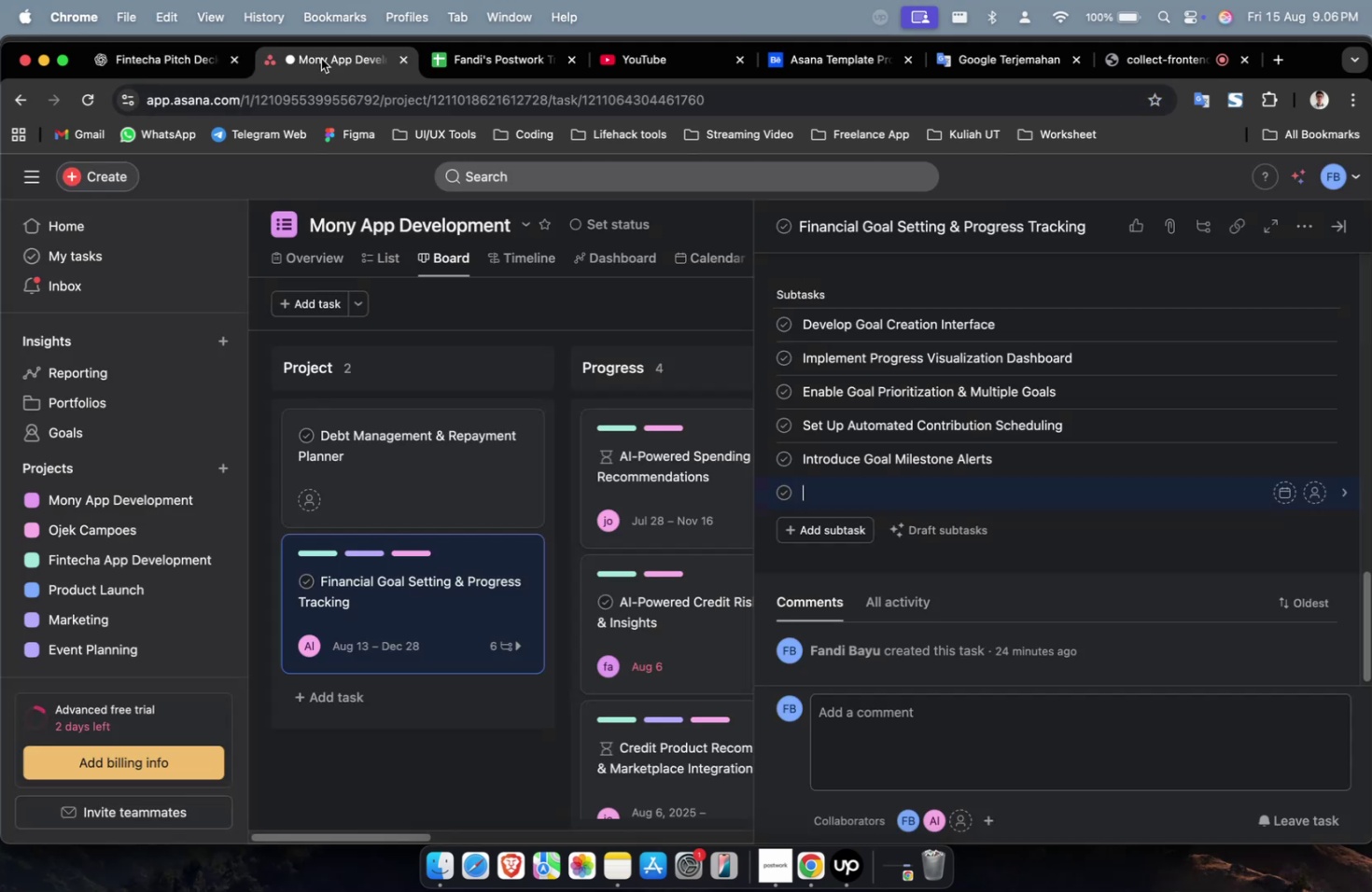 
key(Meta+V)
 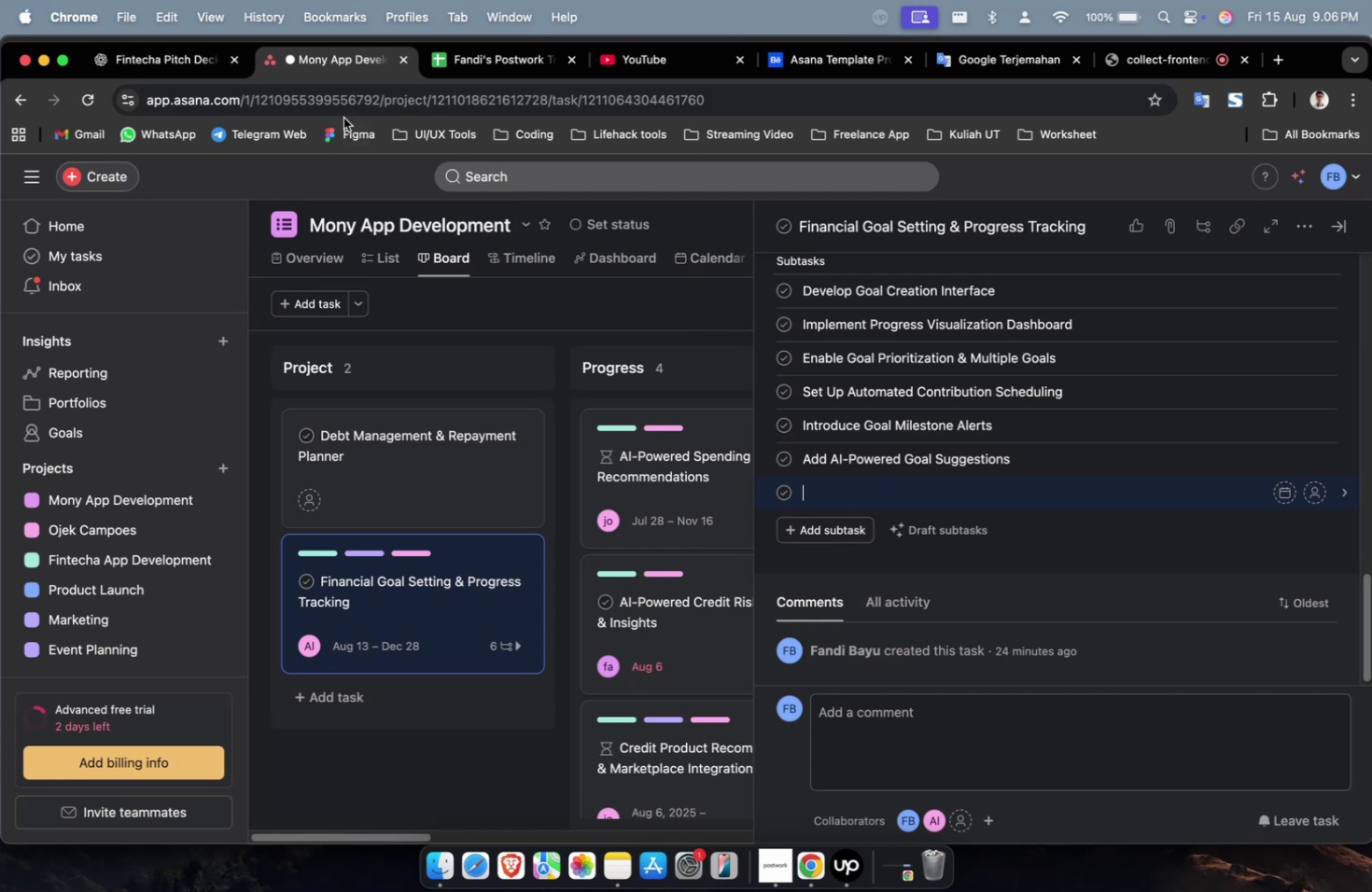 
left_click([203, 72])
 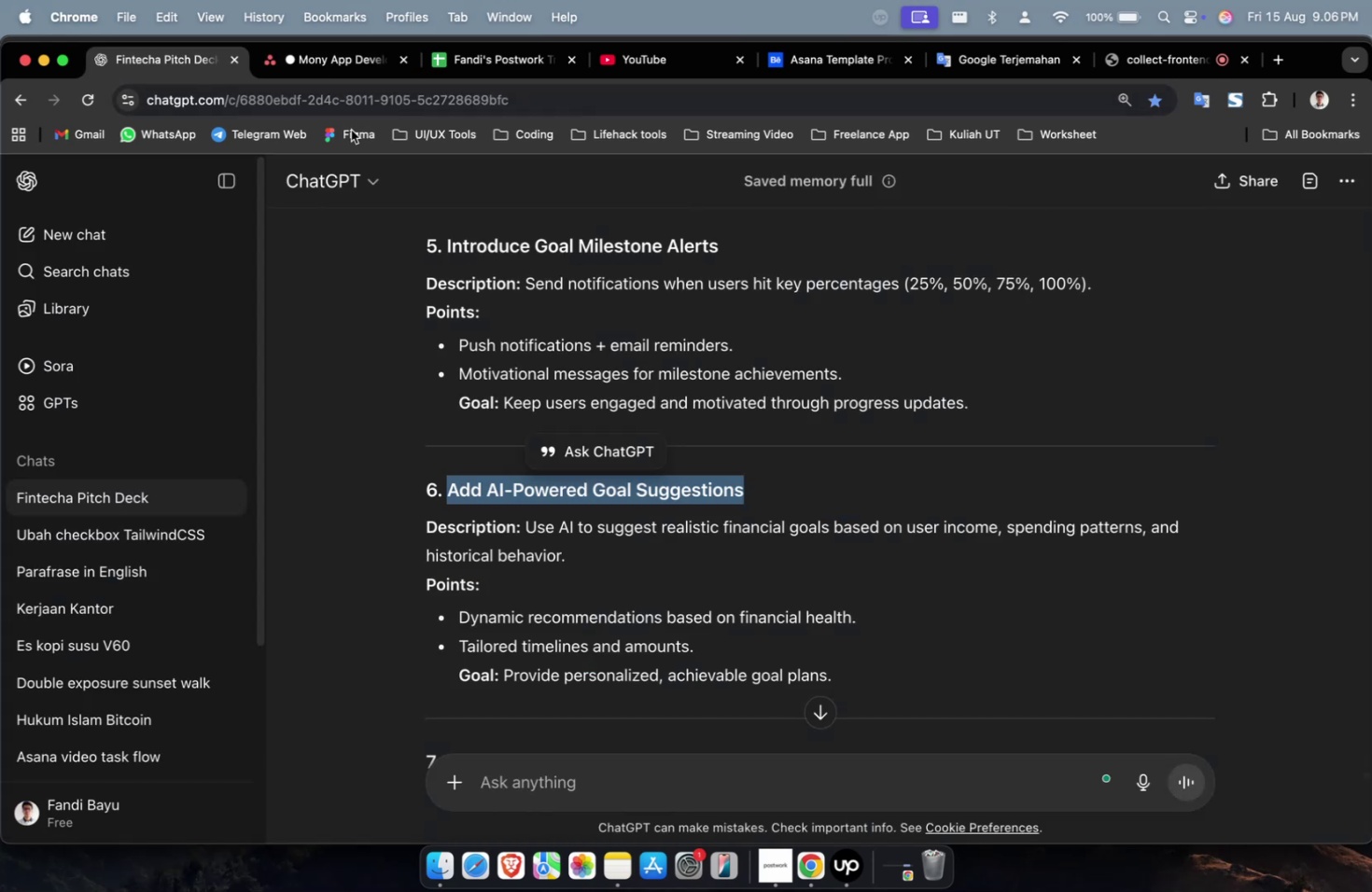 
scroll: coordinate [872, 314], scroll_direction: down, amount: 9.0
 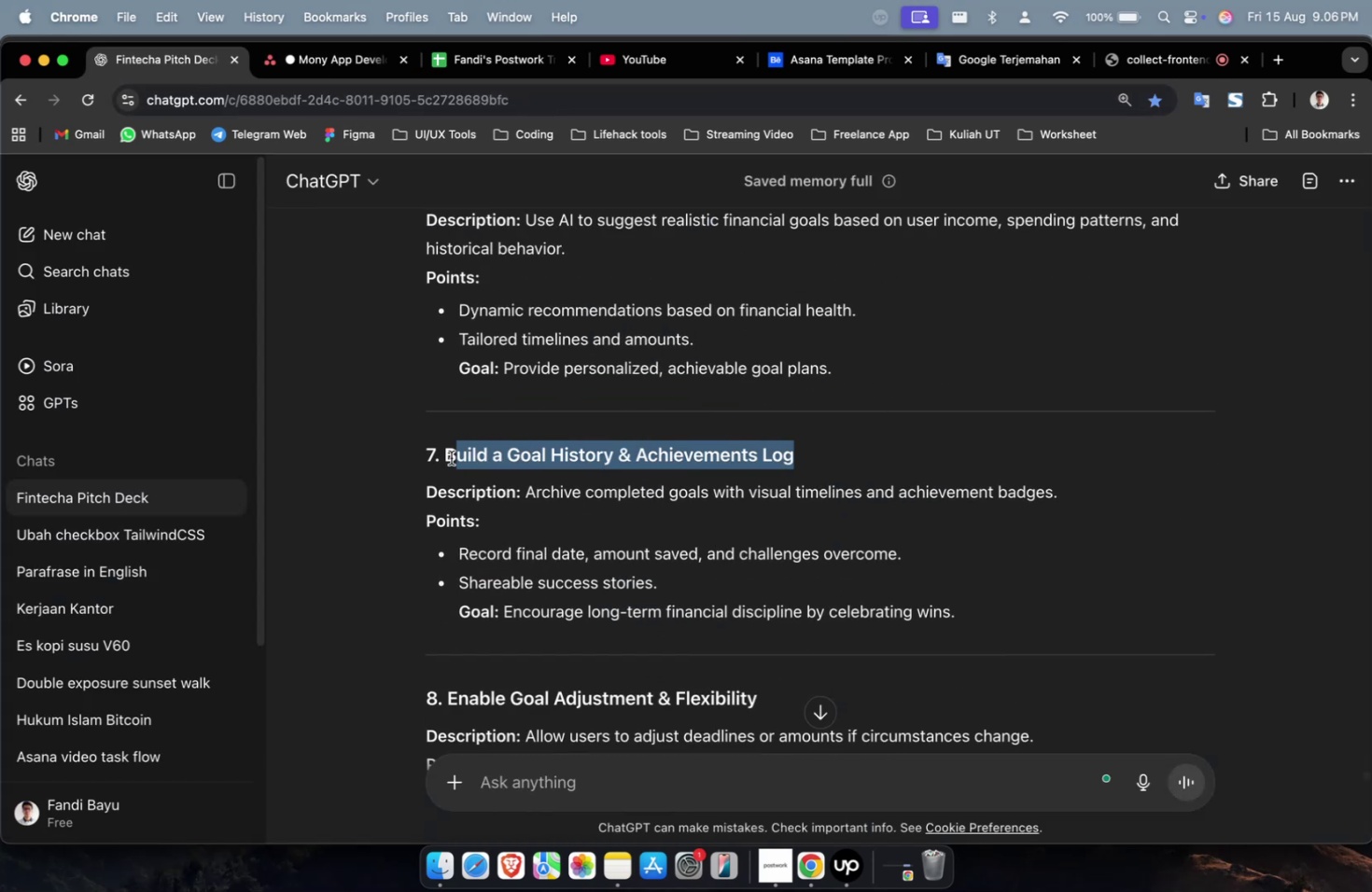 
key(Meta+C)
 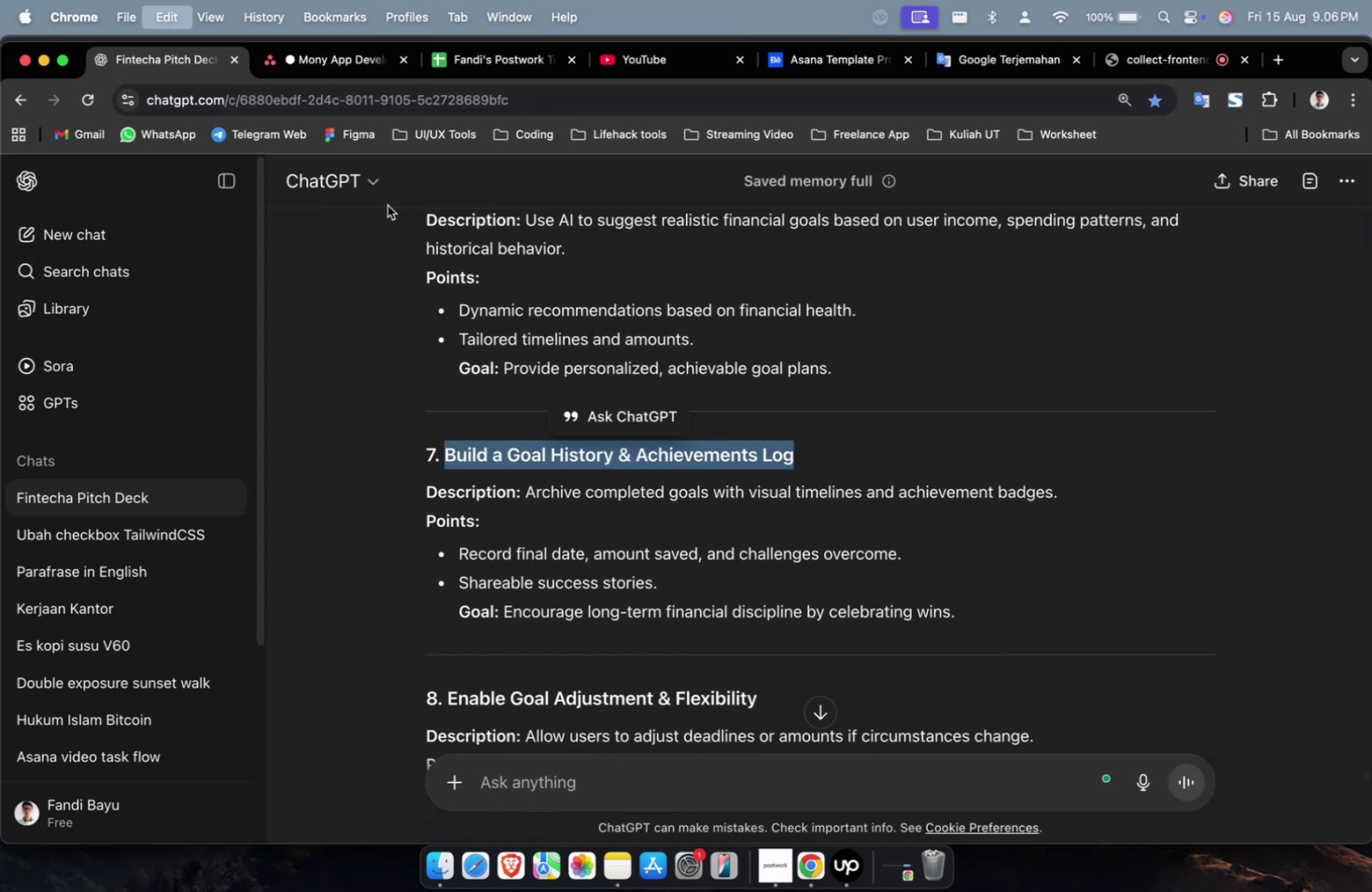 
key(Meta+C)
 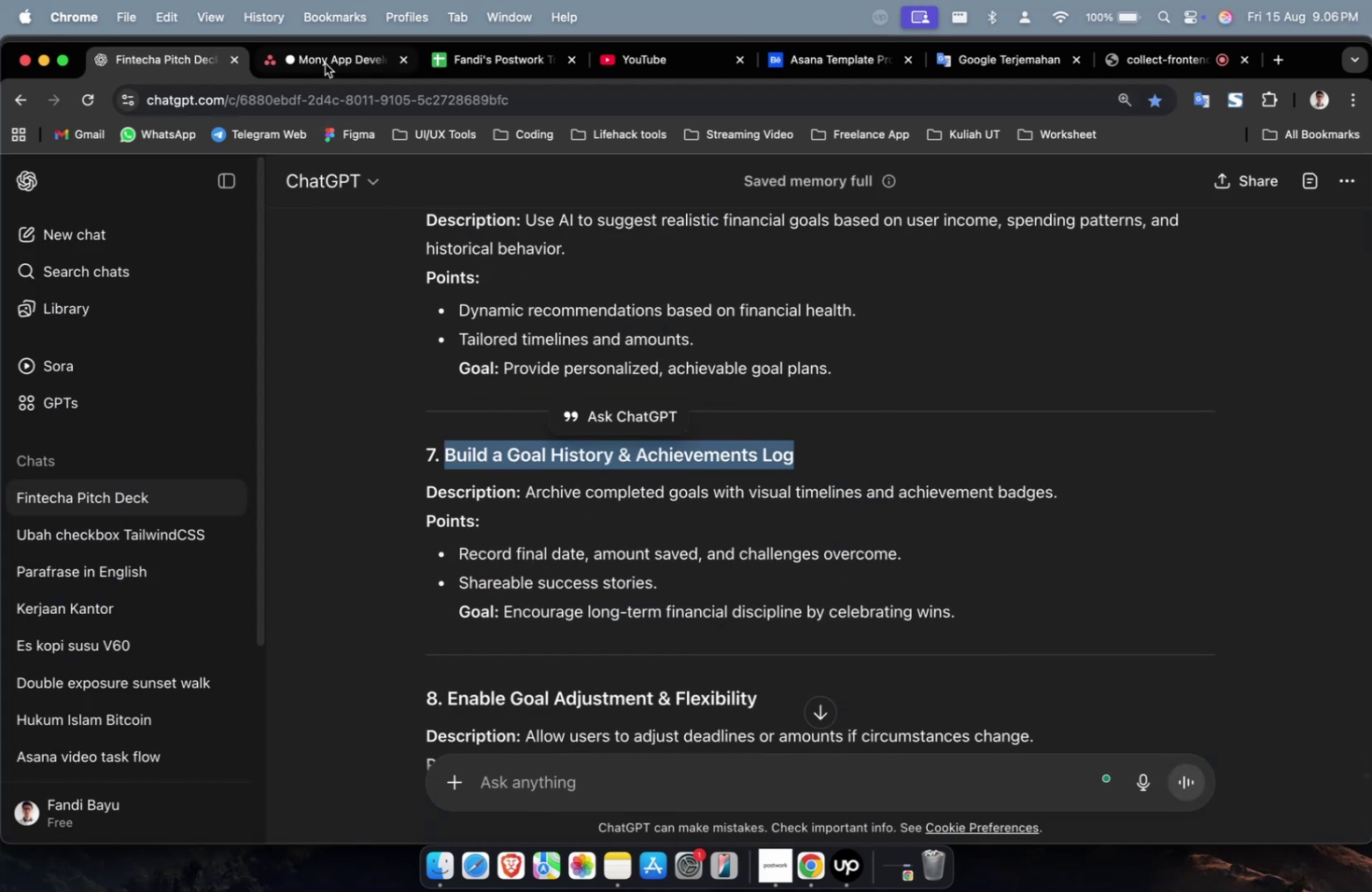 
left_click([325, 62])
 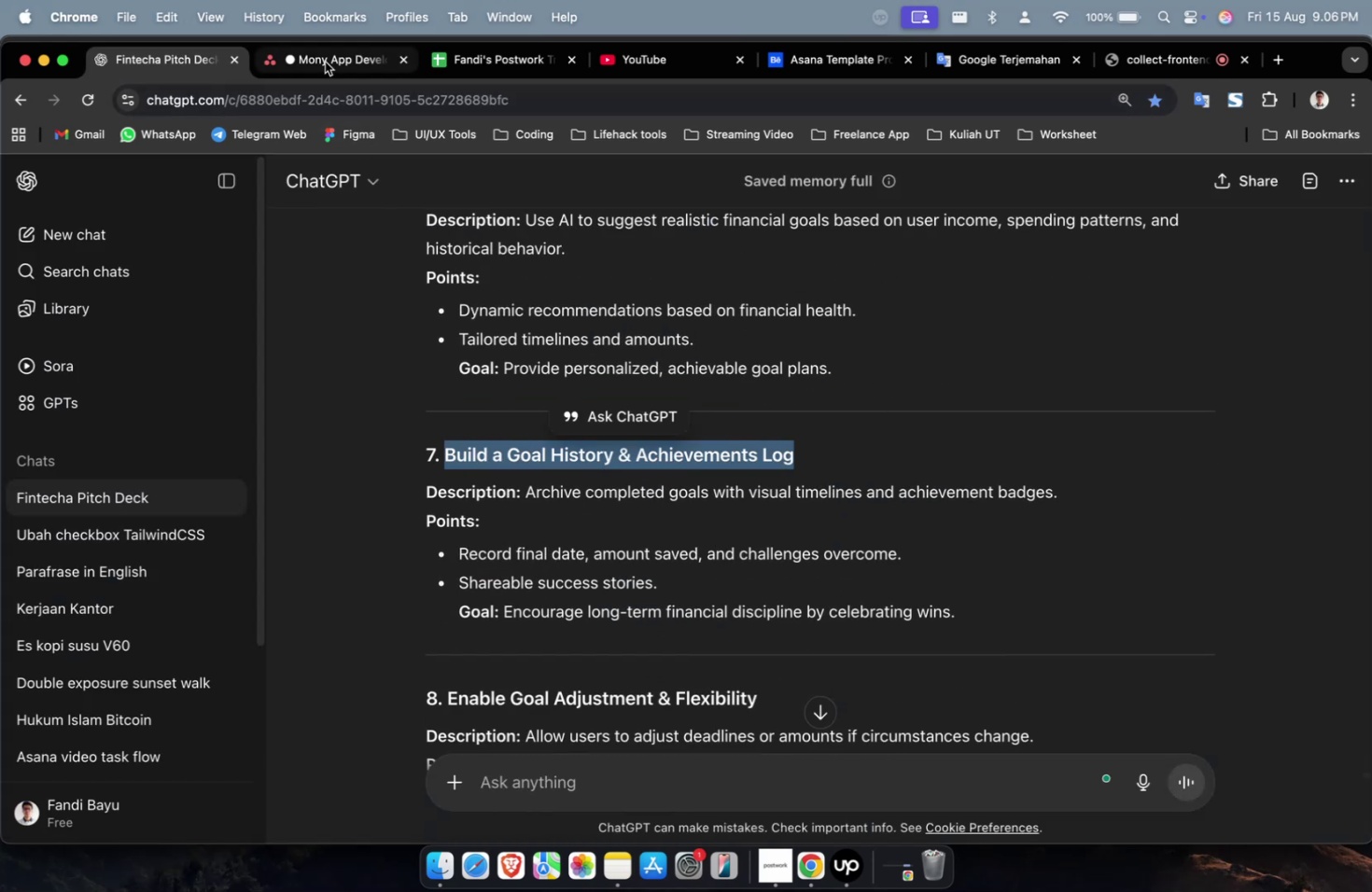 
key(Meta+CommandLeft)
 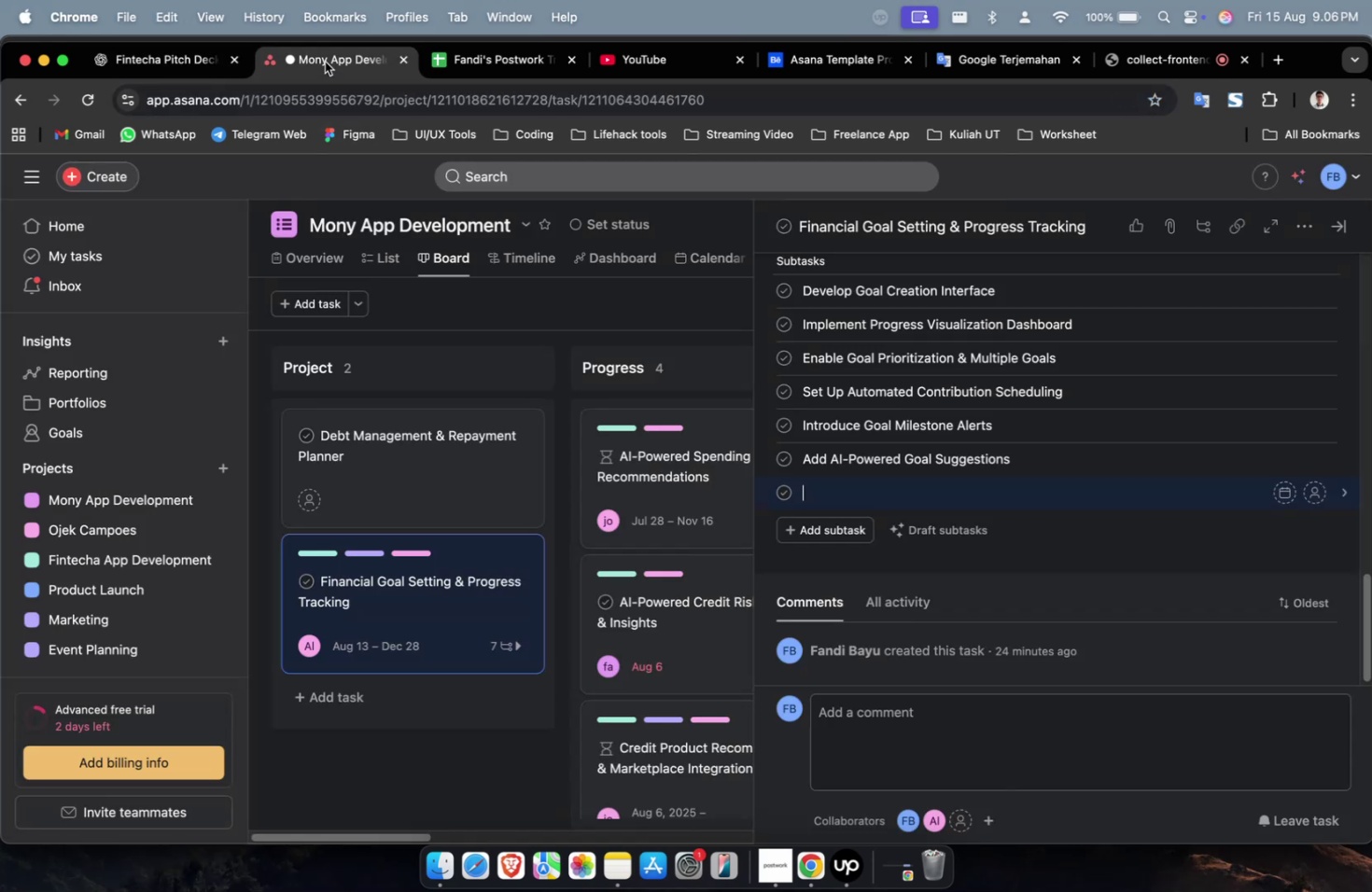 
key(Meta+V)
 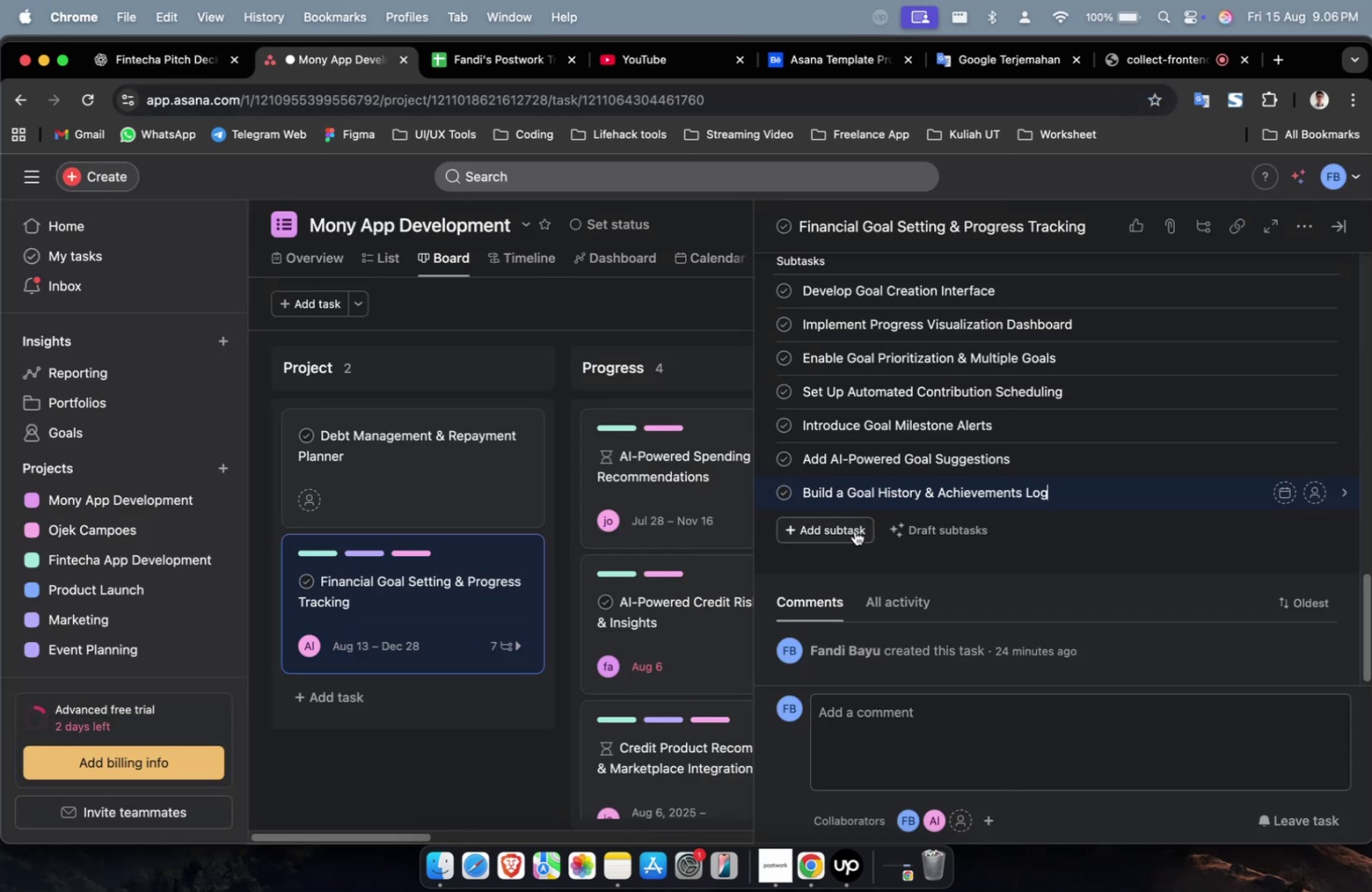 
left_click([853, 531])
 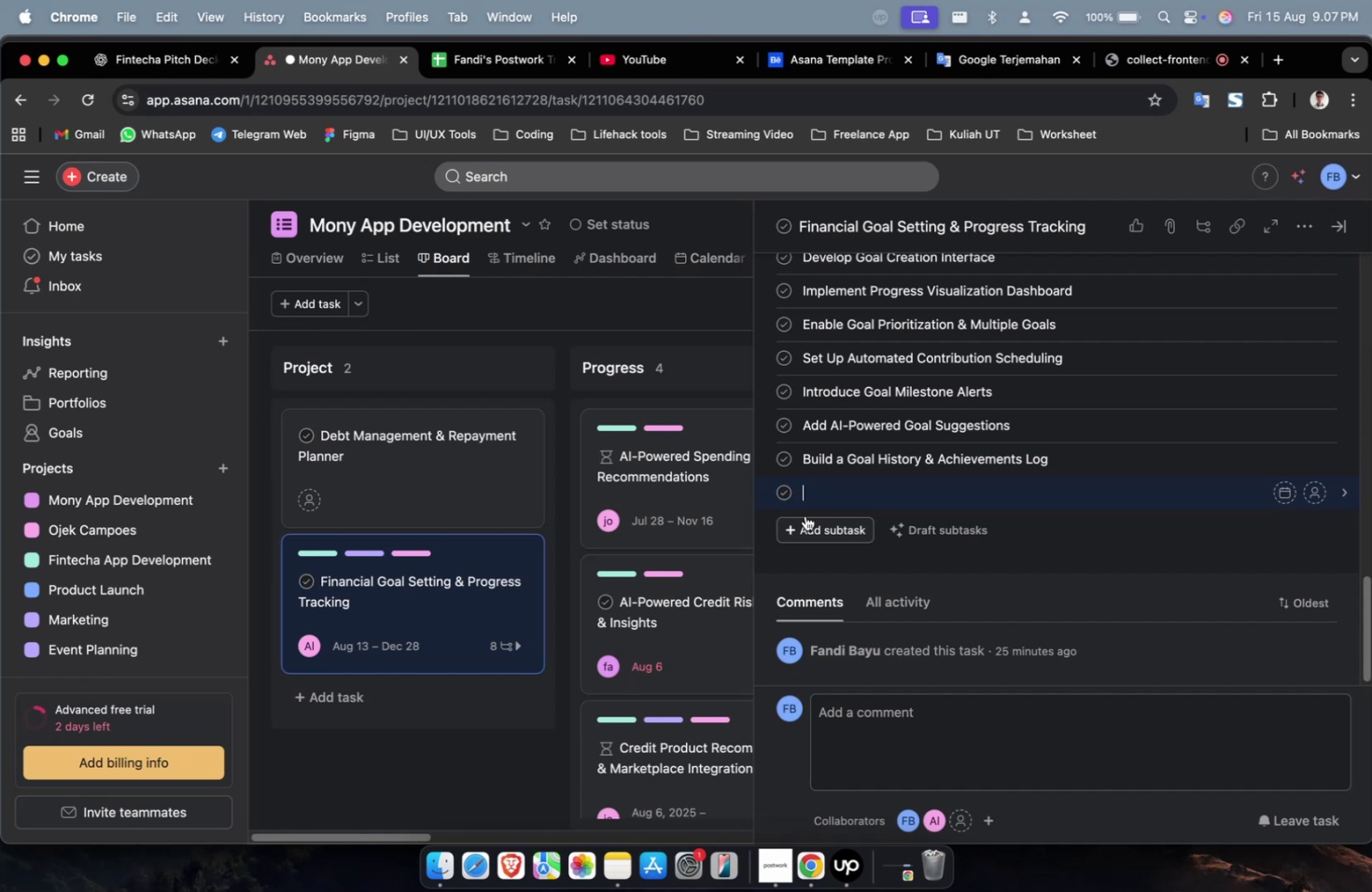 
wait(53.21)
 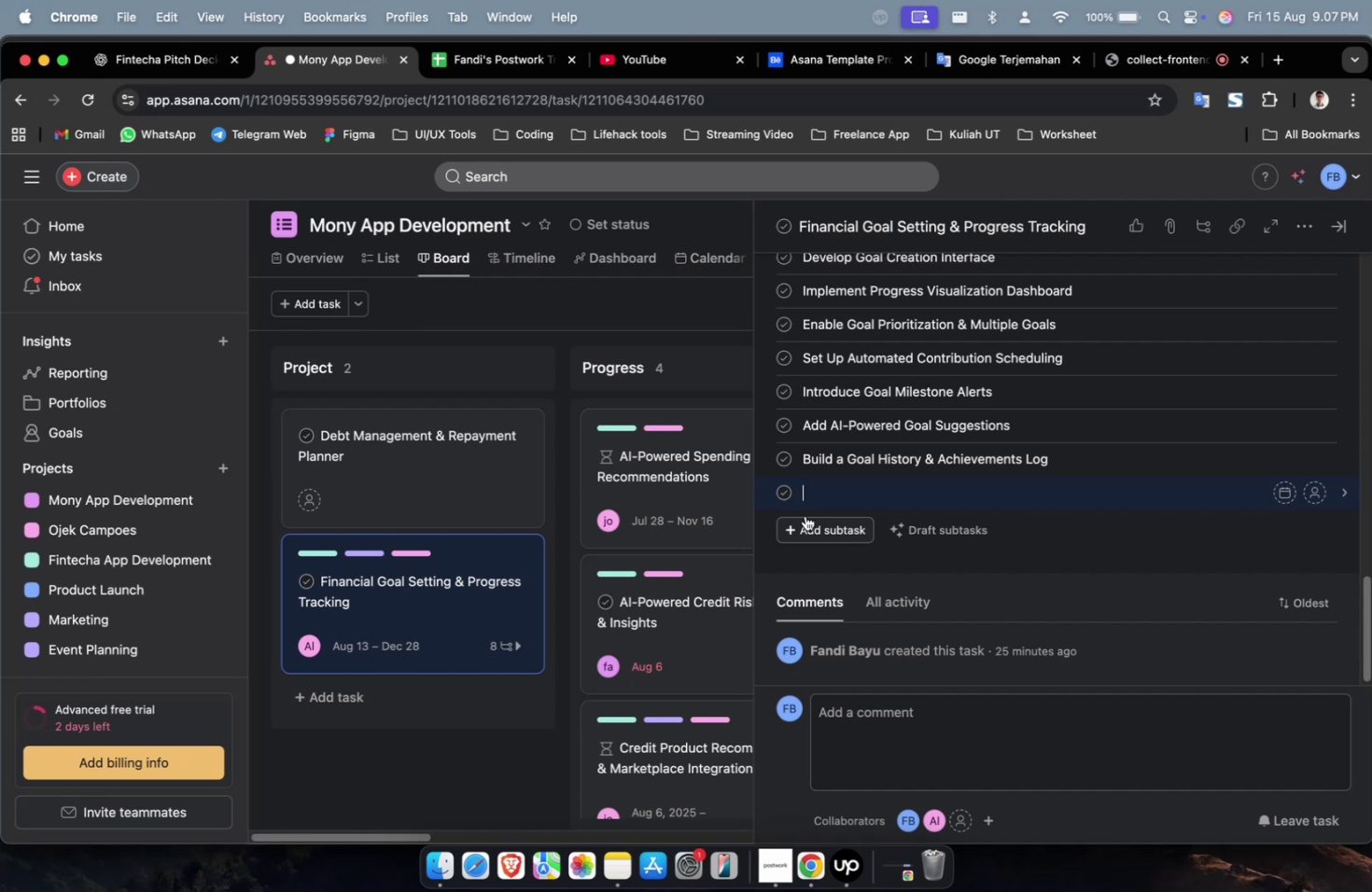 
scroll: coordinate [805, 515], scroll_direction: up, amount: 4.0
 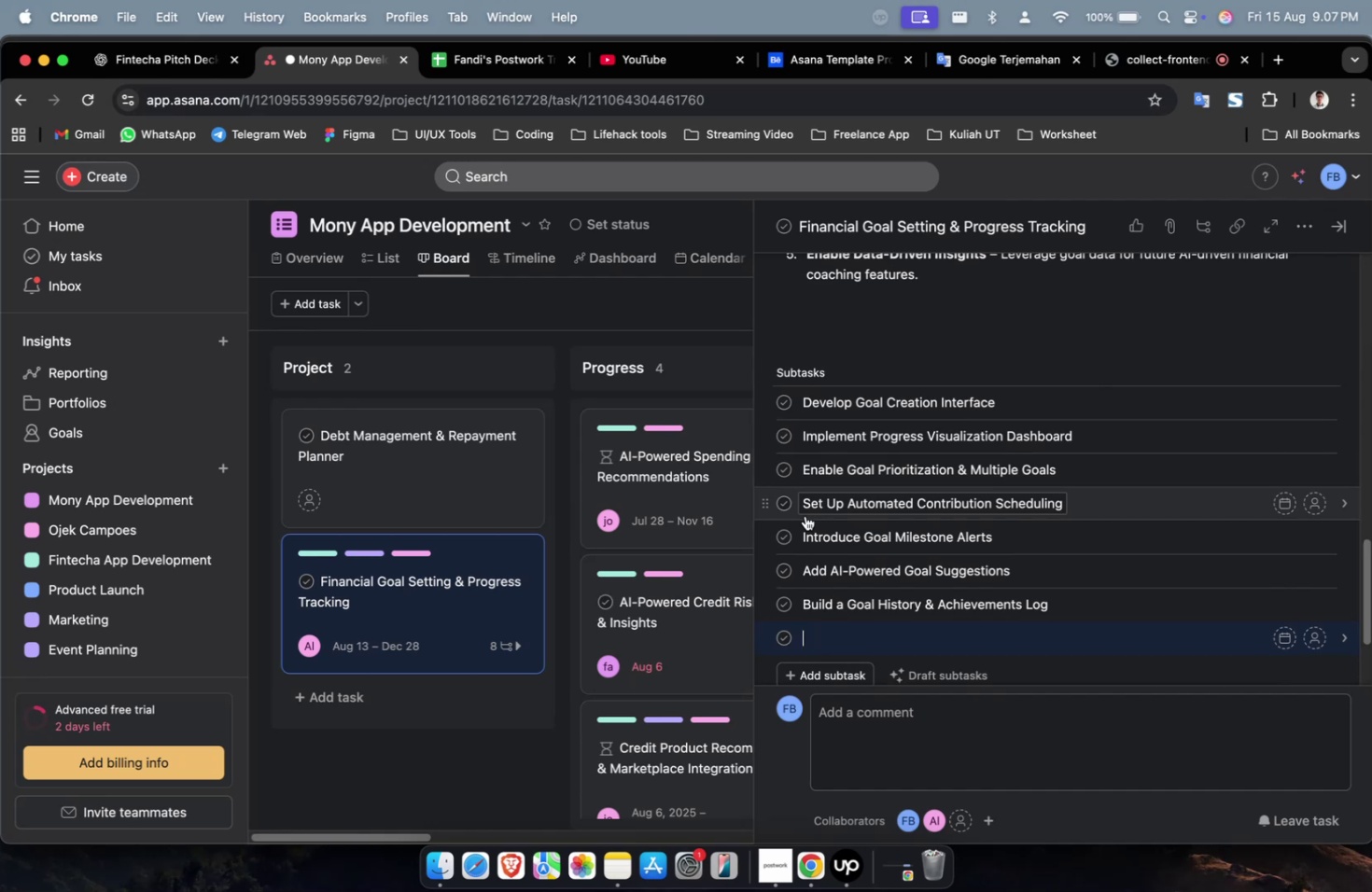 
wait(14.98)
 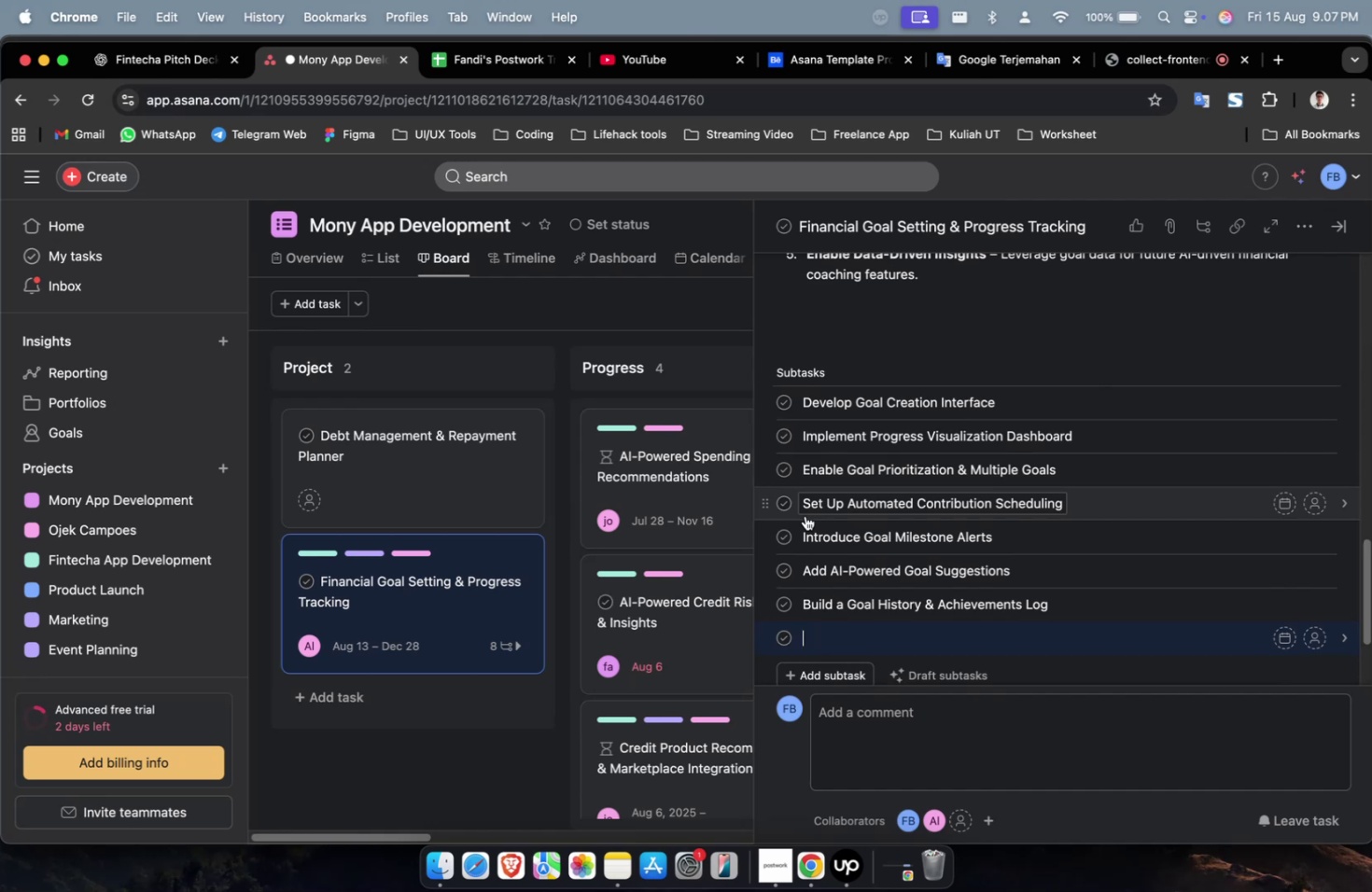 
scroll: coordinate [809, 502], scroll_direction: down, amount: 4.0
 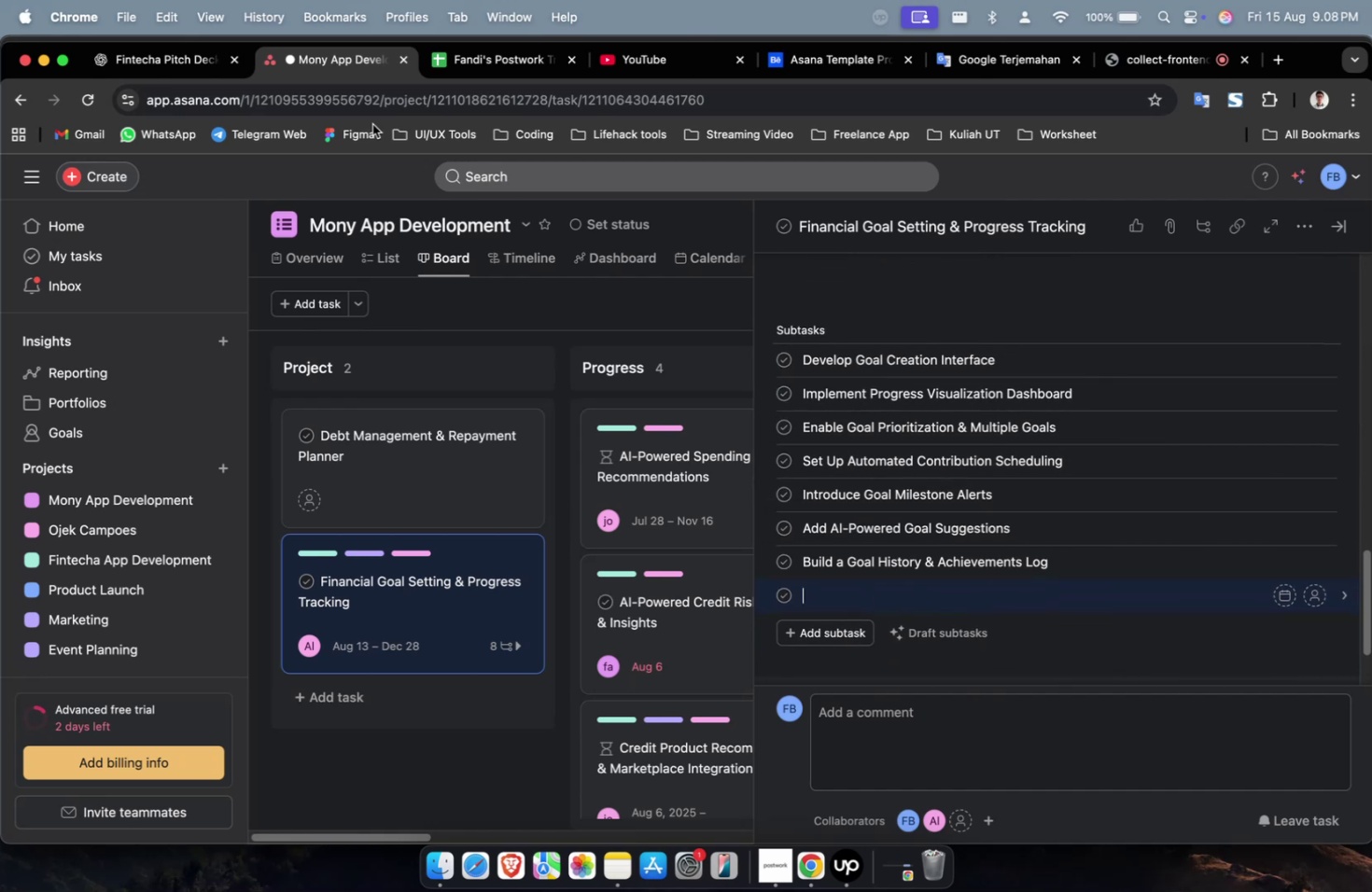 
left_click([190, 73])
 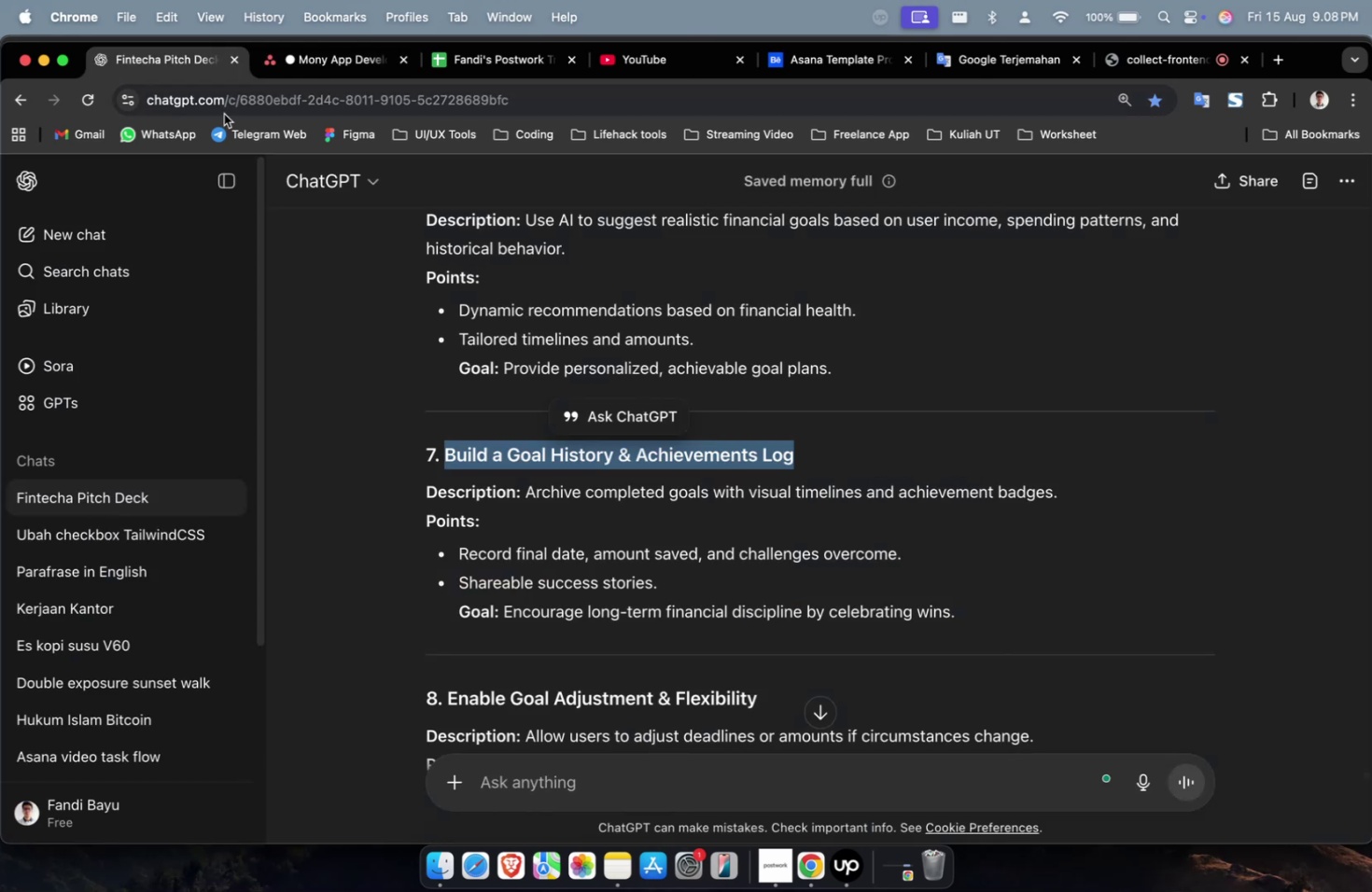 
scroll: coordinate [649, 467], scroll_direction: down, amount: 13.0
 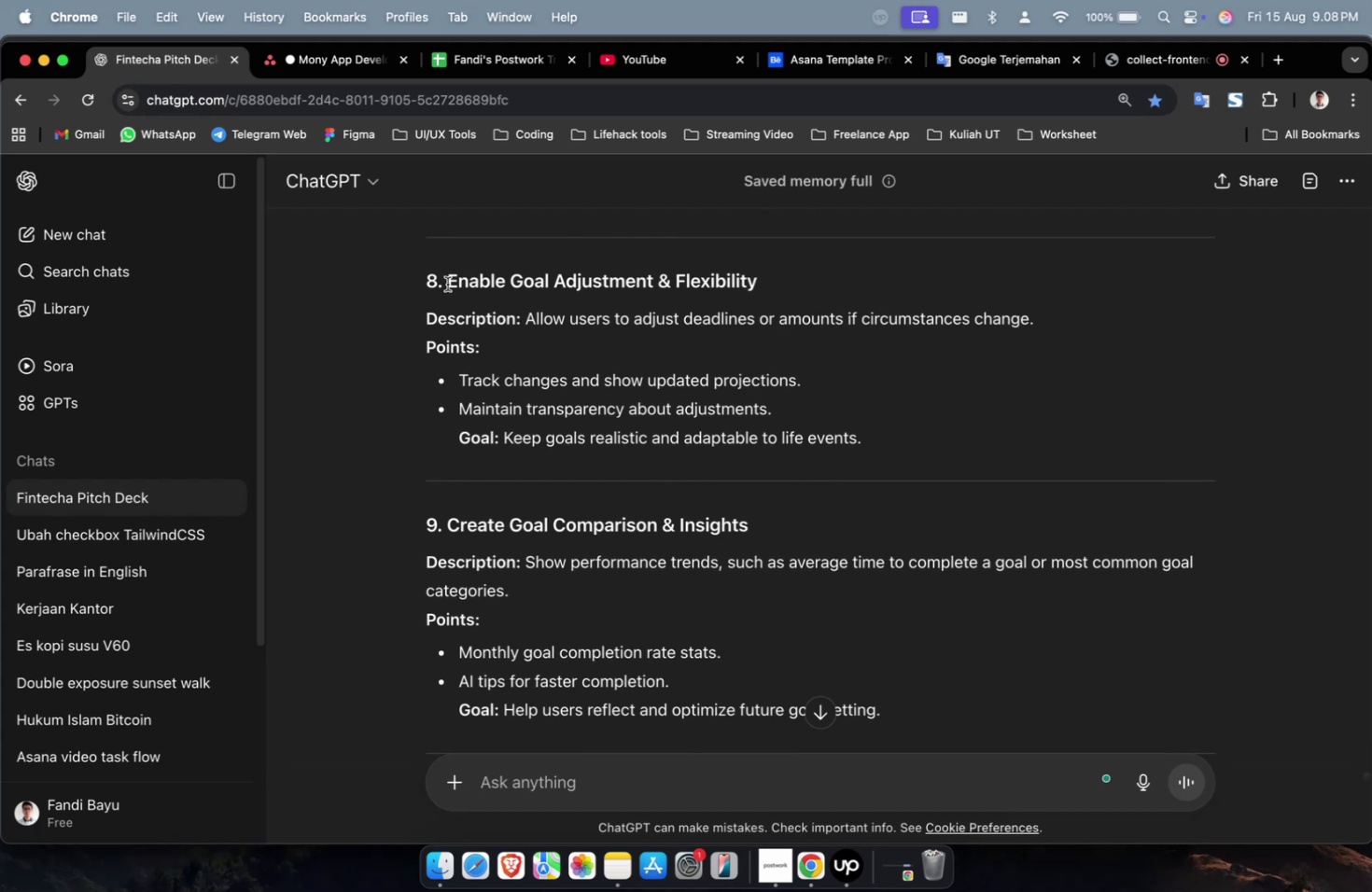 
key(Meta+C)
 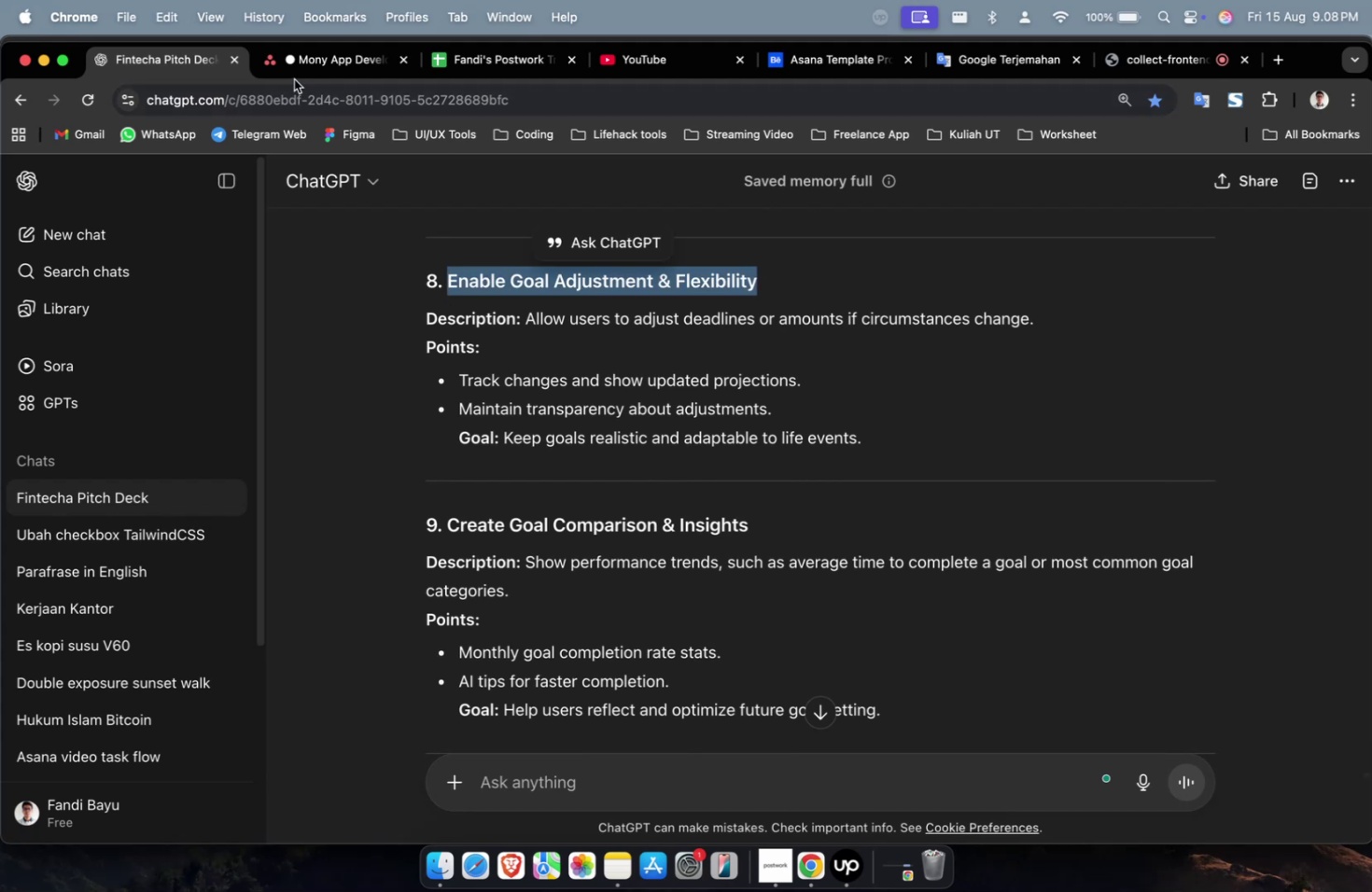 
hold_key(key=CommandLeft, duration=0.35)
 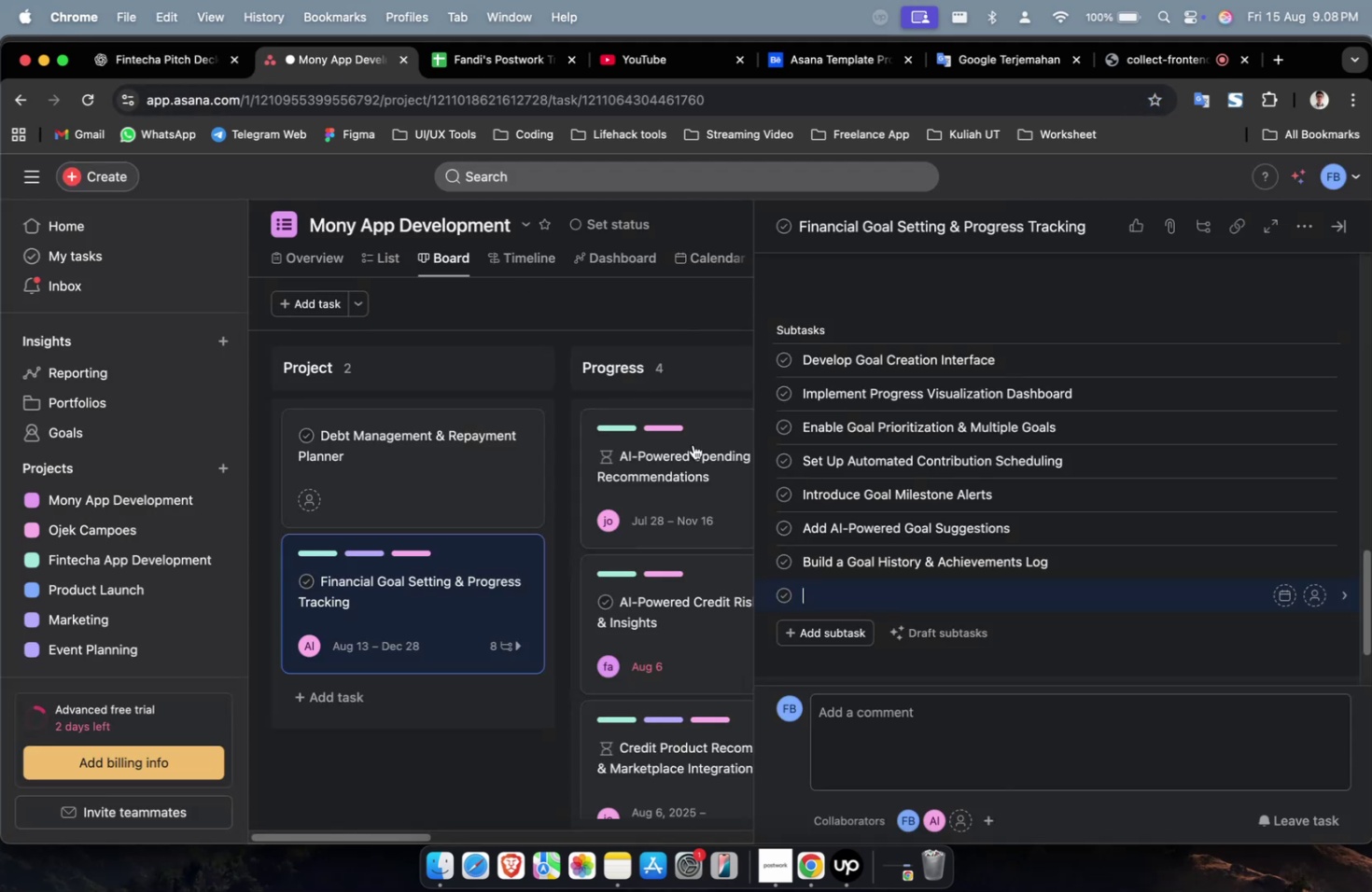 
key(Meta+V)
 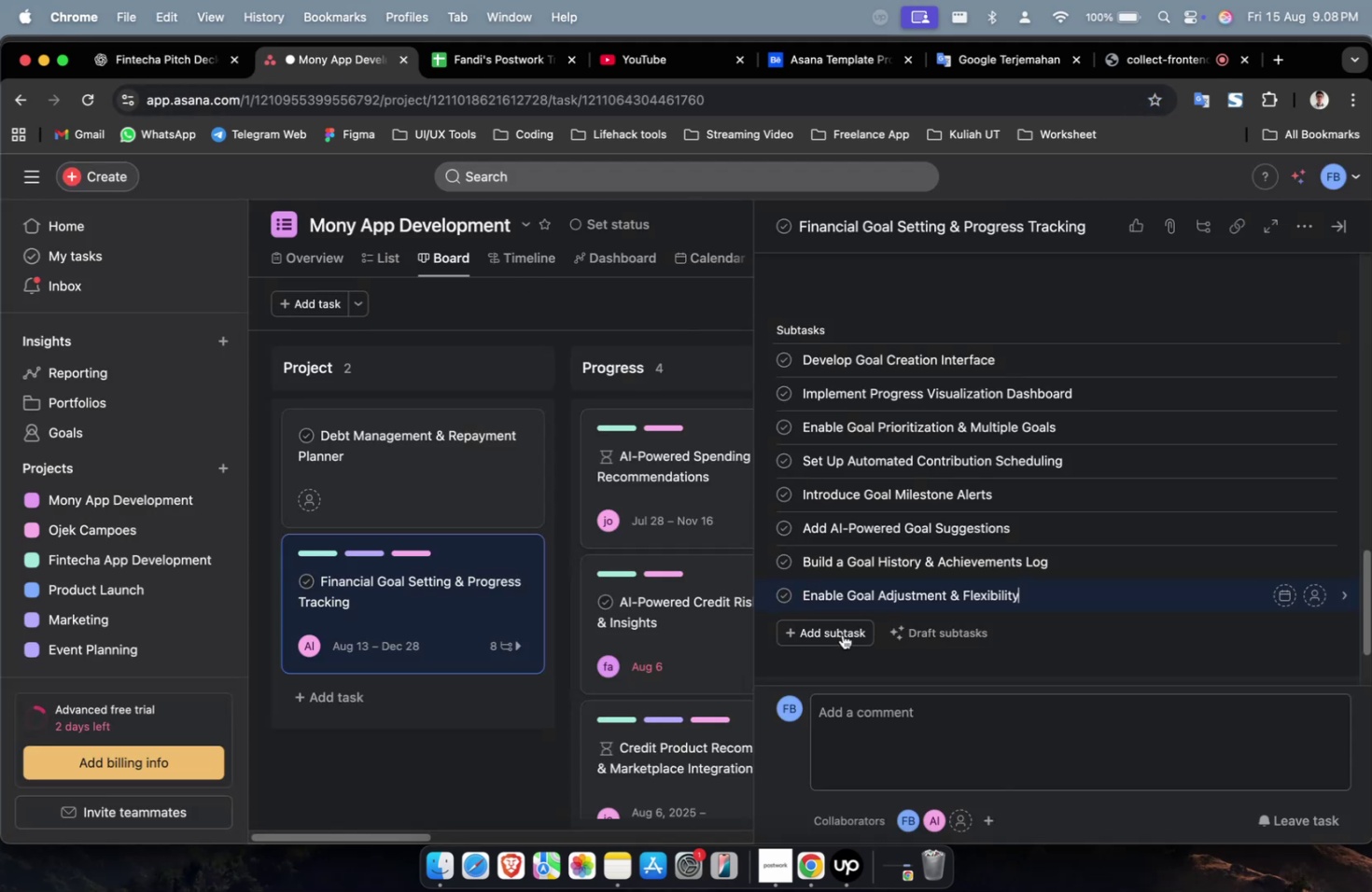 
left_click([843, 637])
 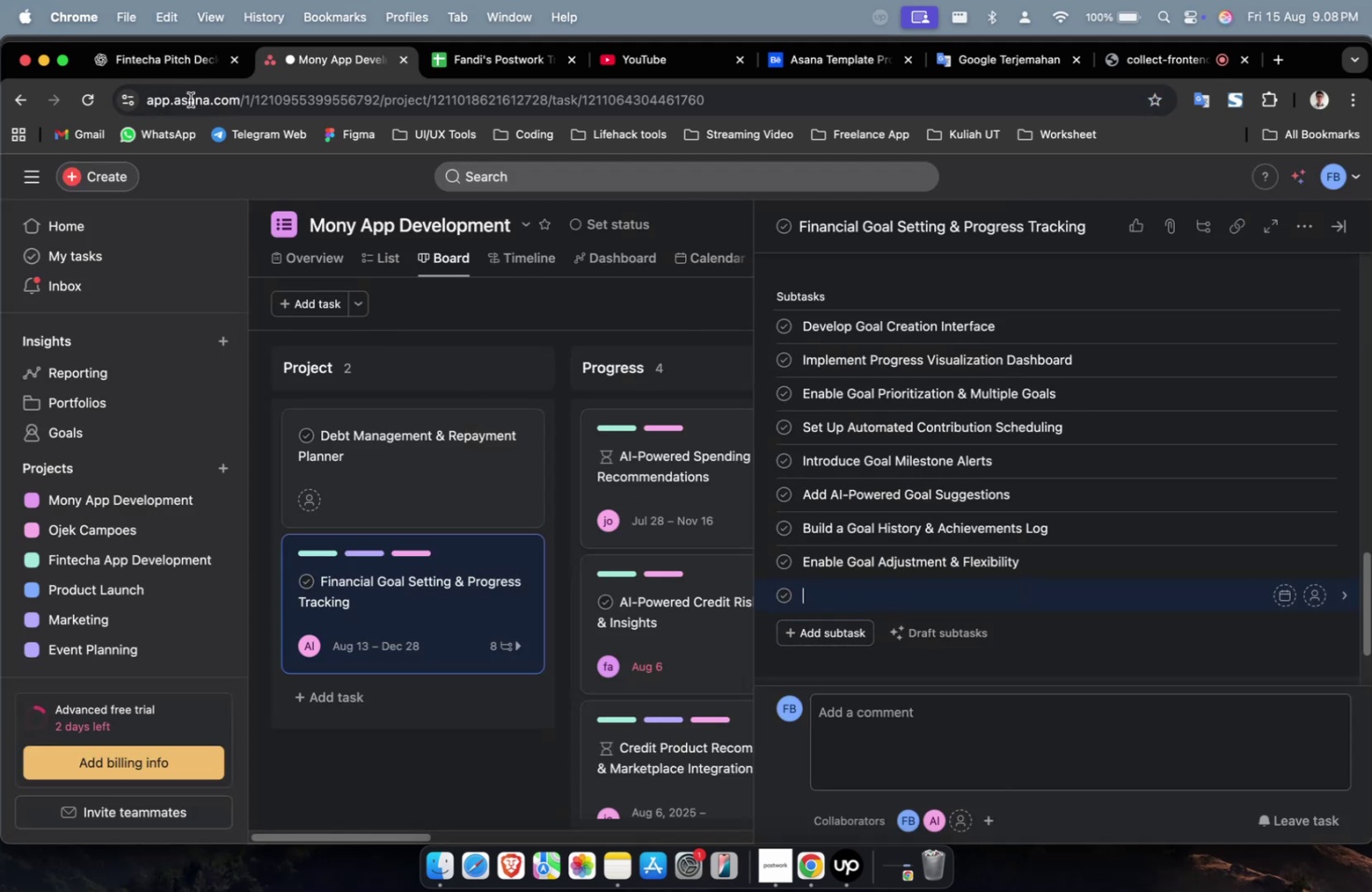 
left_click([170, 64])
 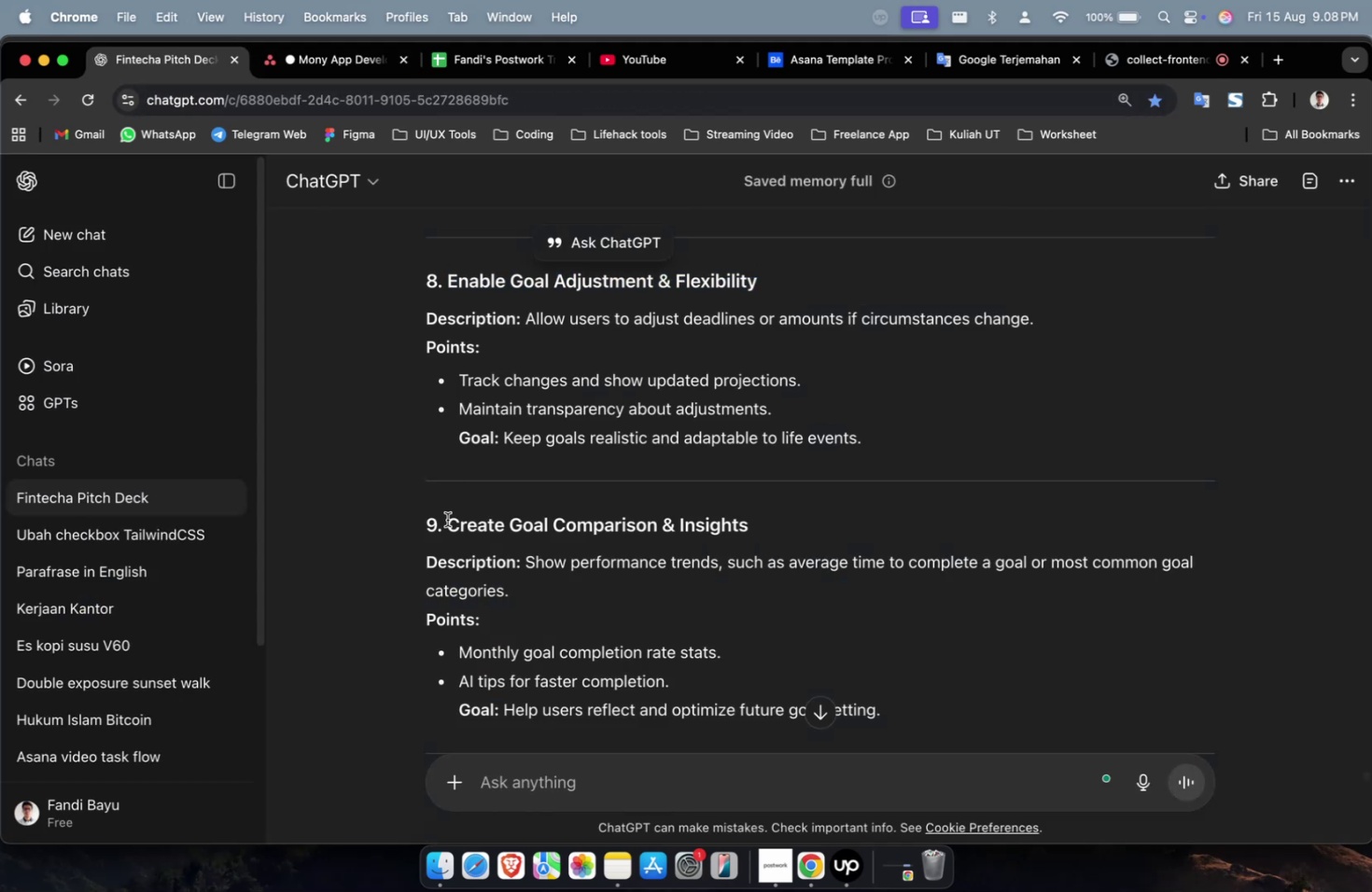 
key(Meta+C)
 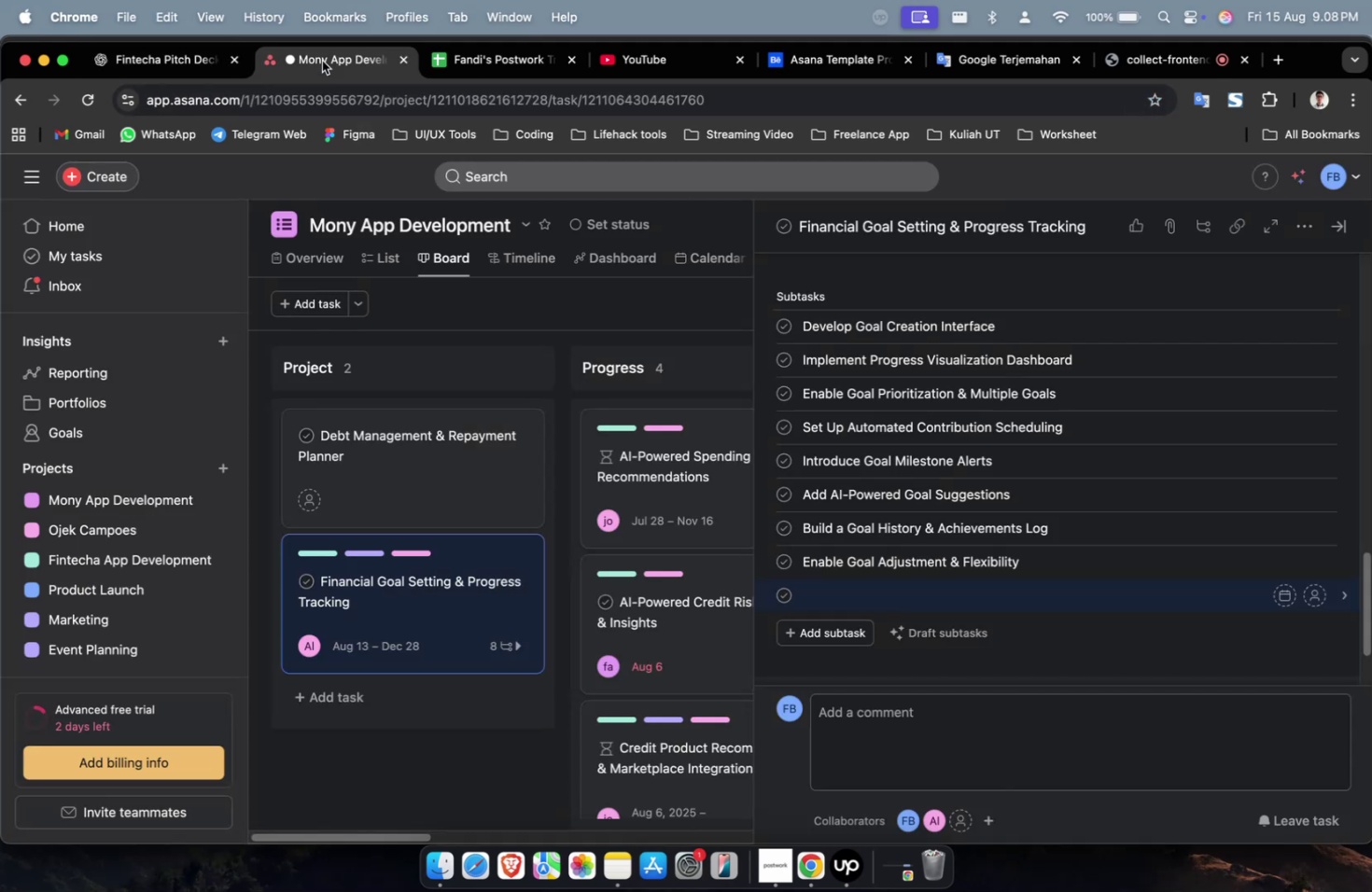 
key(Meta+V)
 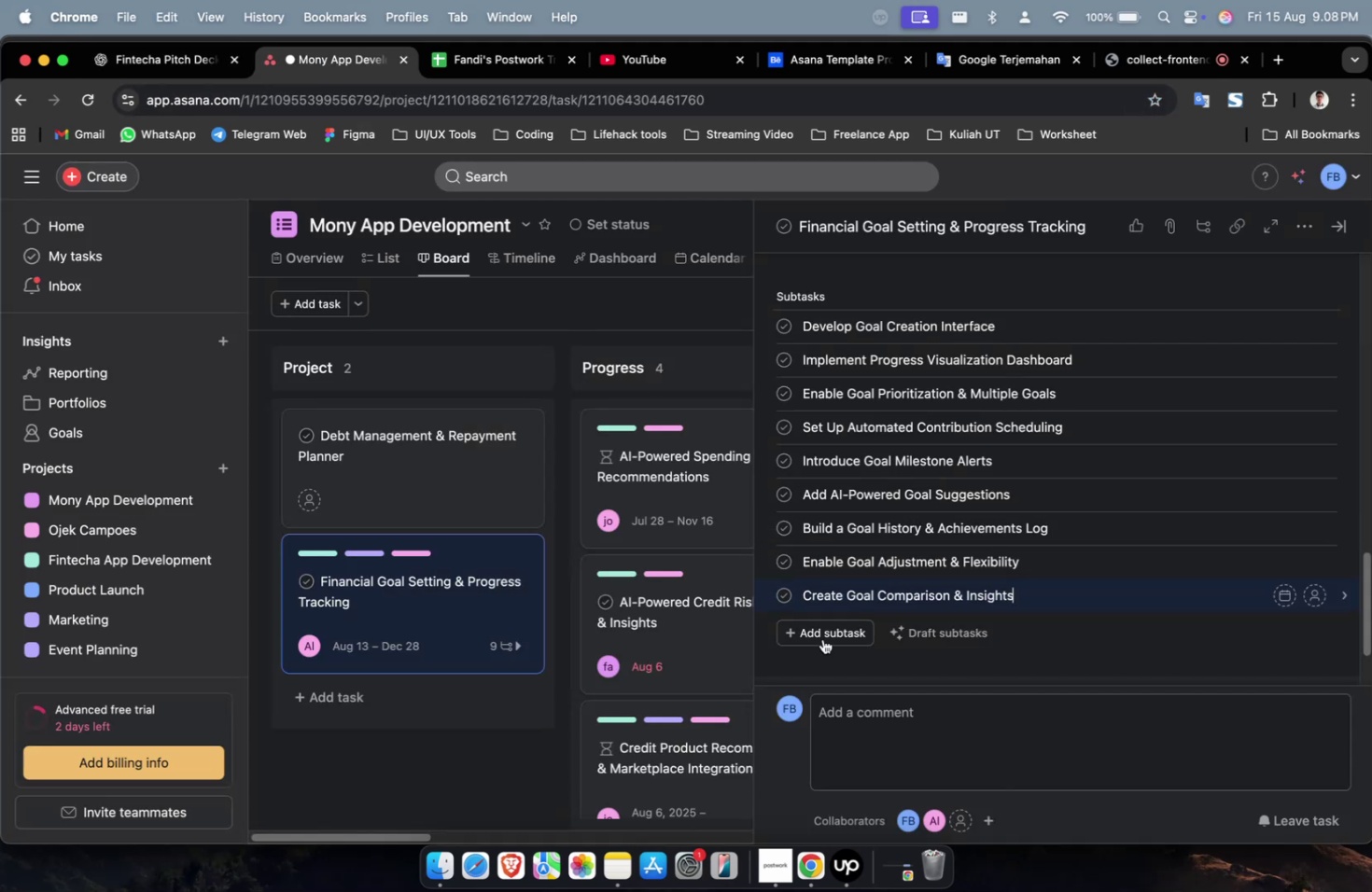 
left_click([822, 638])
 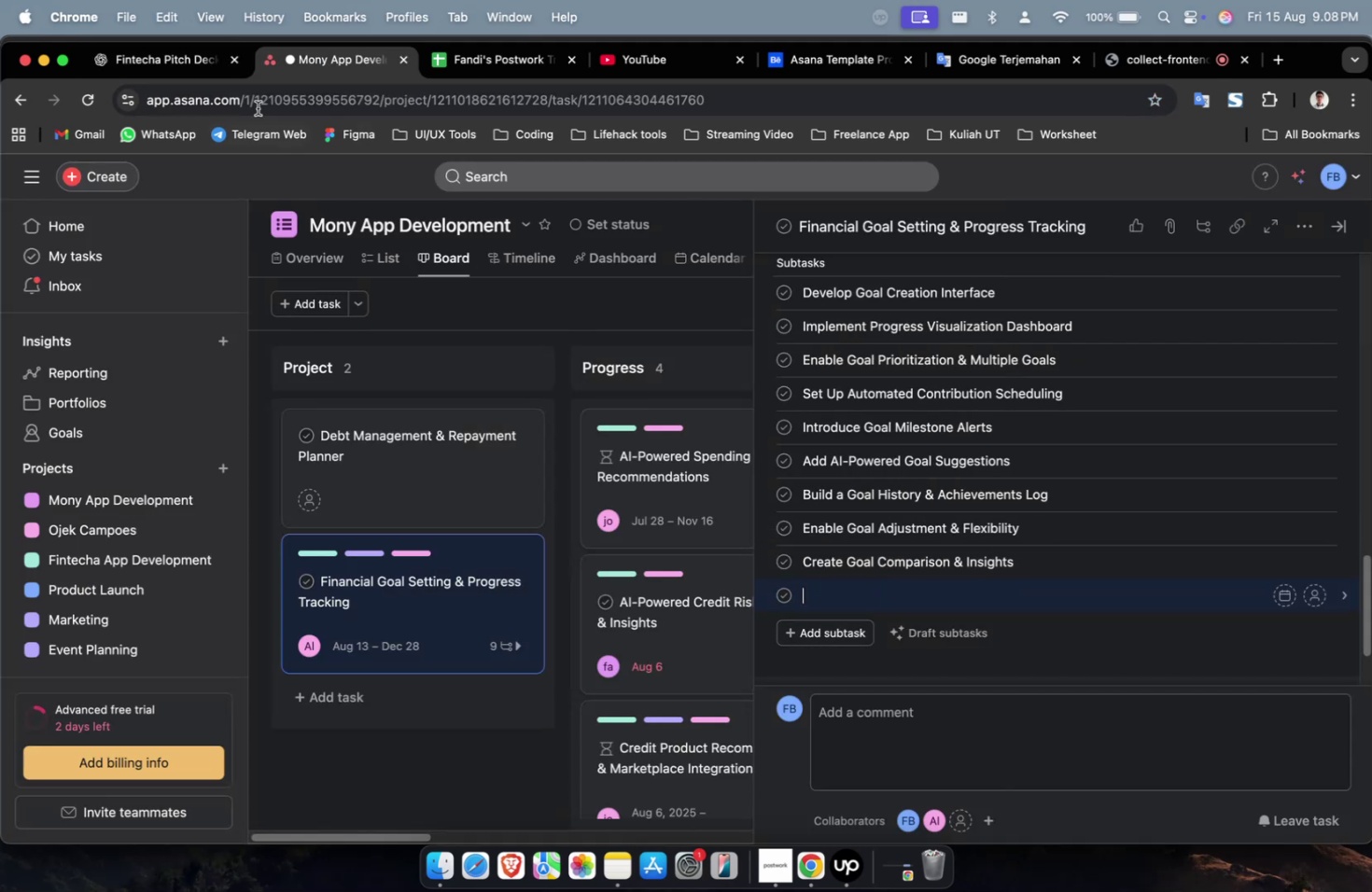 
left_click([215, 68])
 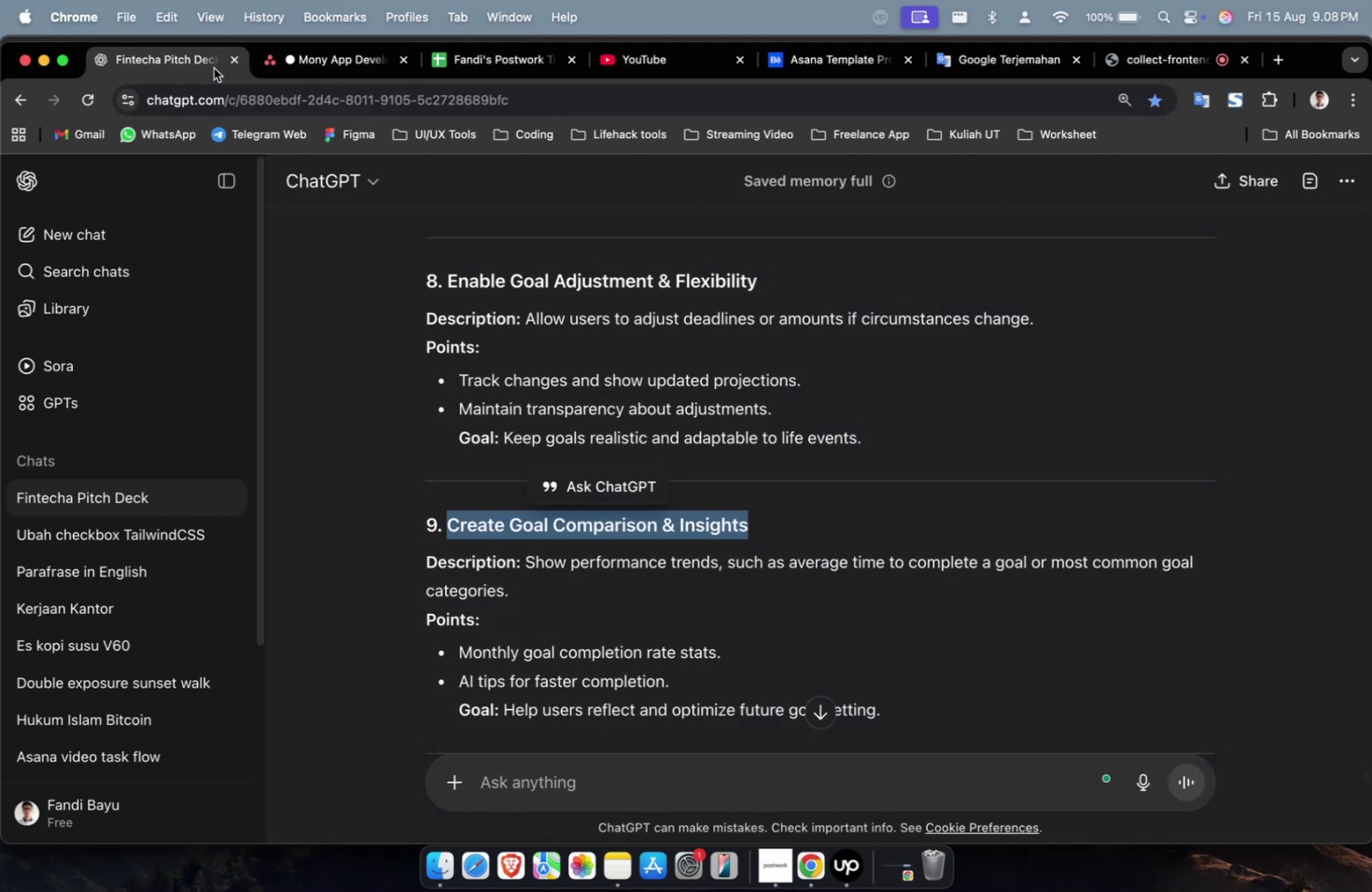 
scroll: coordinate [630, 325], scroll_direction: down, amount: 13.0
 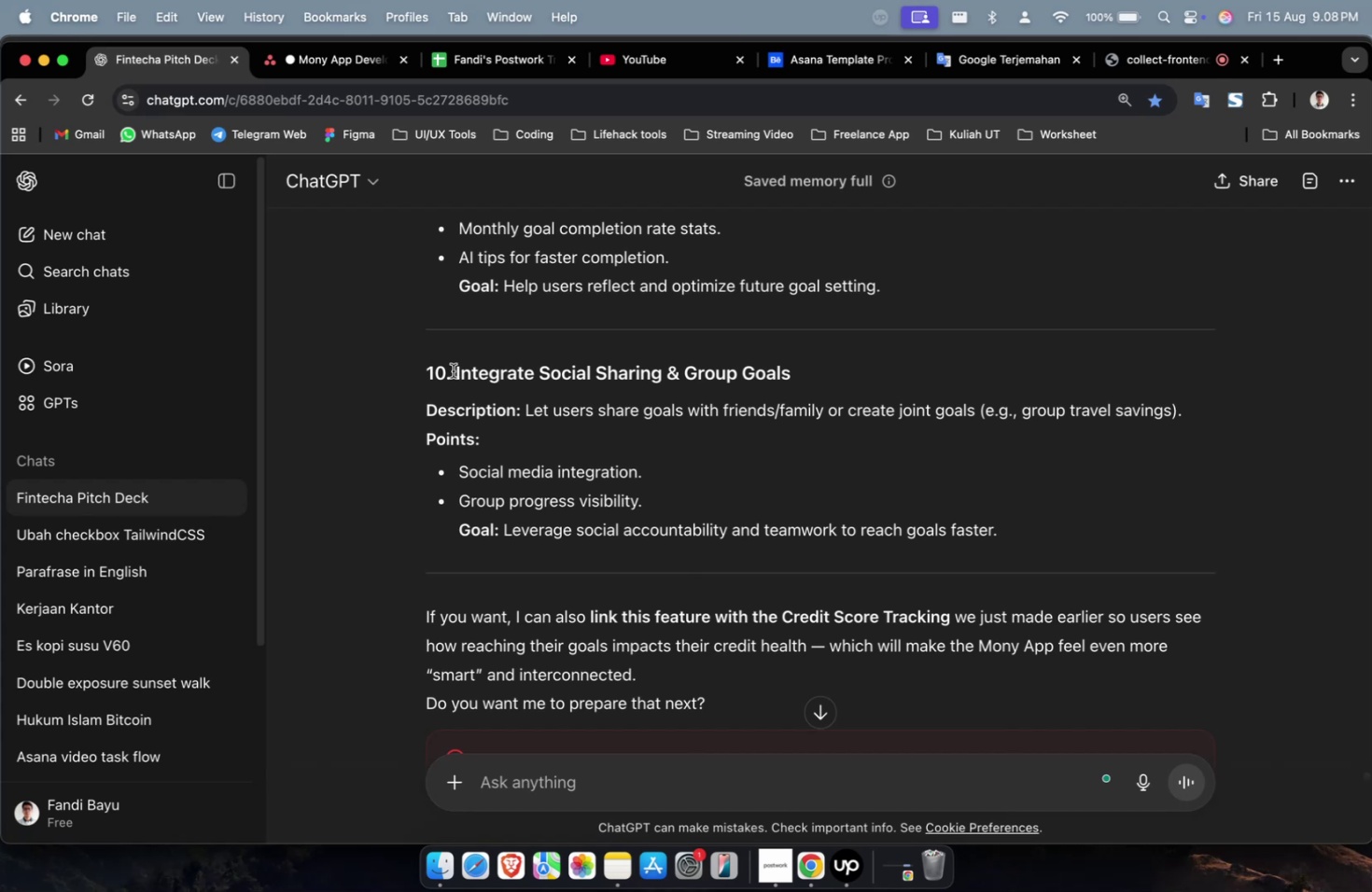 
key(Meta+CommandLeft)
 